 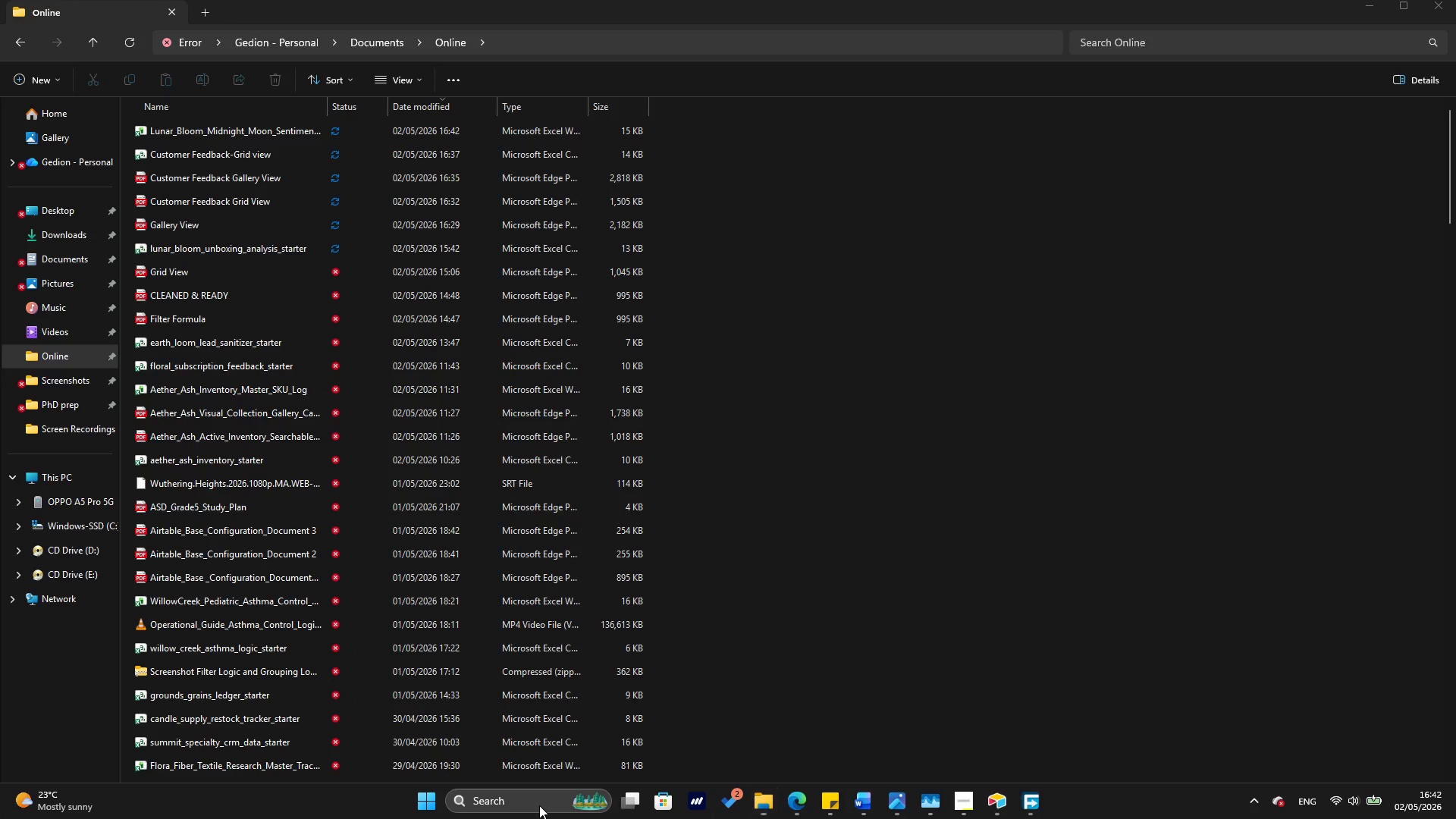 
type(EXCE)
 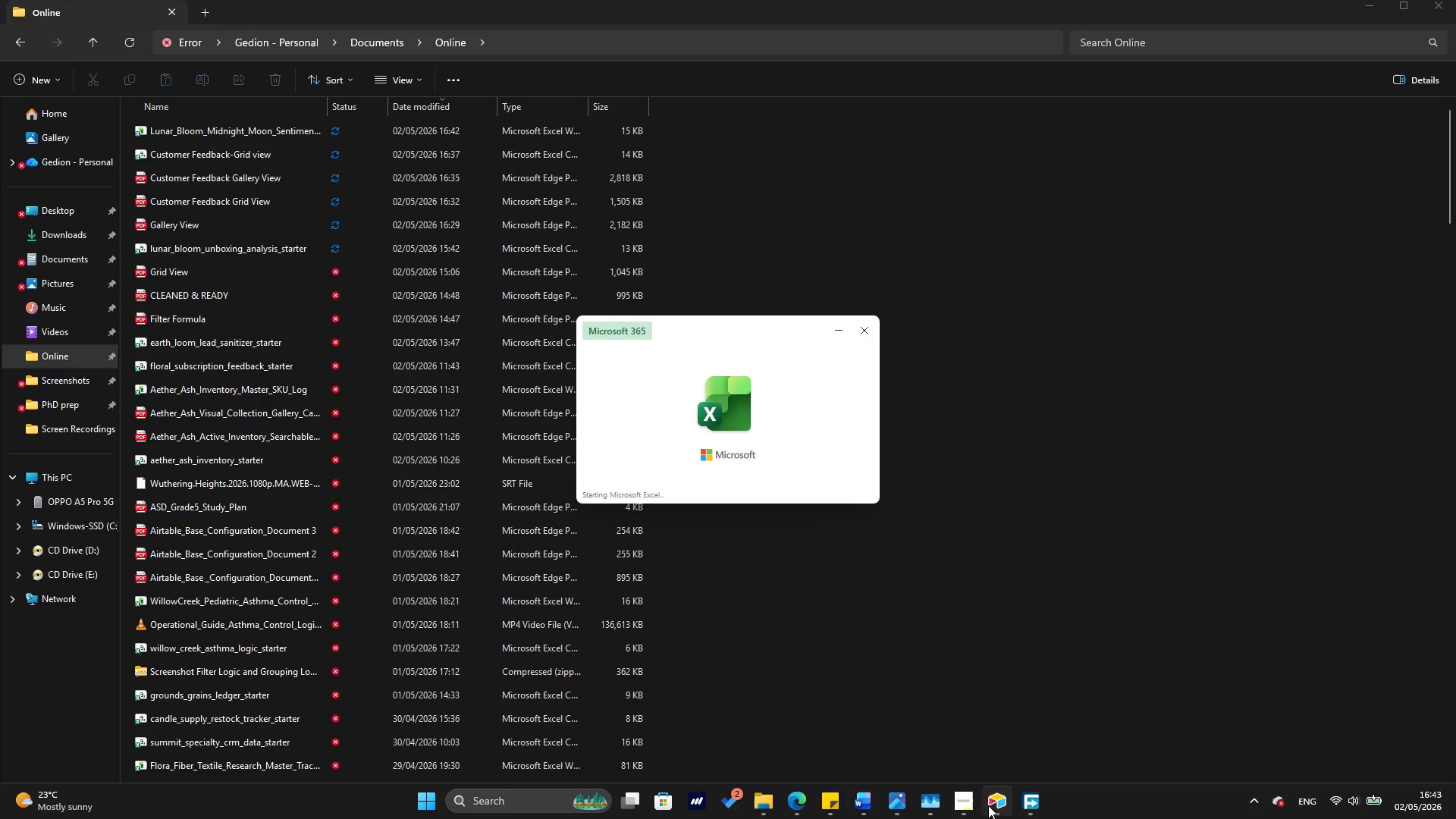 
wait(5.62)
 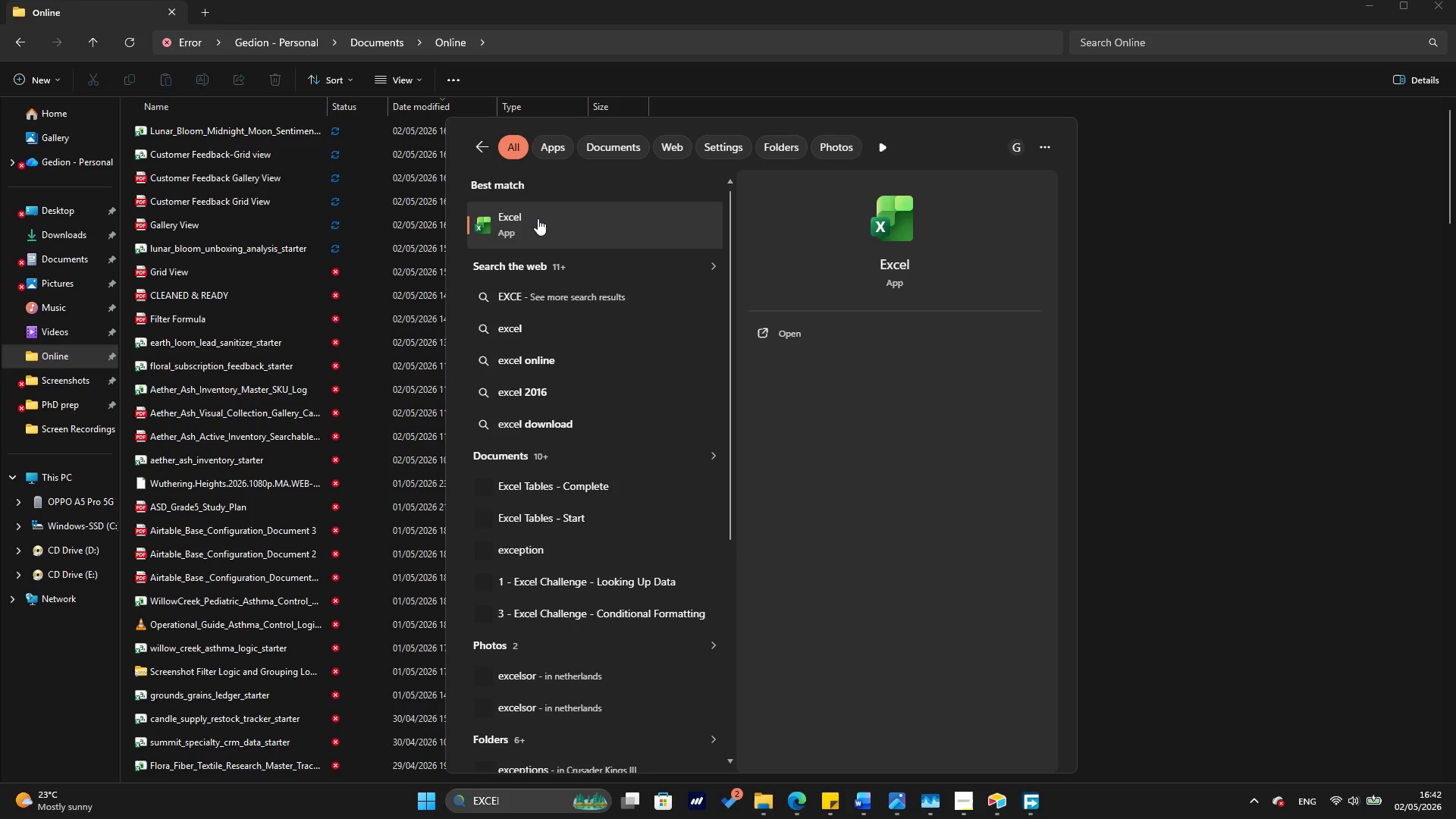 
left_click([1009, 807])
 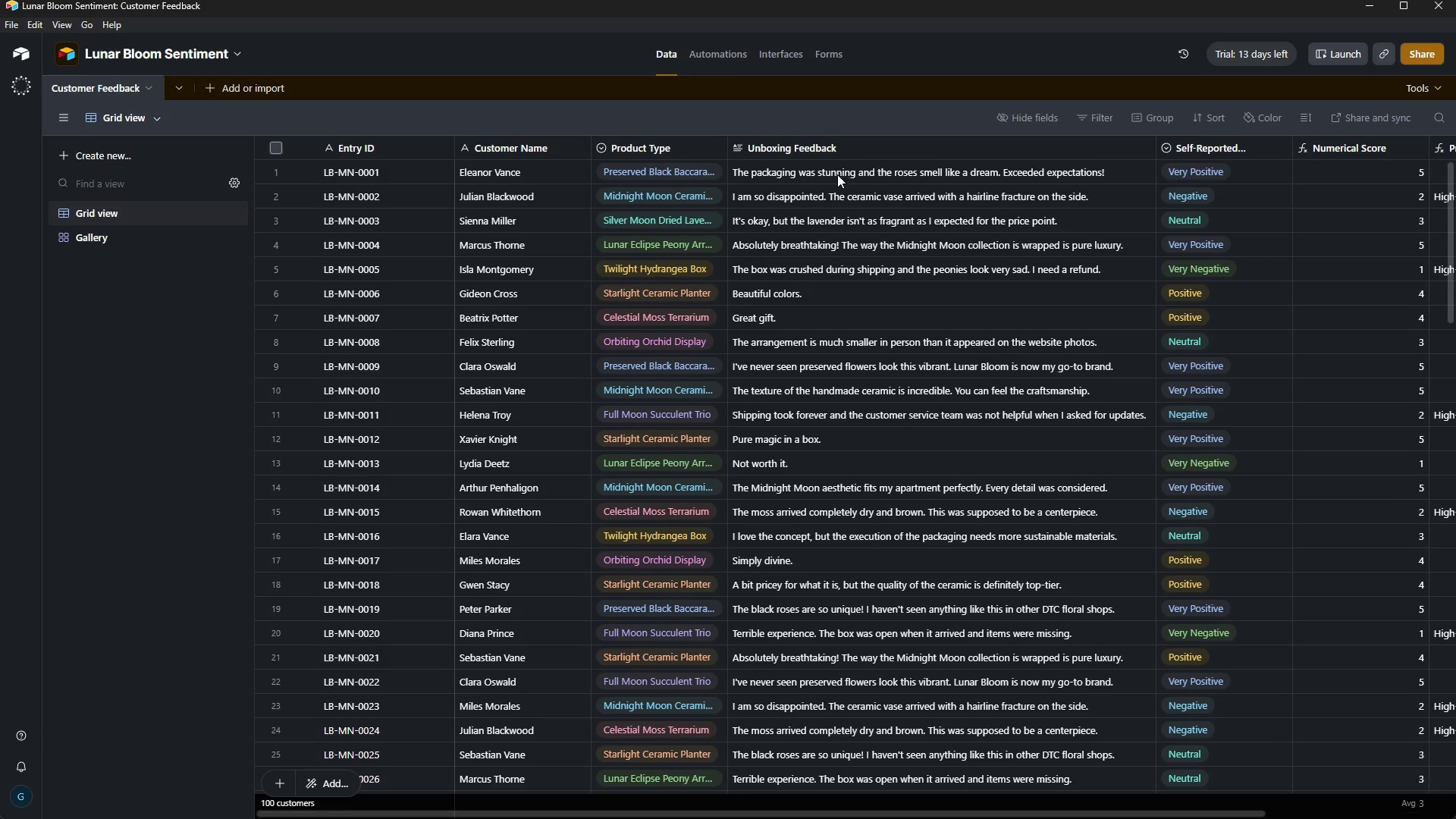 
scroll: coordinate [830, 176], scroll_direction: up, amount: 7.0
 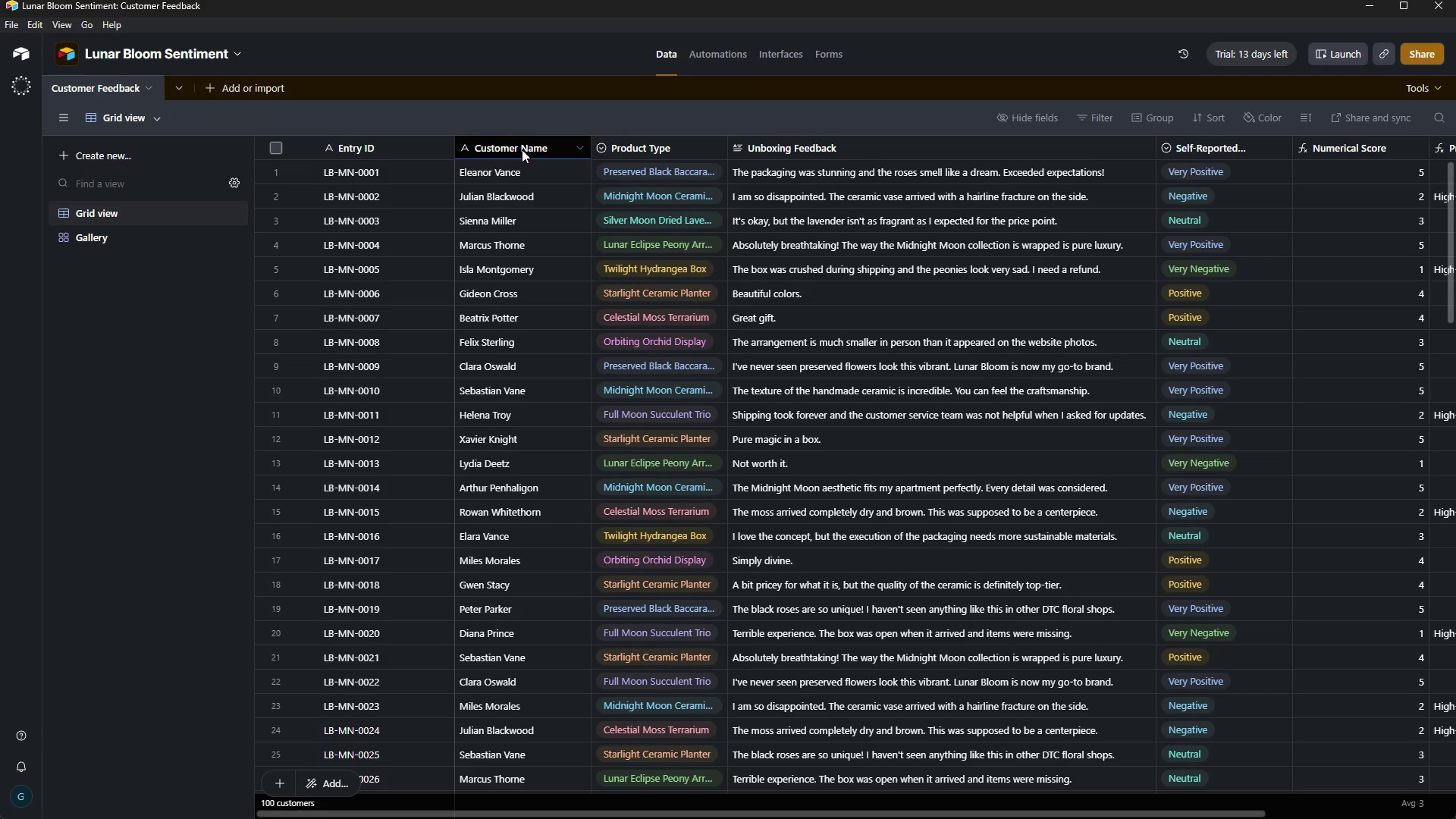 
wait(9.69)
 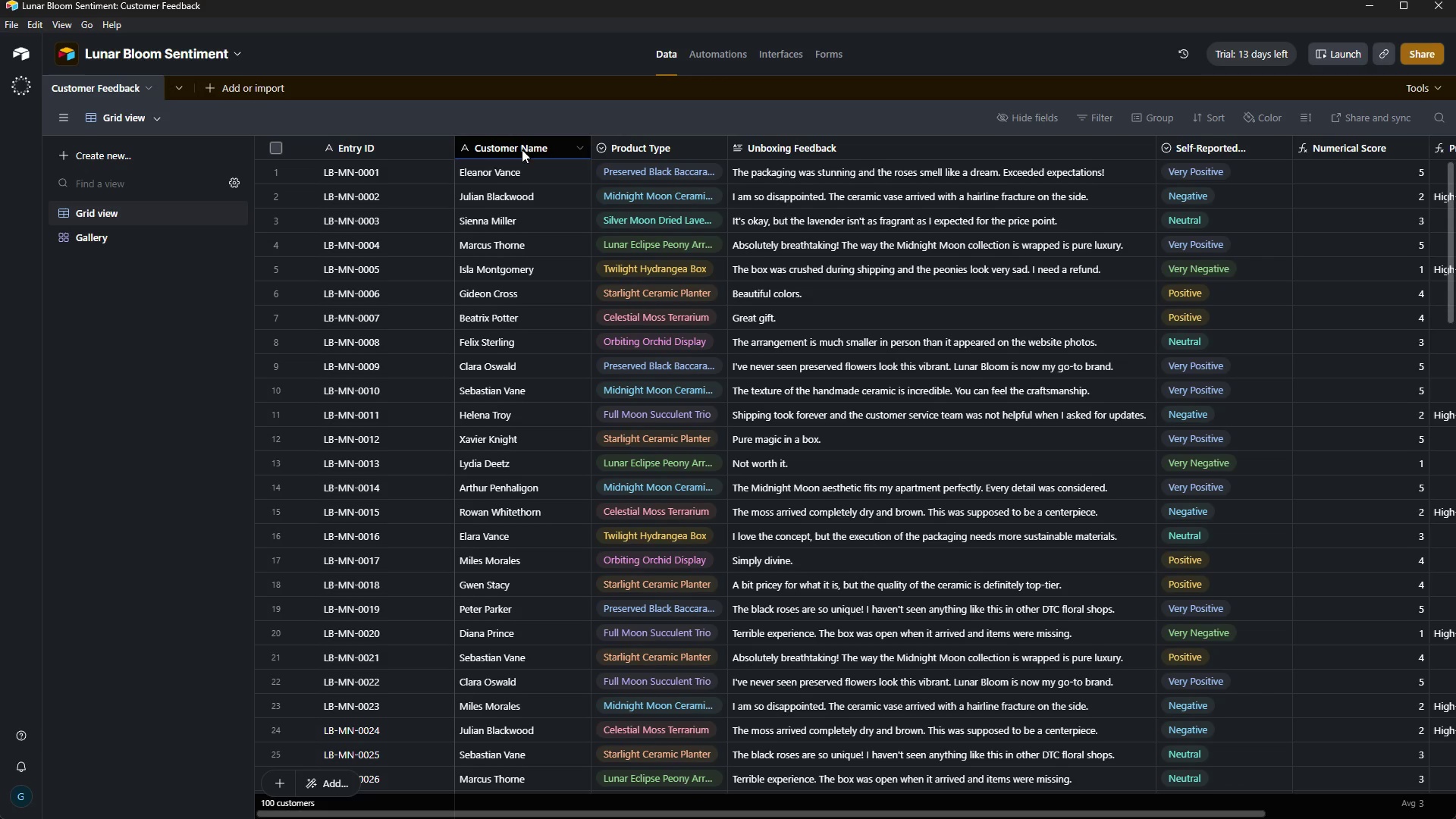 
left_click_drag(start_coordinate=[743, 811], to_coordinate=[927, 813])
 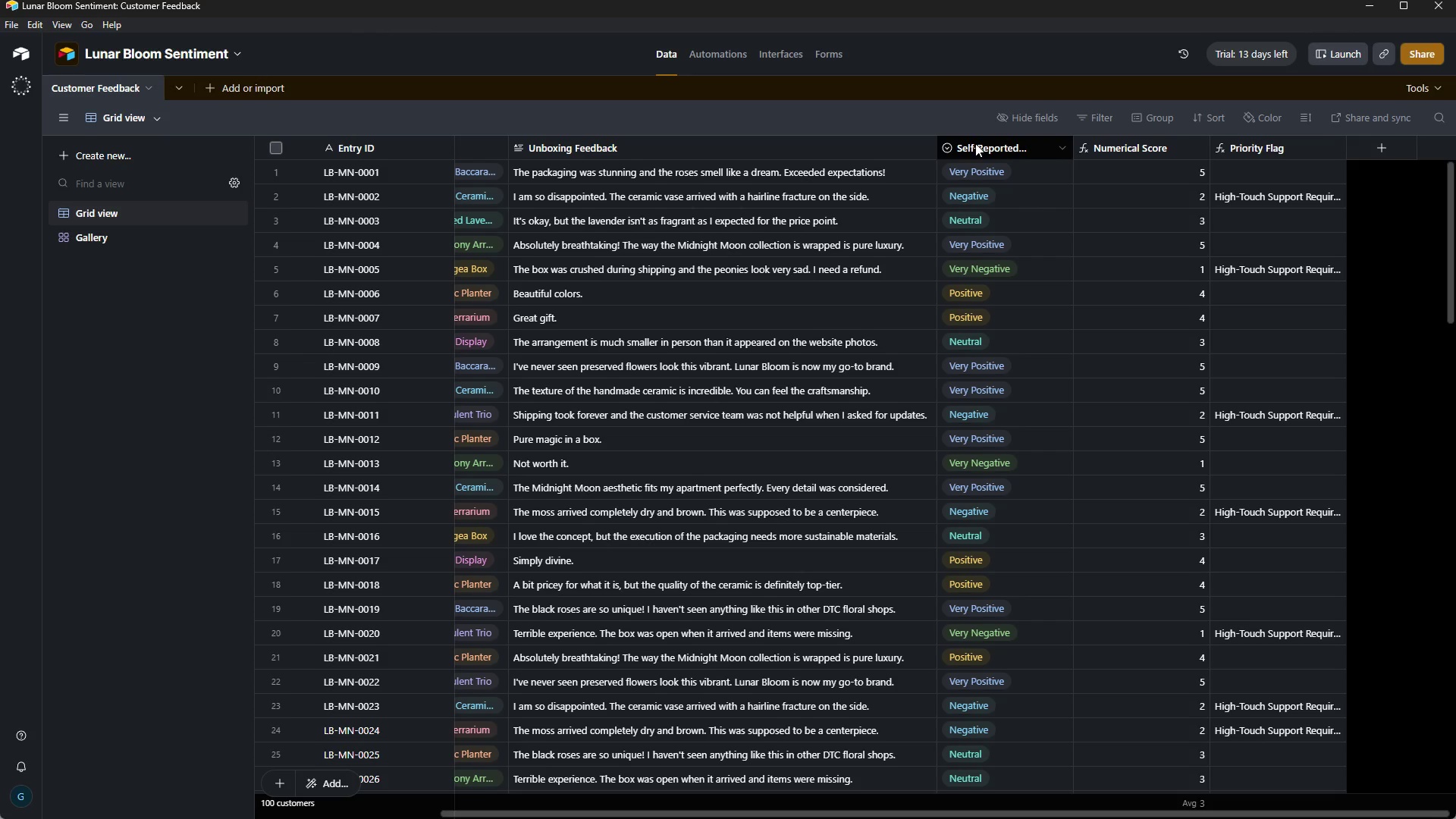 
wait(6.77)
 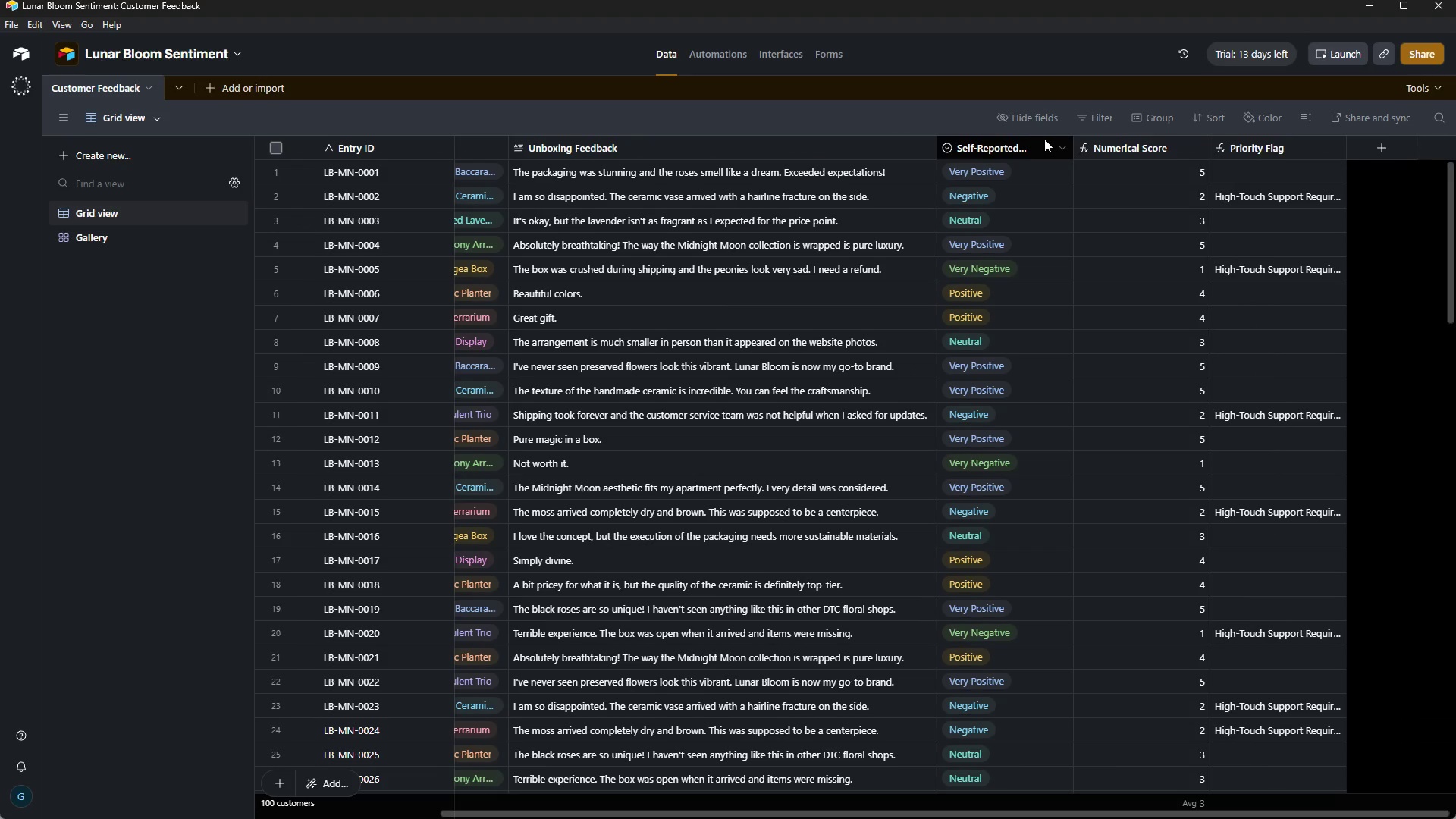 
right_click([977, 143])
 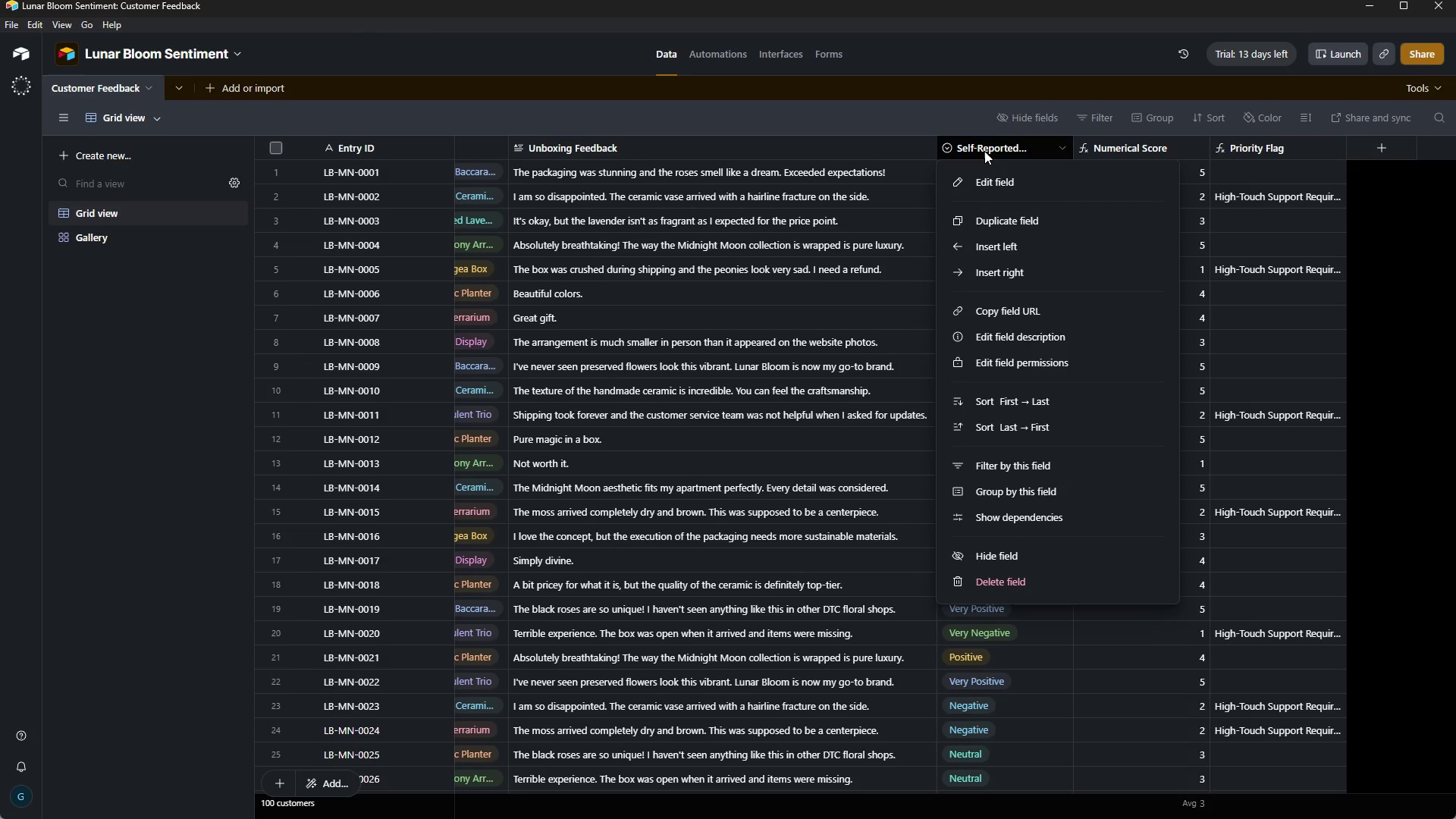 
left_click([984, 151])
 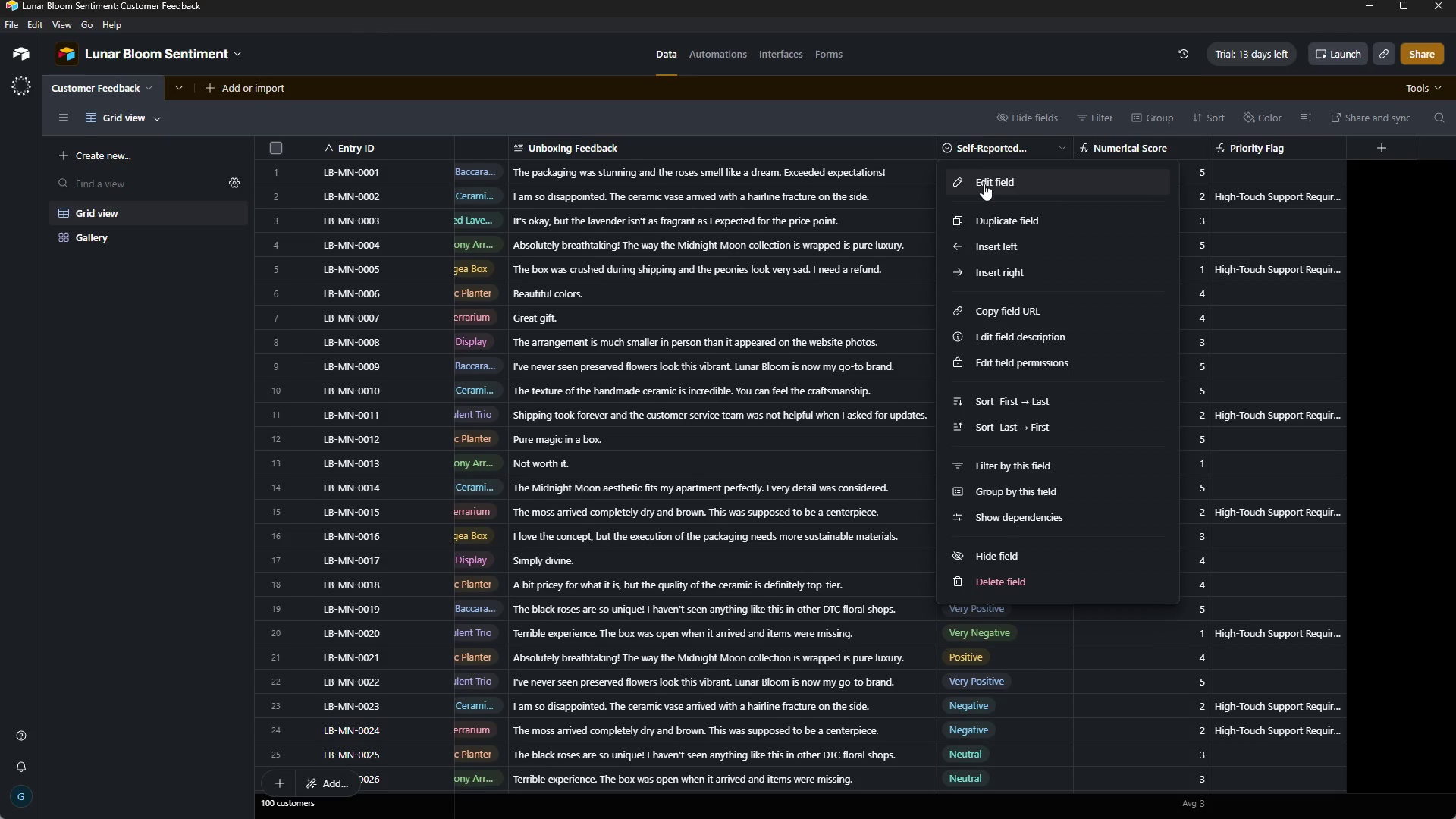 
left_click([984, 184])
 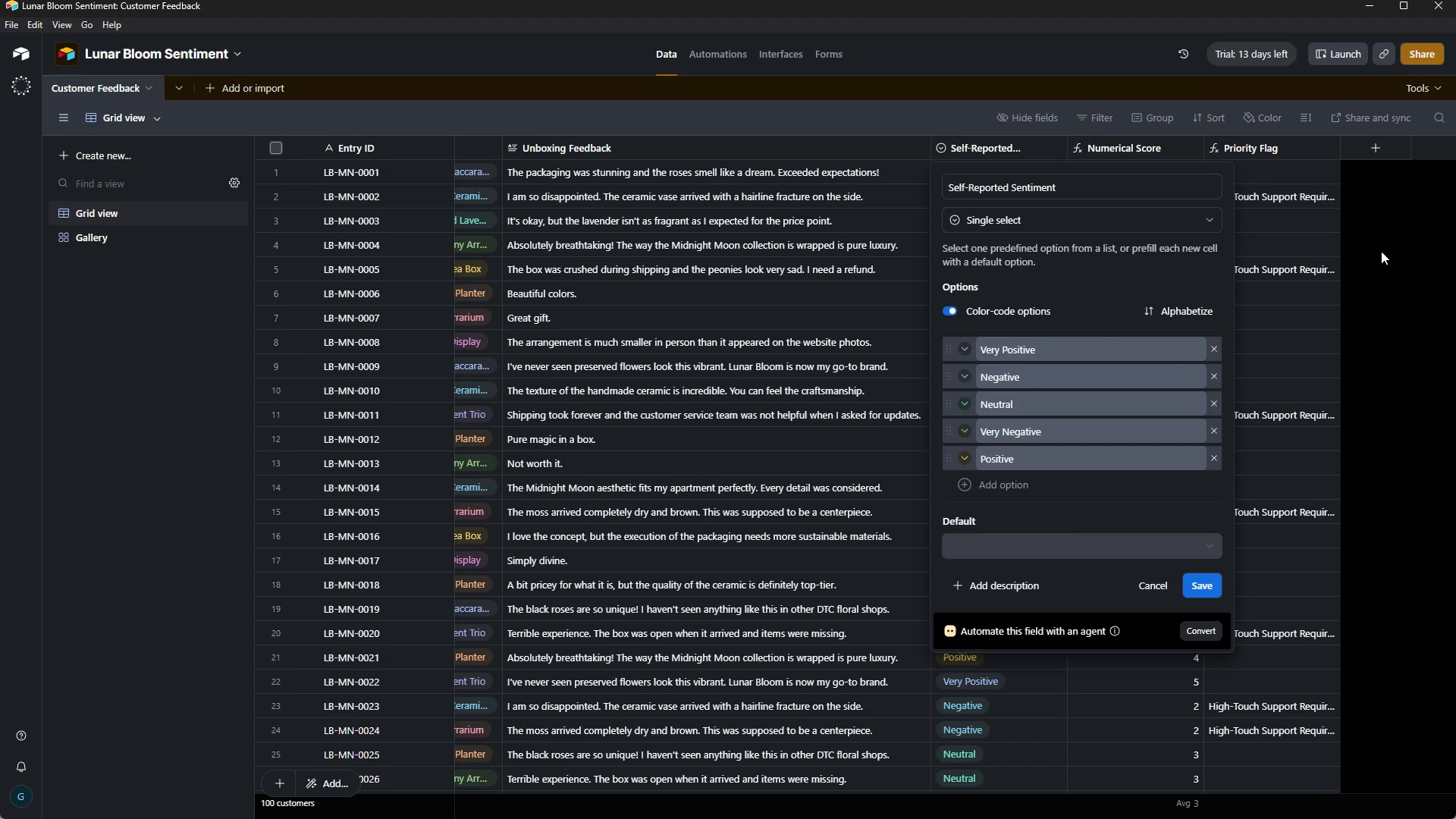 
left_click([1360, 246])
 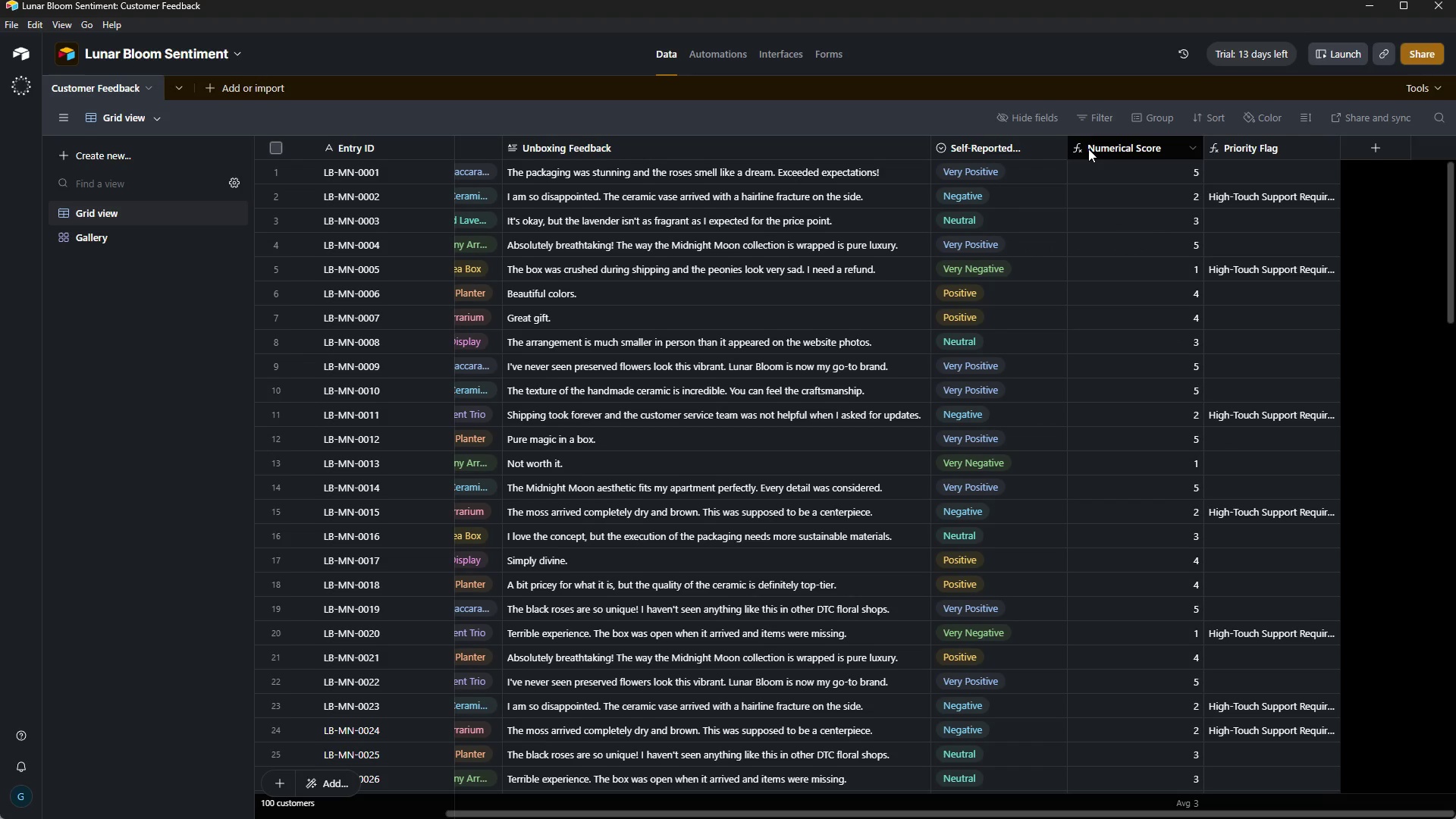 
right_click([1088, 149])
 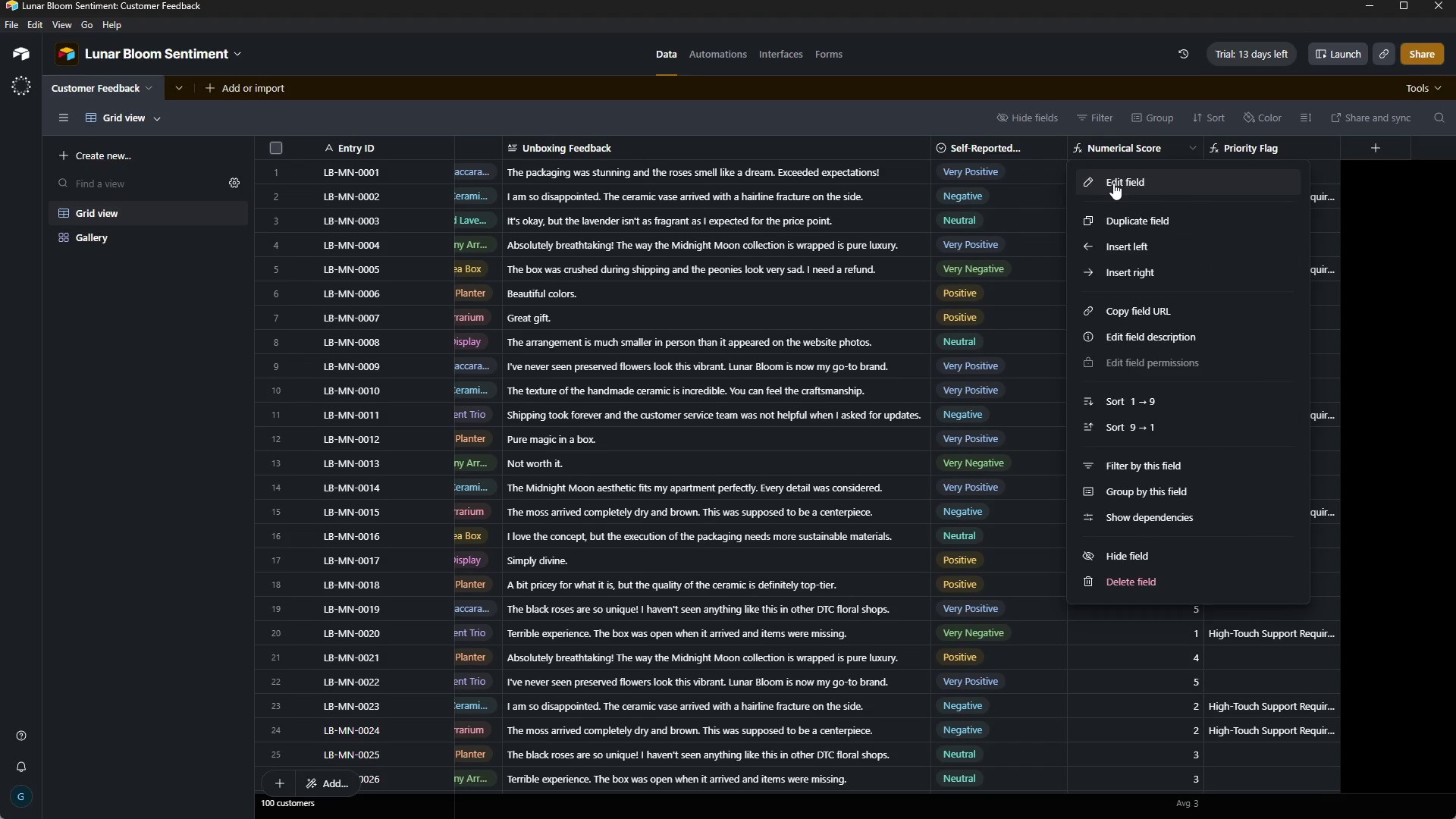 
left_click([1113, 183])
 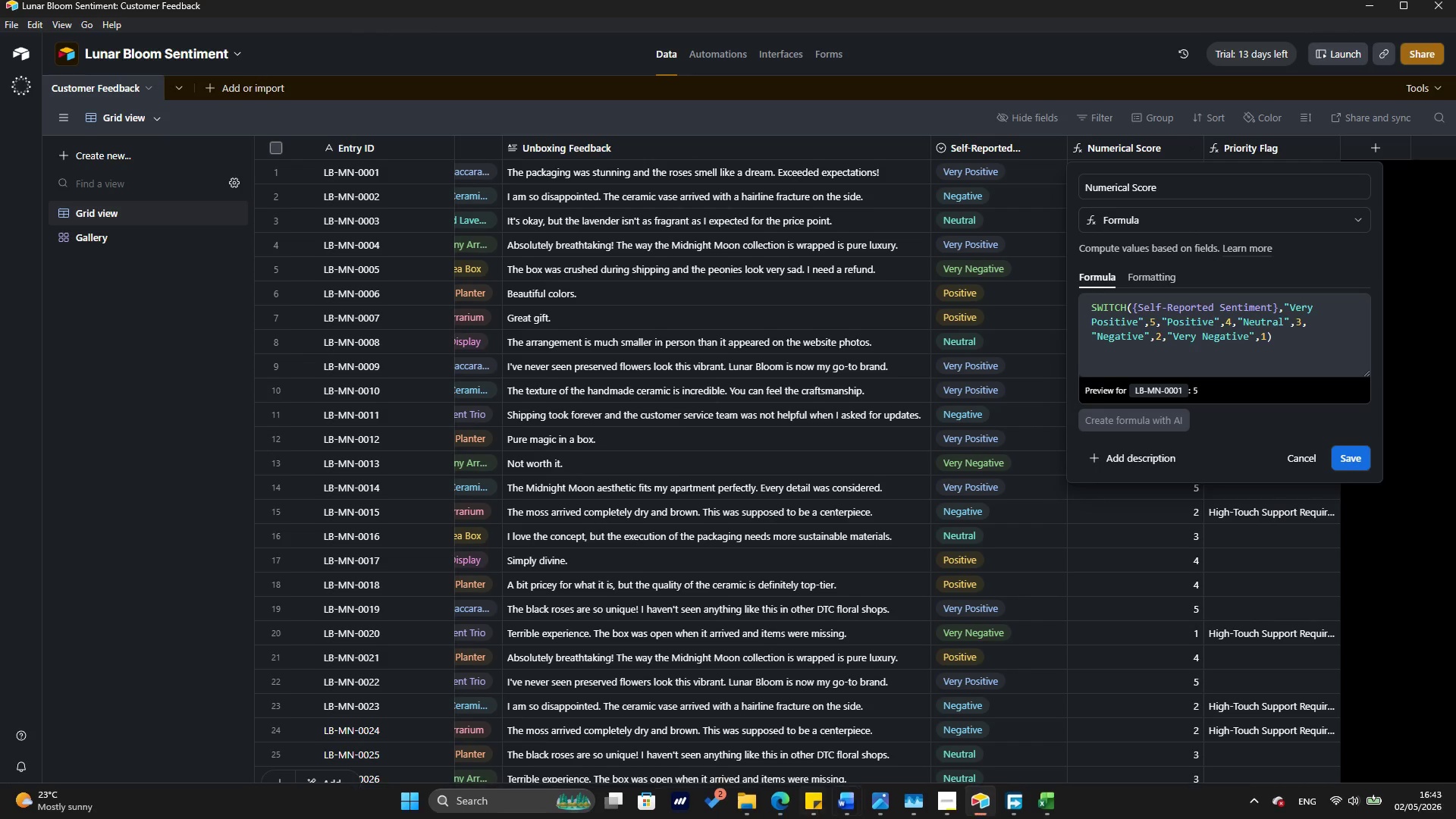 
wait(6.7)
 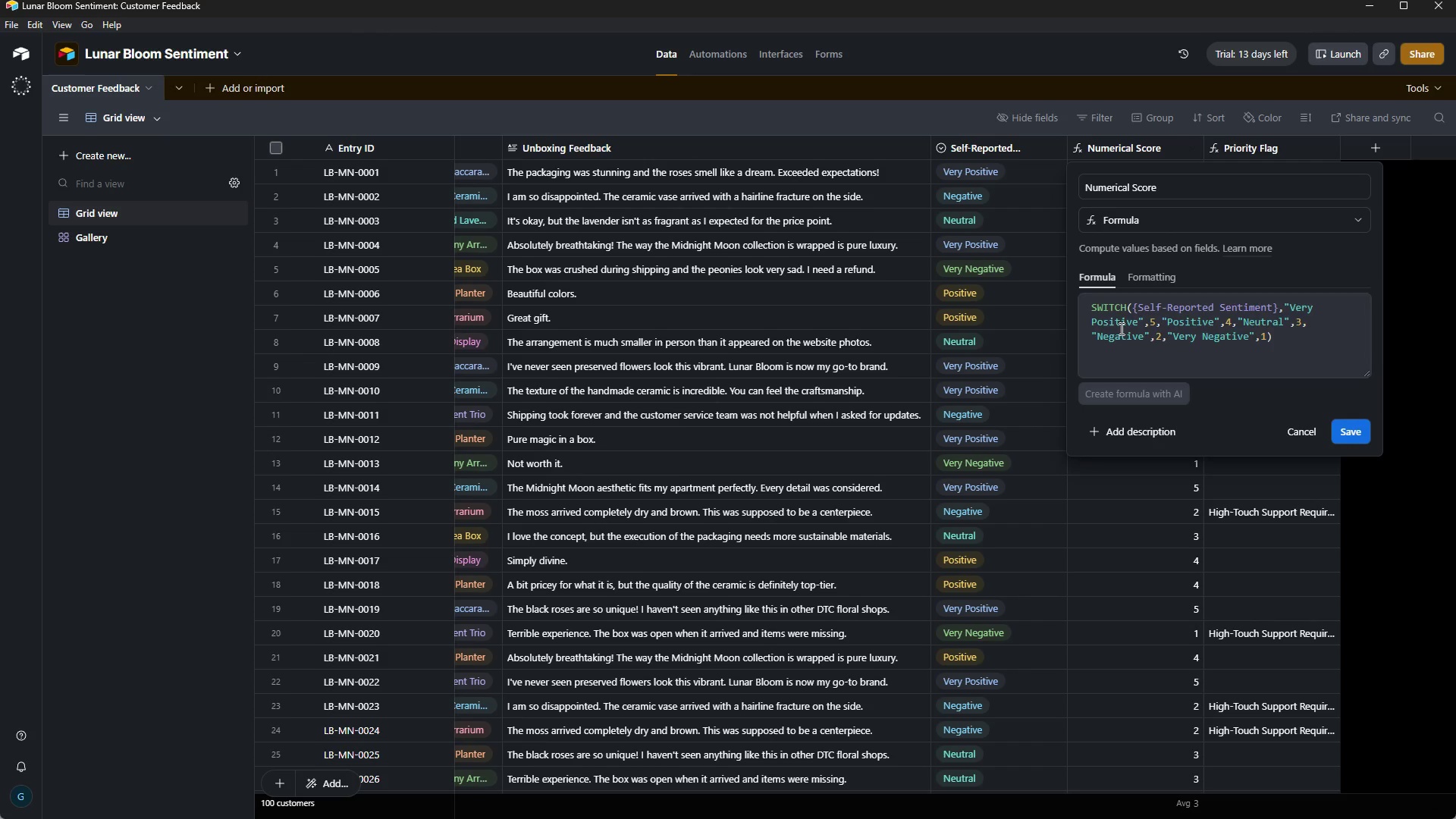 
left_click([1041, 795])
 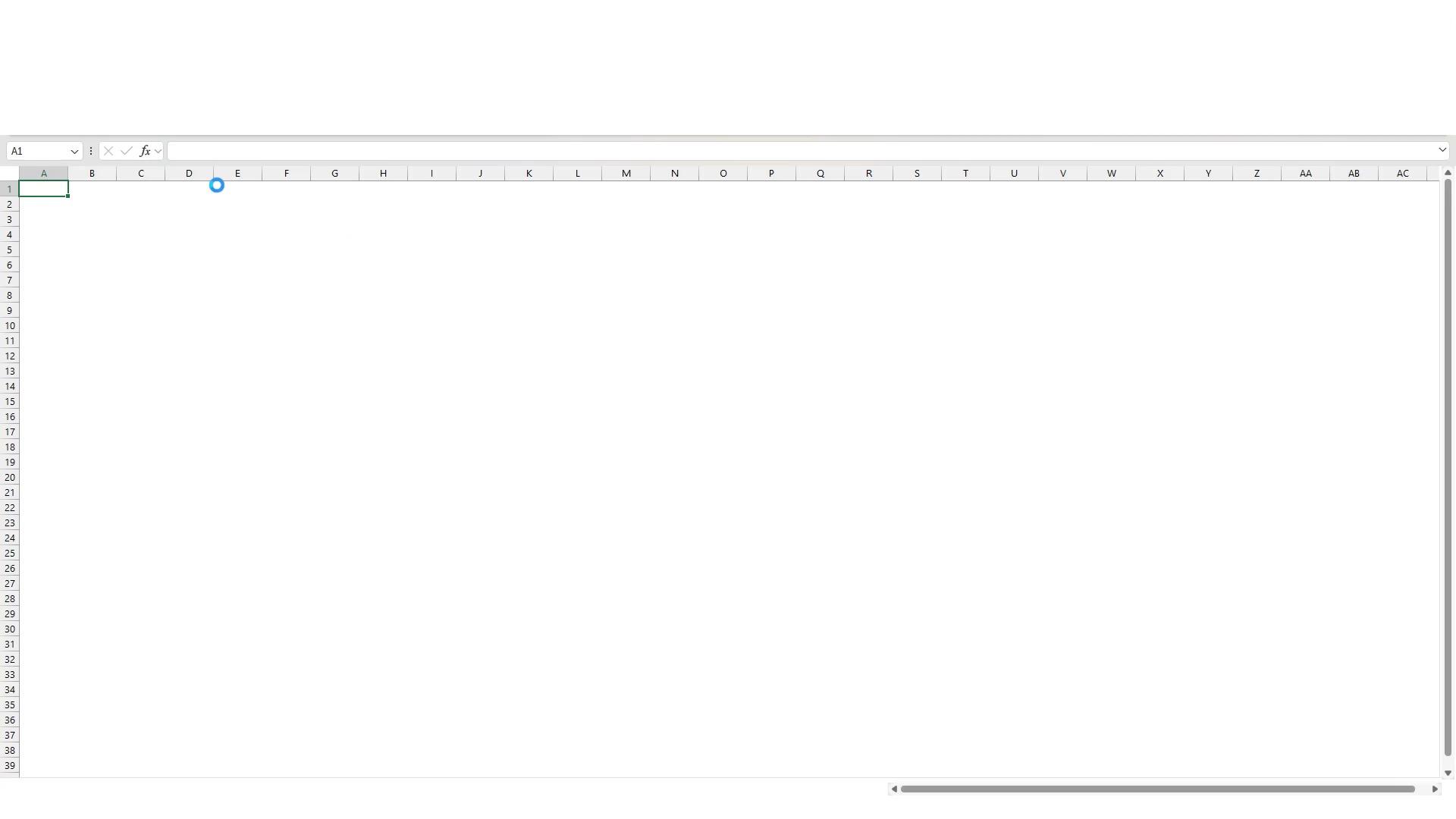 
type(Numeical Scoe:)
 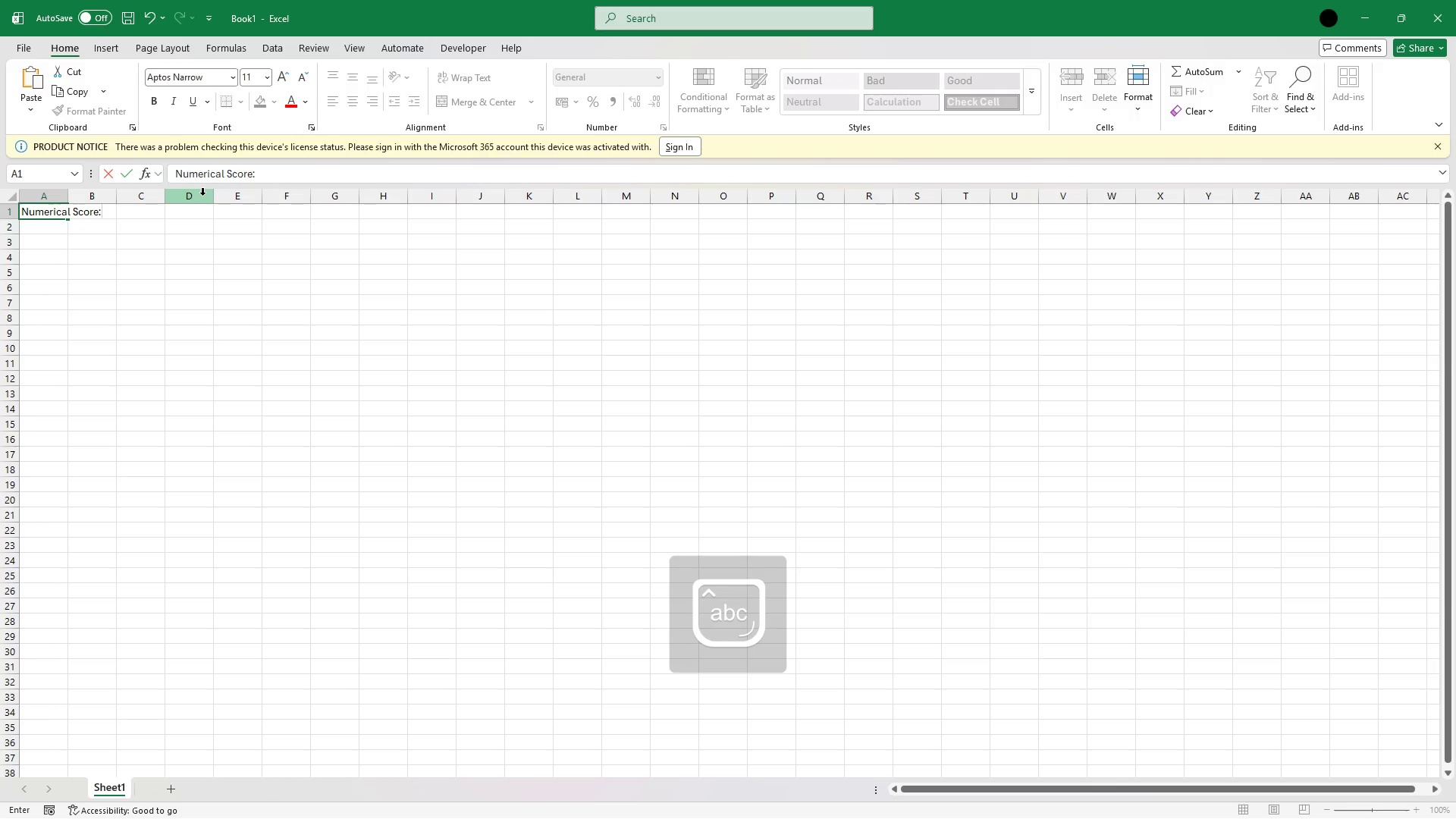 
hold_key(key=R, duration=4.78)
 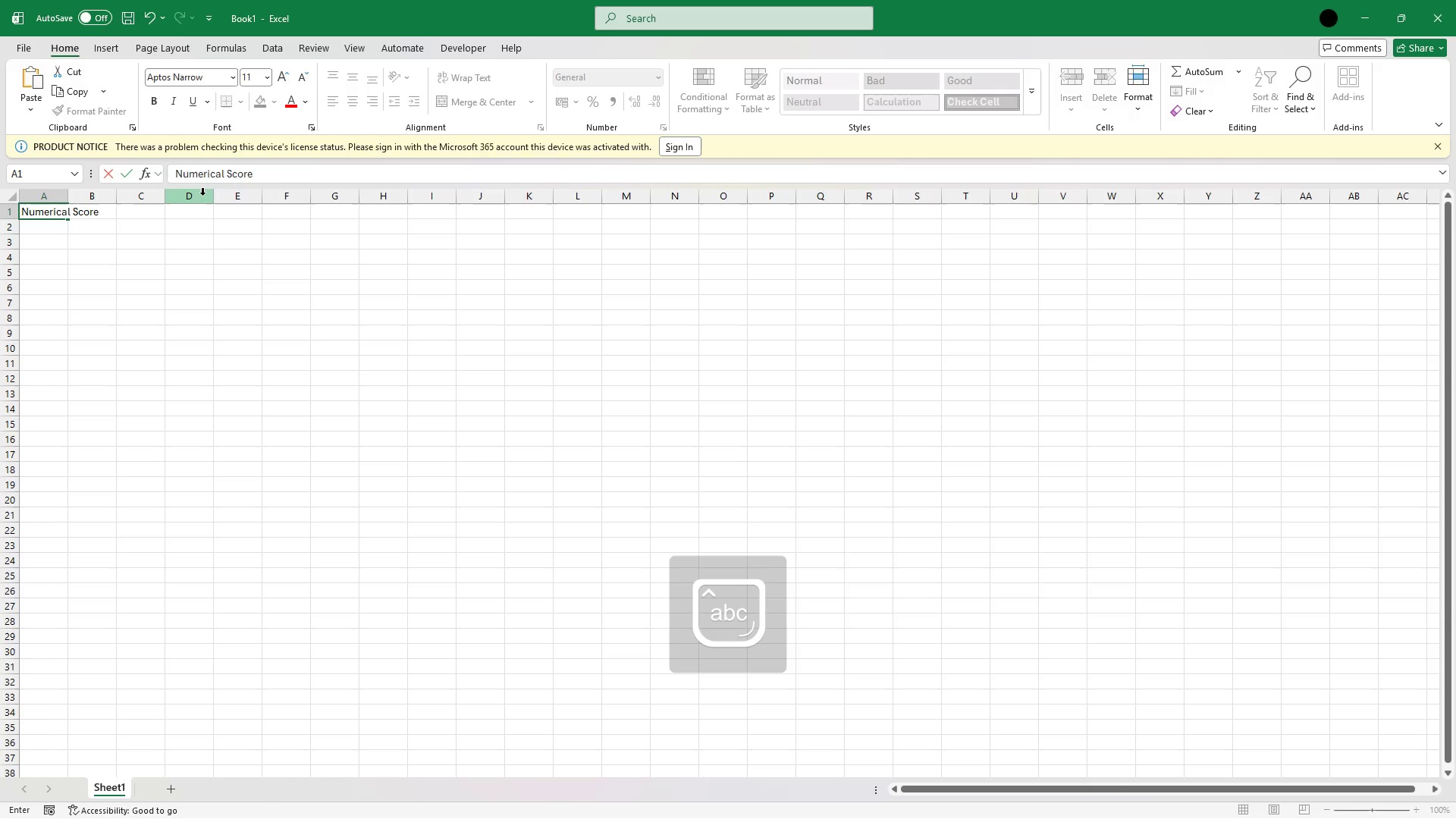 
key(Enter)
 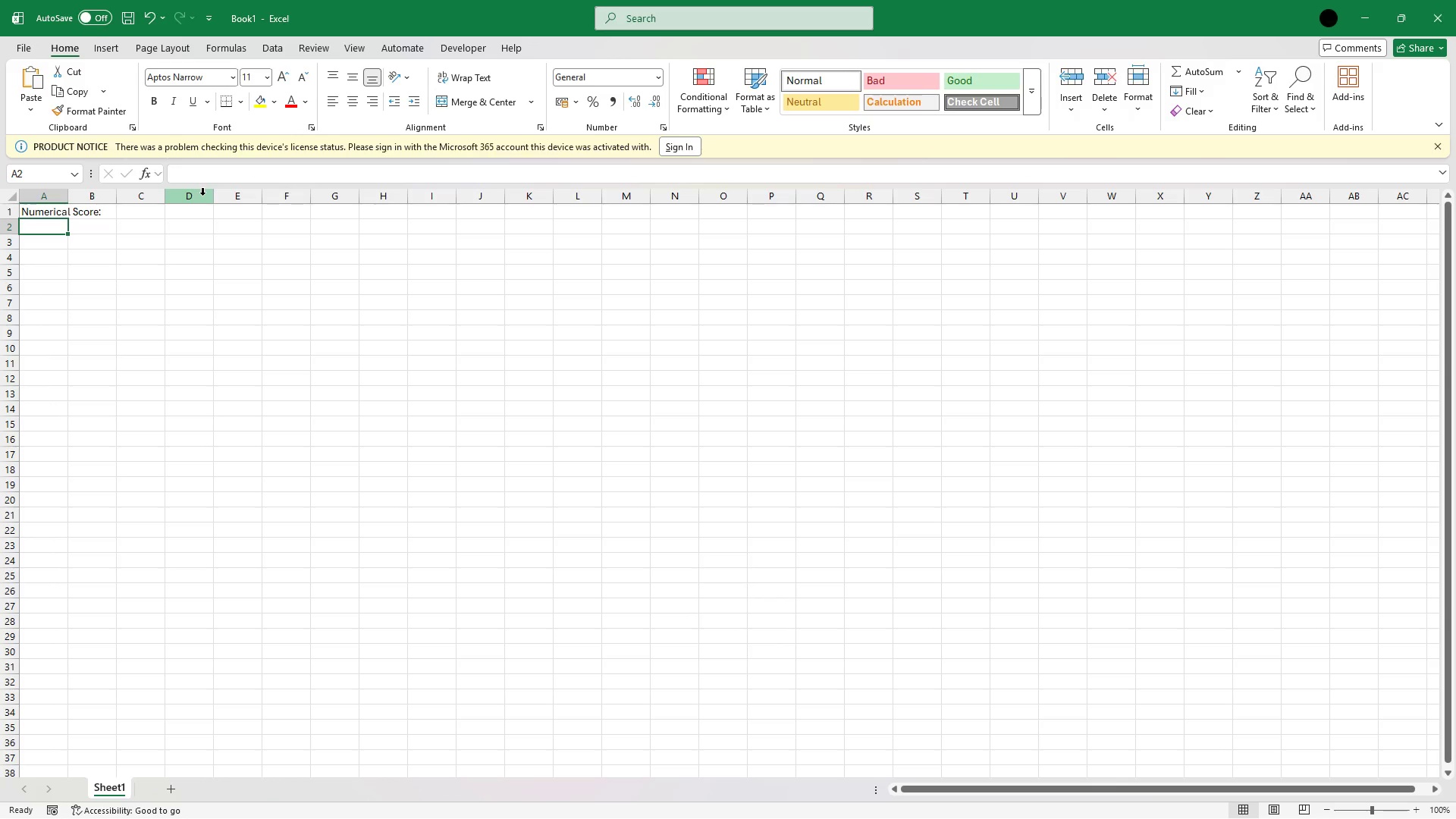 
wait(5.5)
 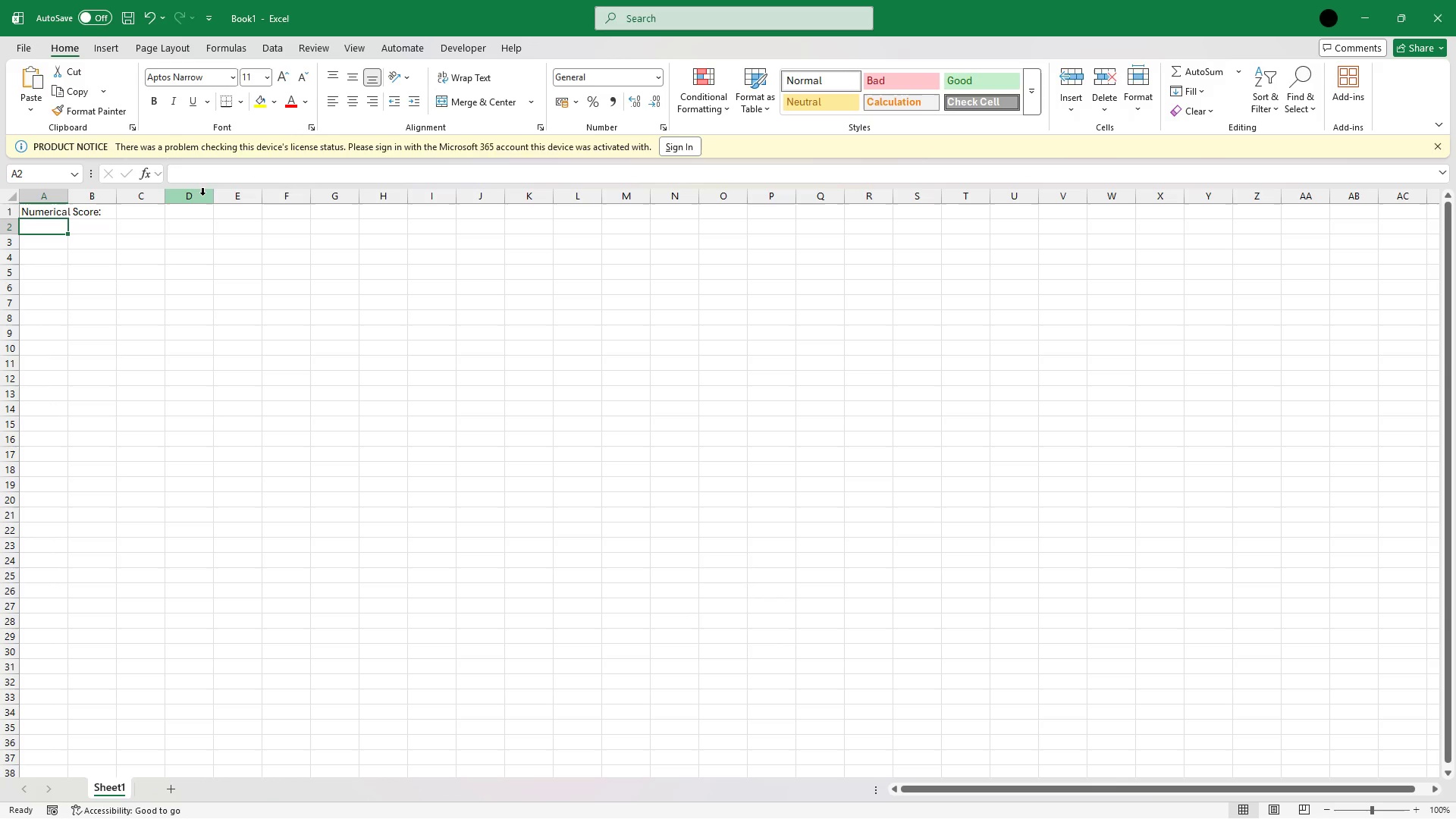 
type(Formula:)
 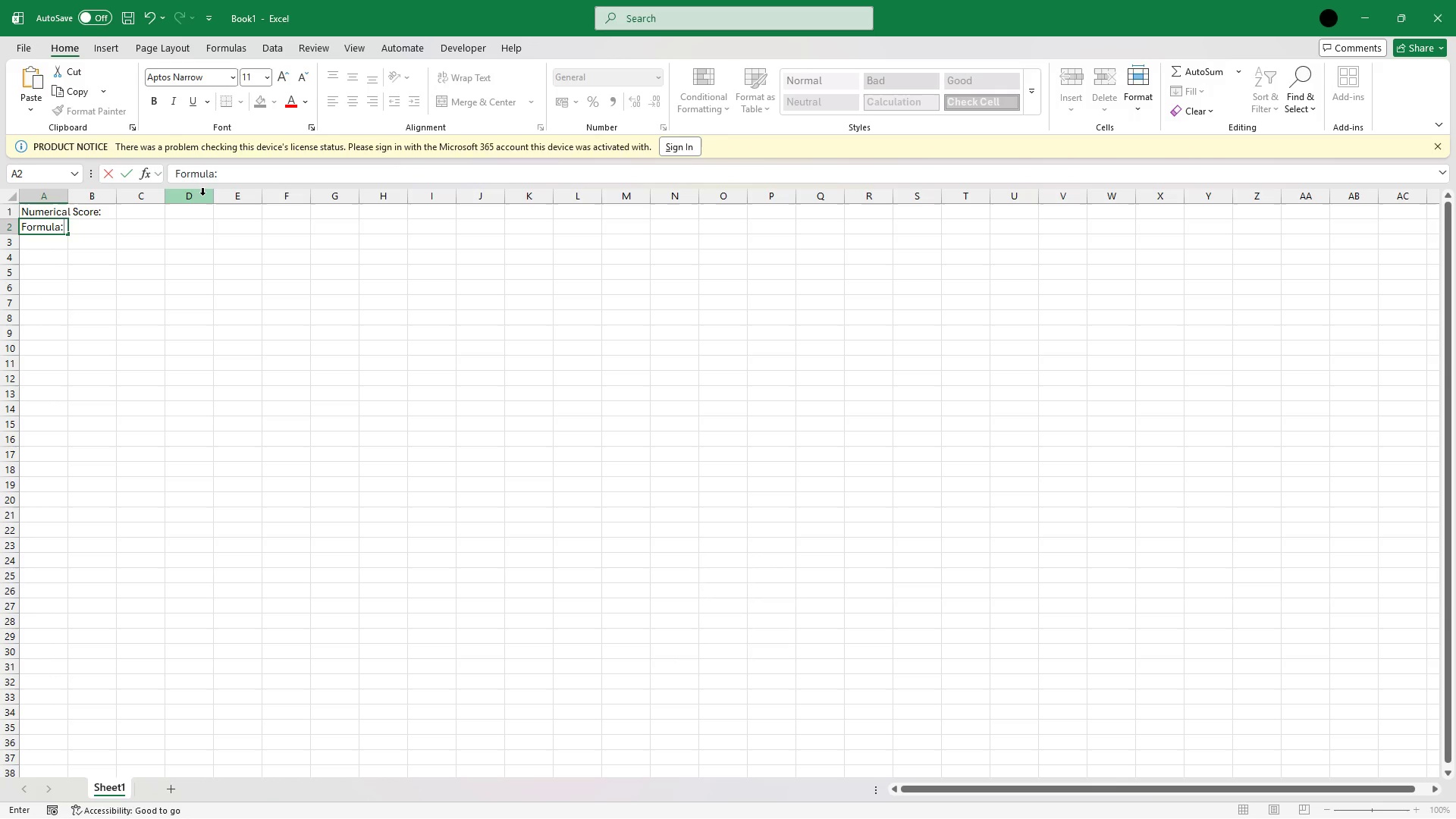 
wait(6.33)
 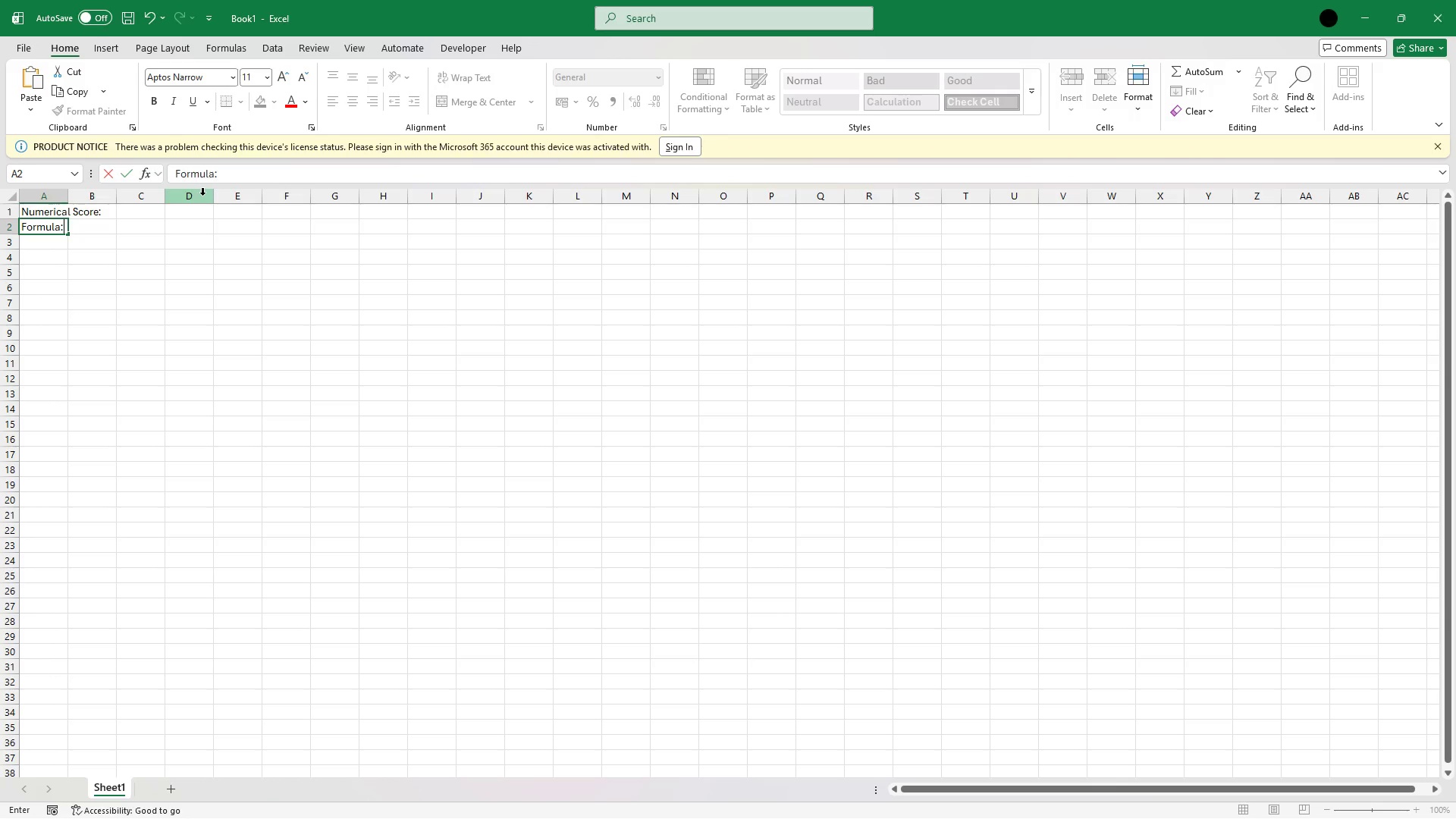 
left_click([981, 814])
 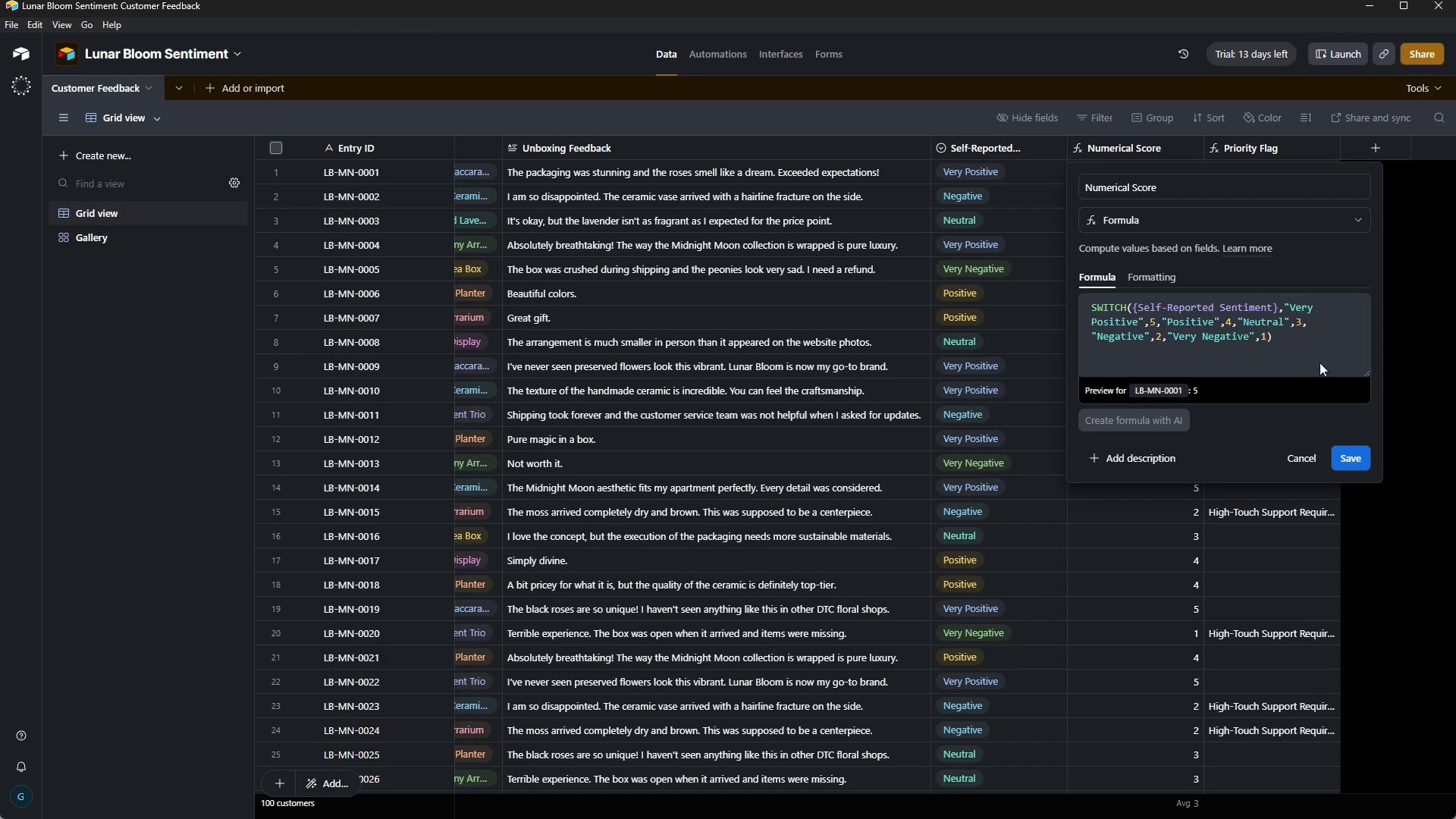 
left_click_drag(start_coordinate=[1320, 347], to_coordinate=[1108, 320])
 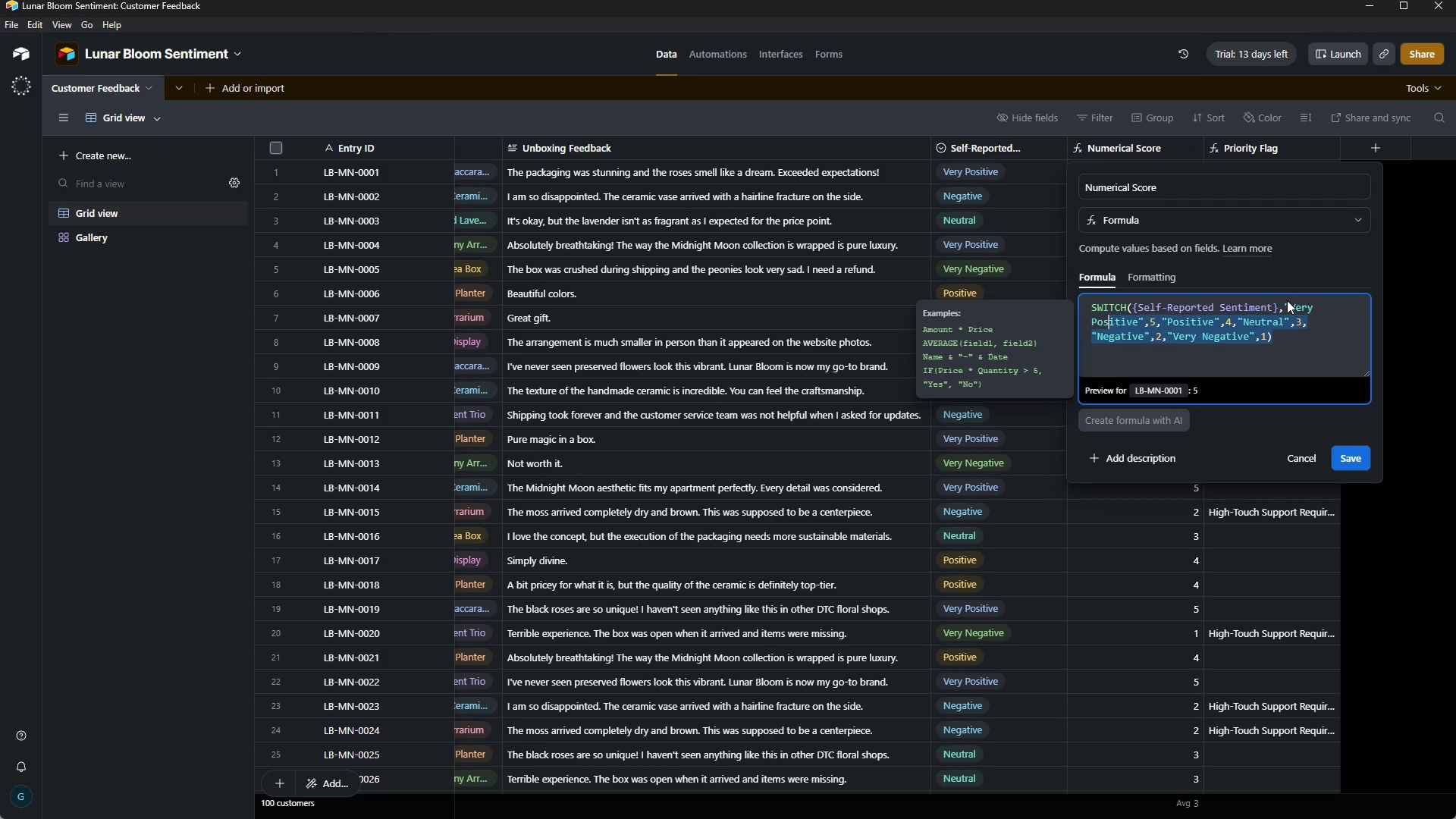 
left_click([1346, 368])
 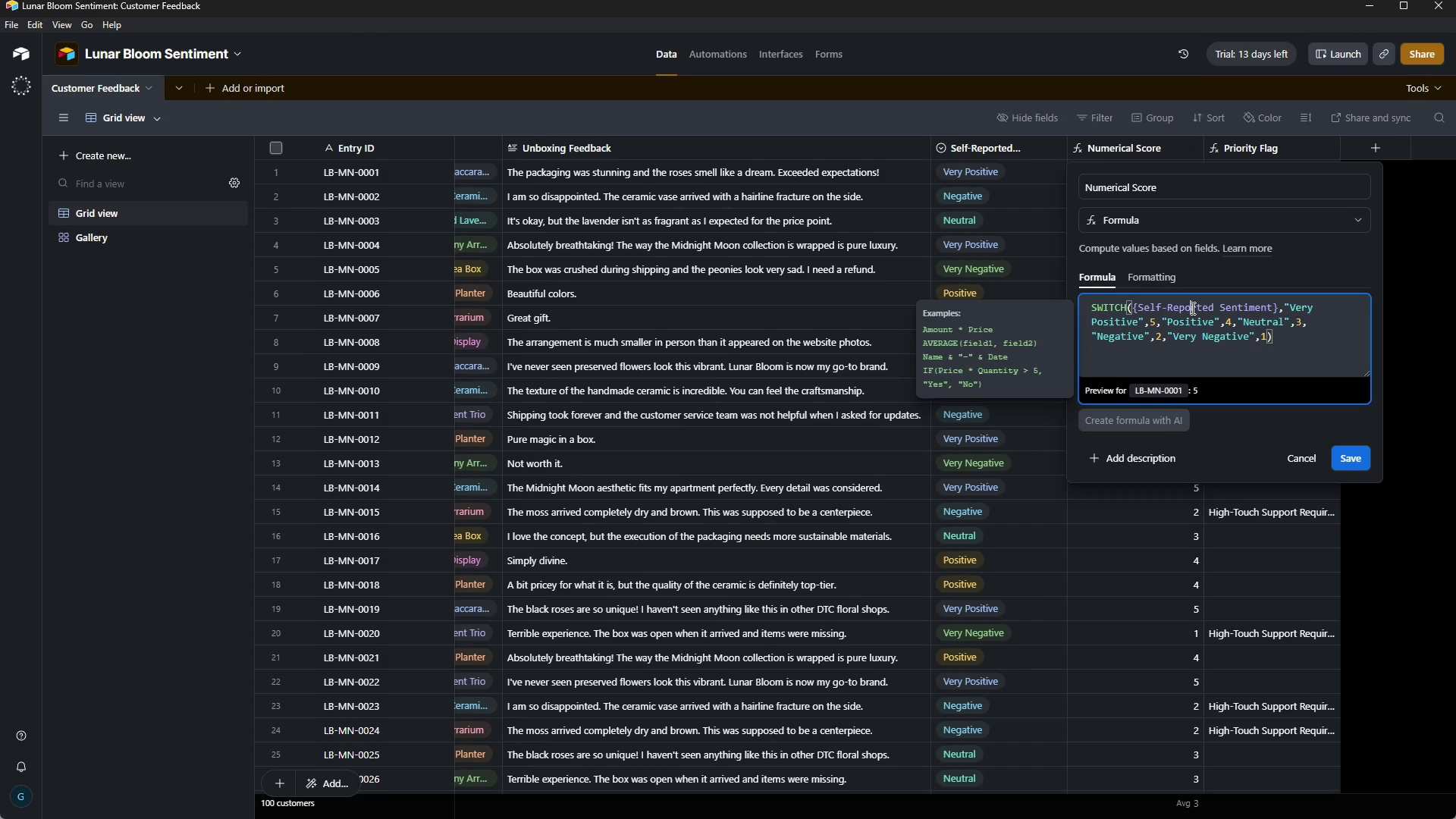 
double_click([1191, 308])
 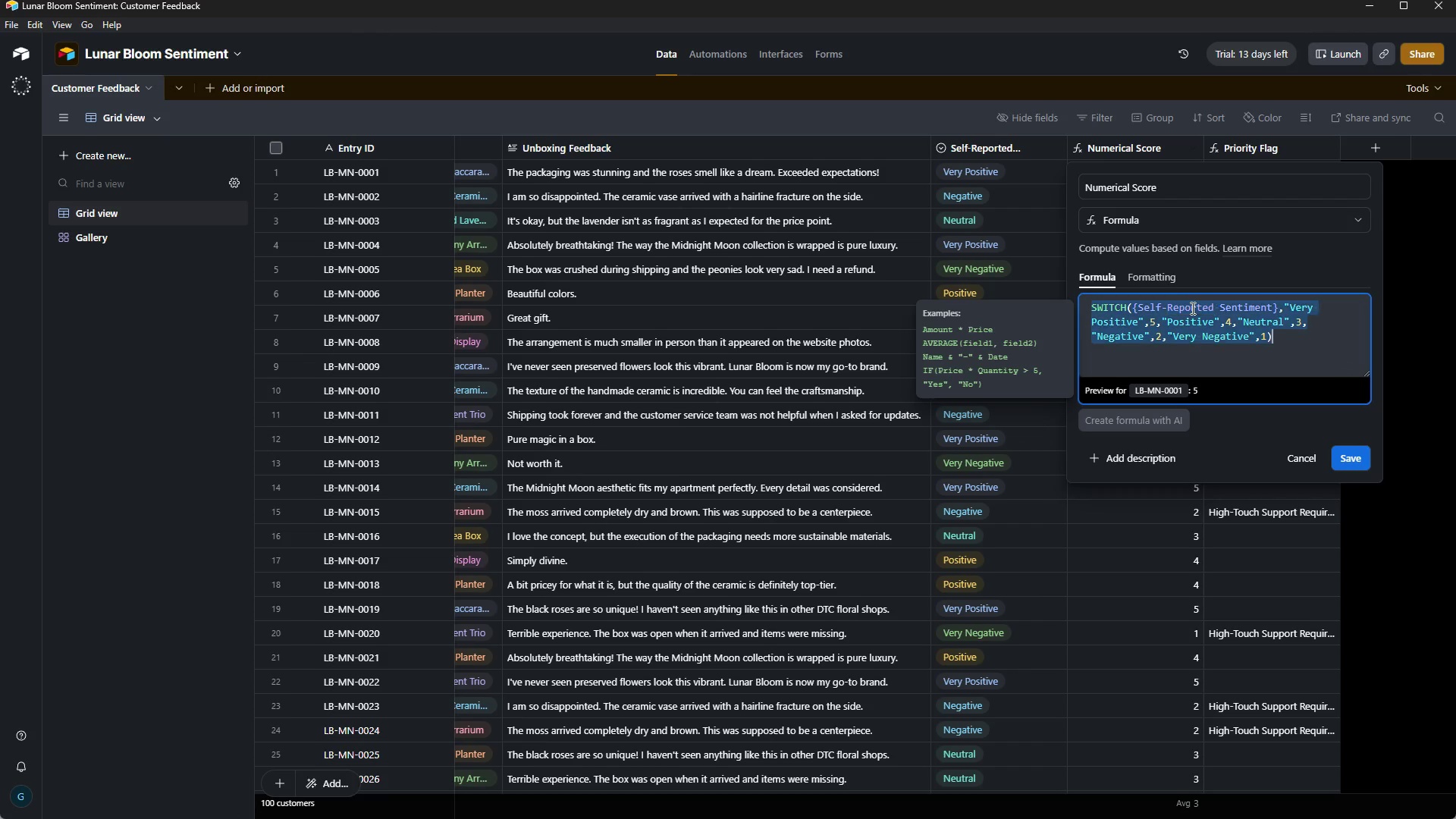 
triple_click([1191, 308])
 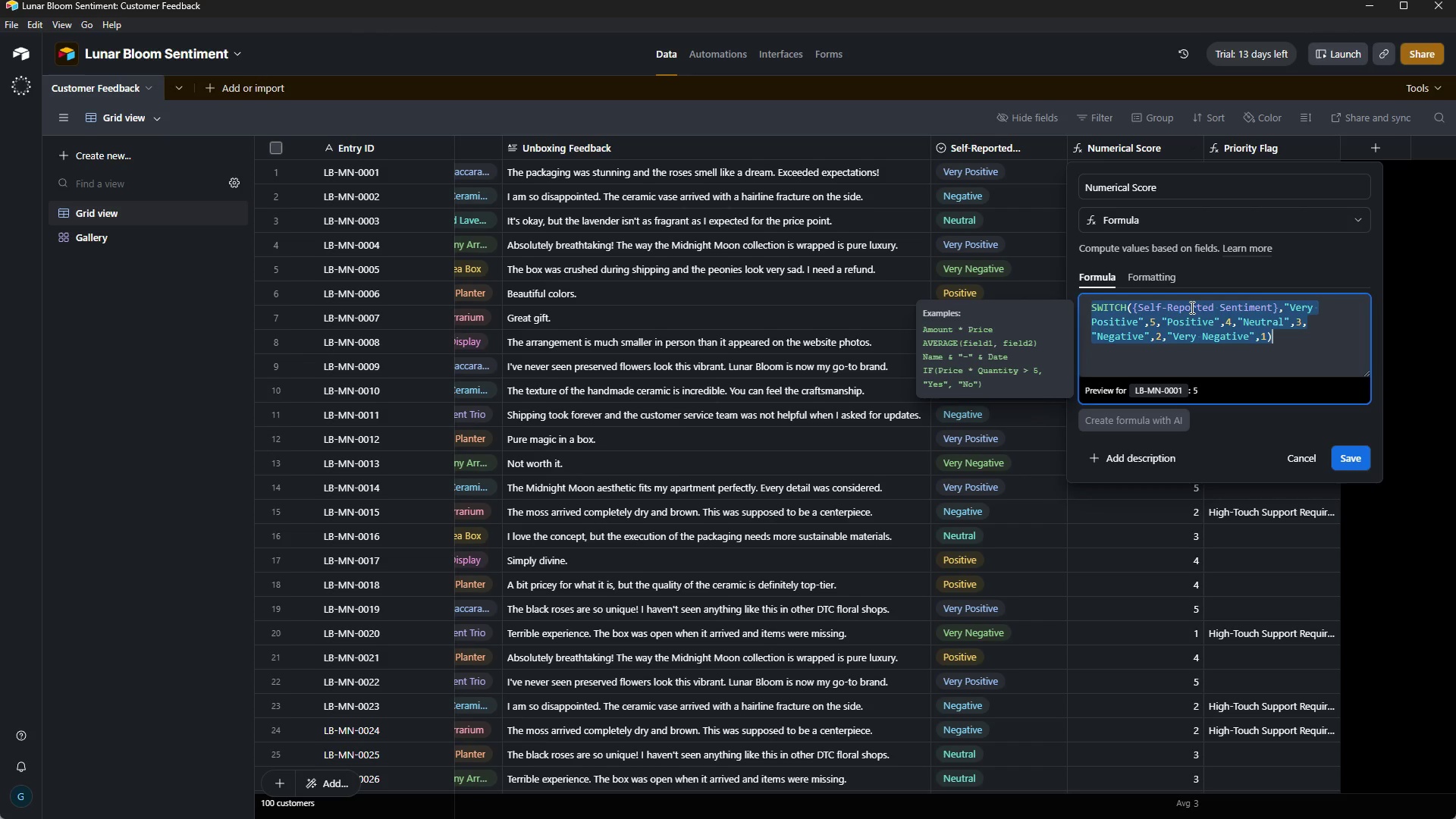 
key(Control+C)
 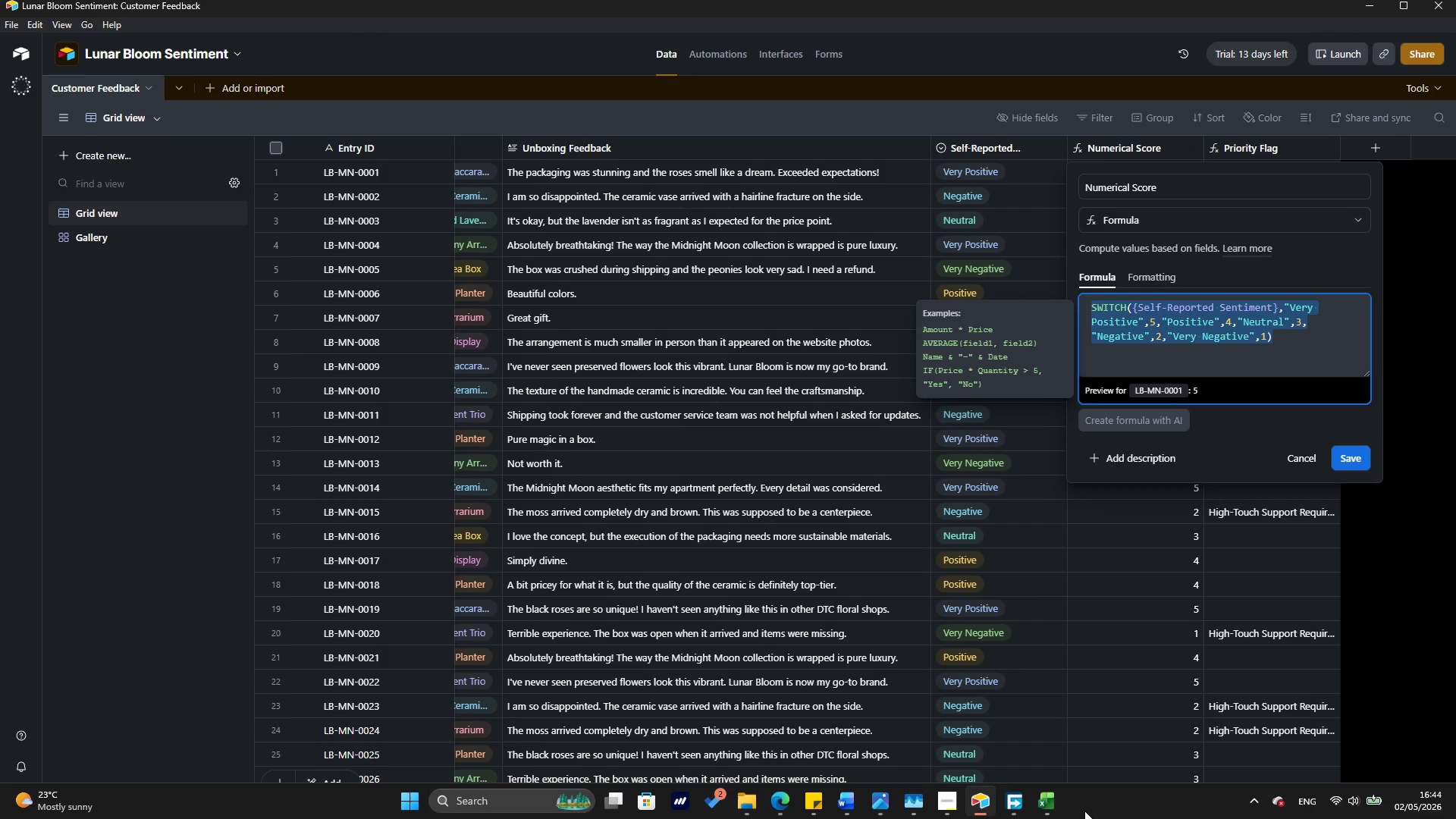 
left_click([778, 799])
 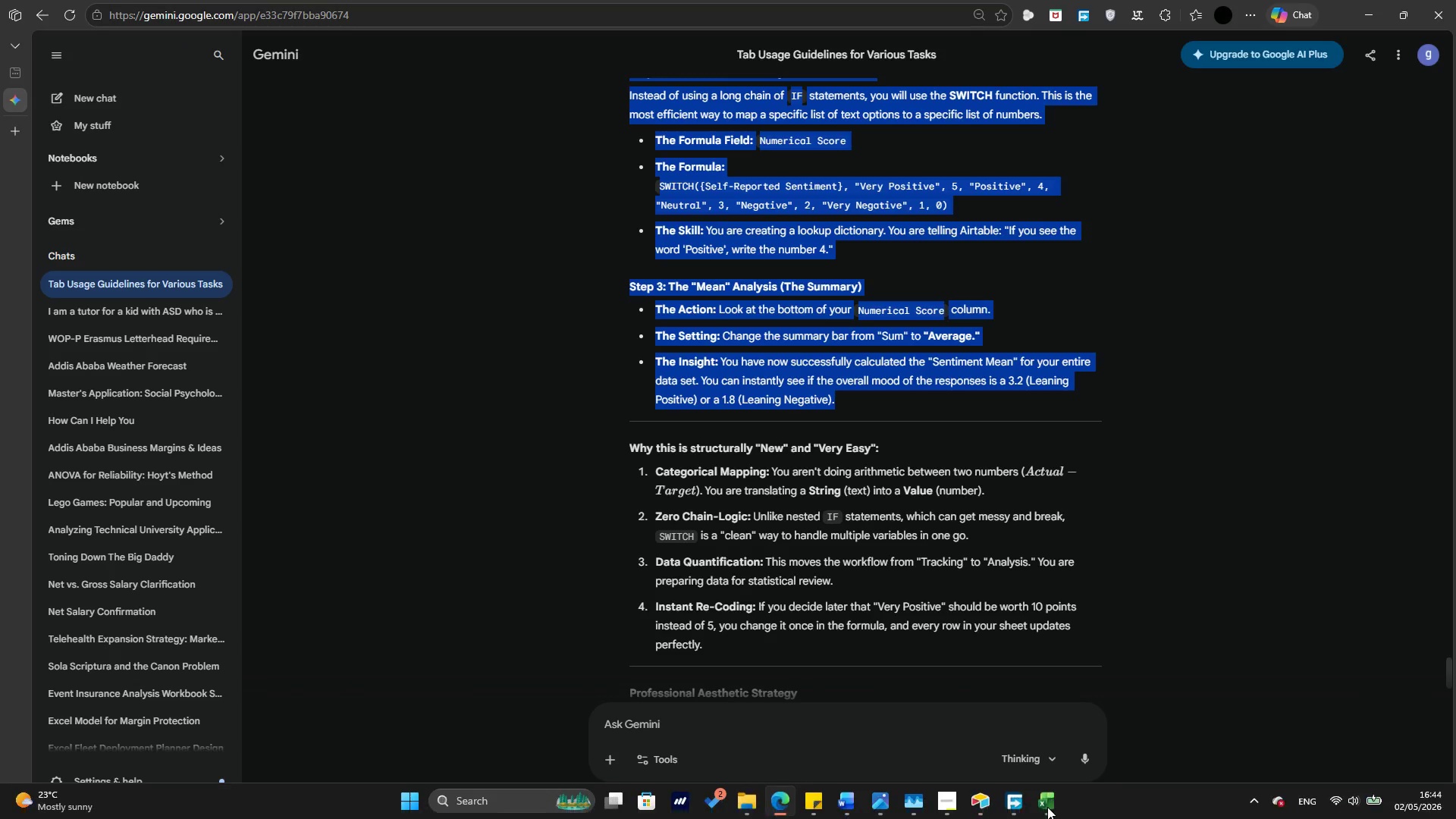 
left_click([1047, 807])
 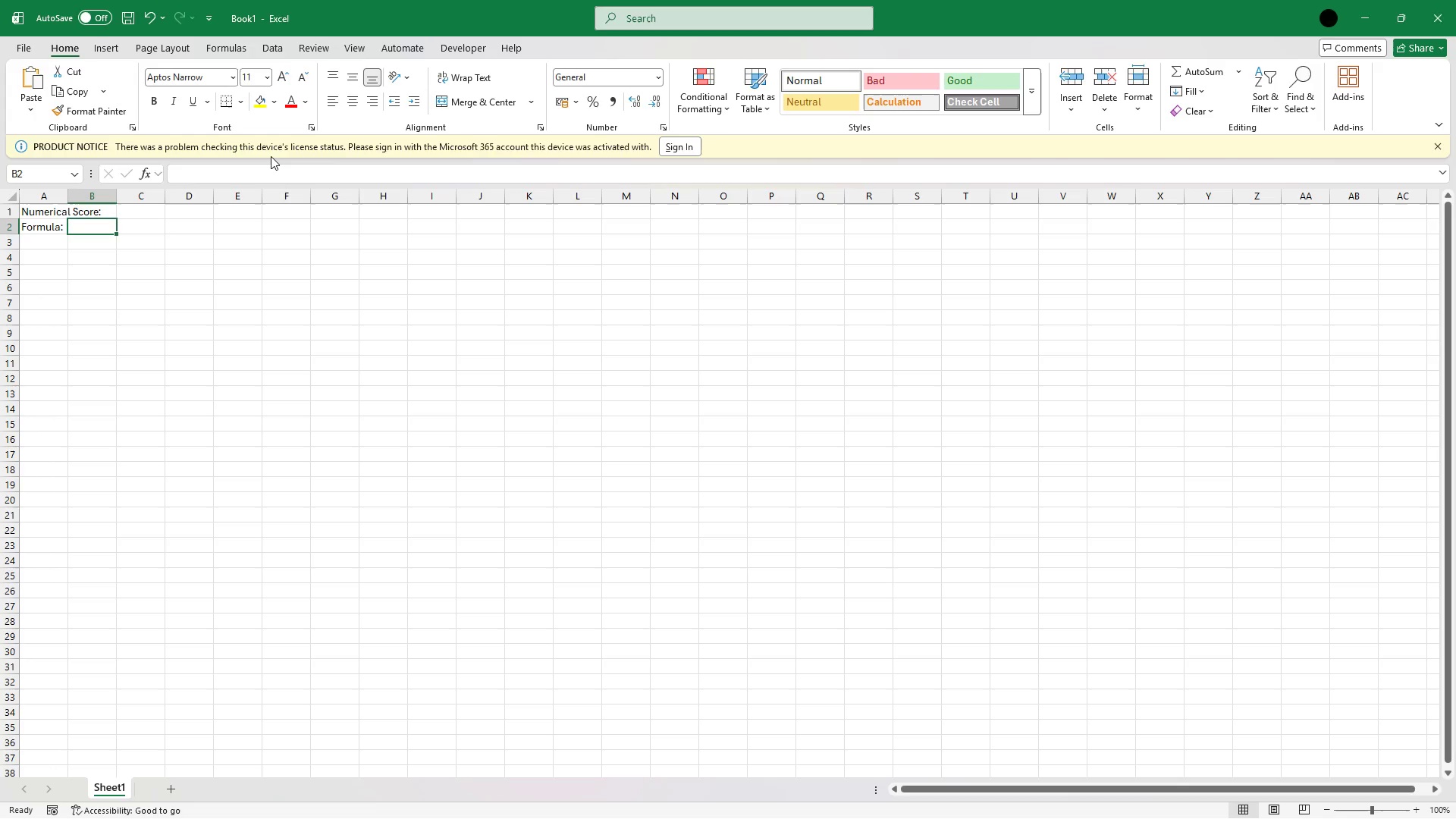 
key(Control+V)
 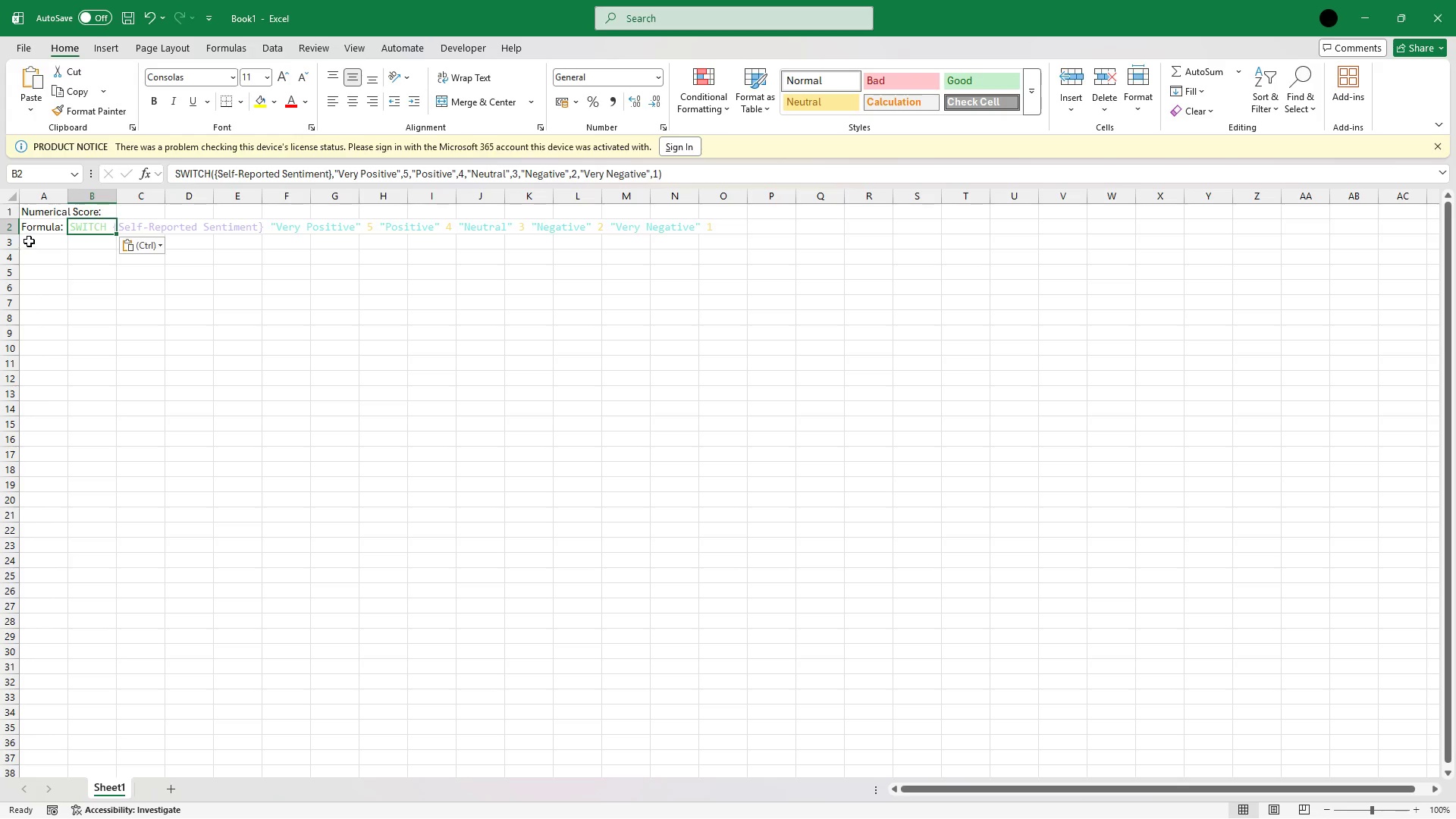 
left_click([40, 241])
 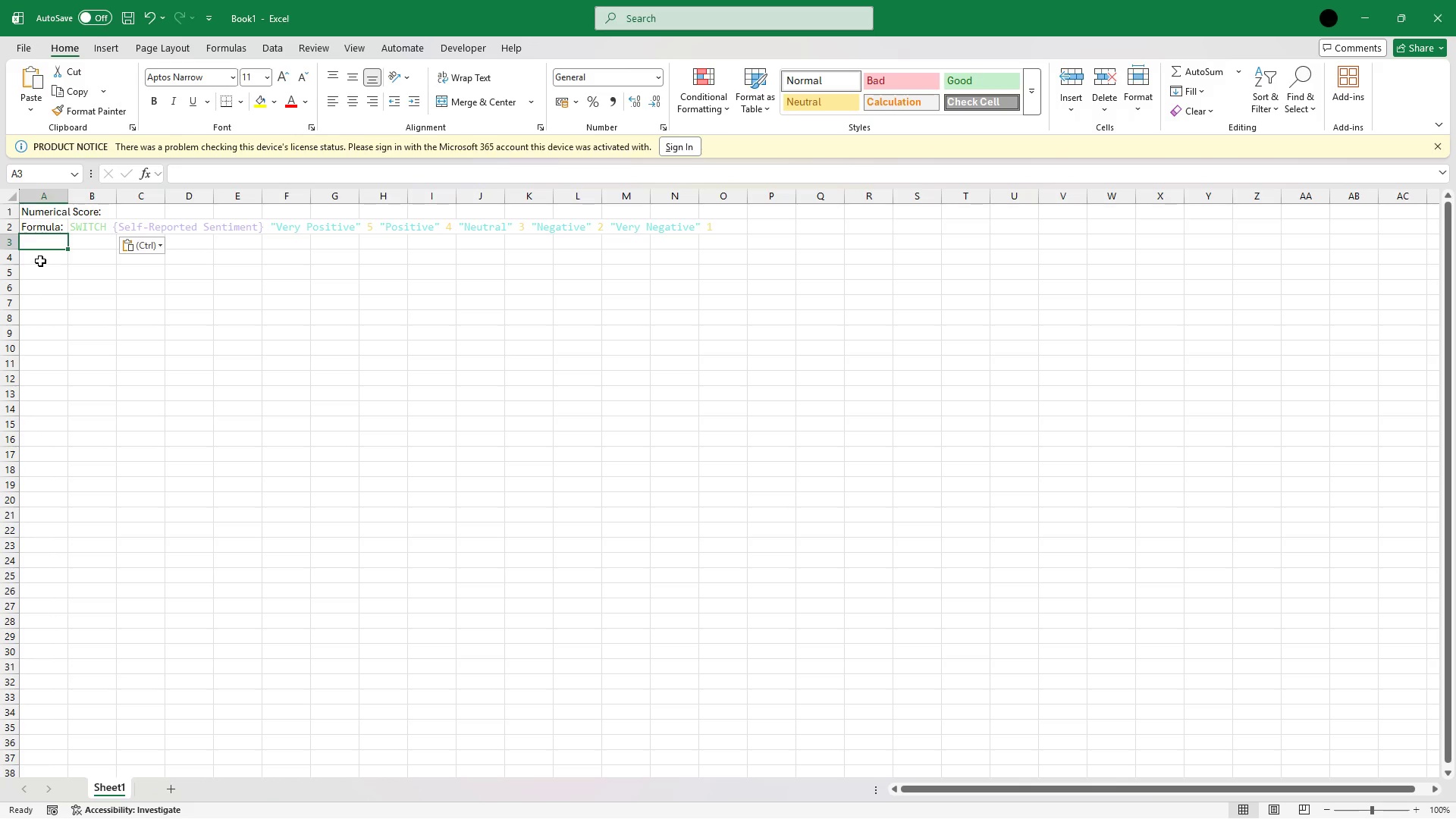 
left_click([40, 261])
 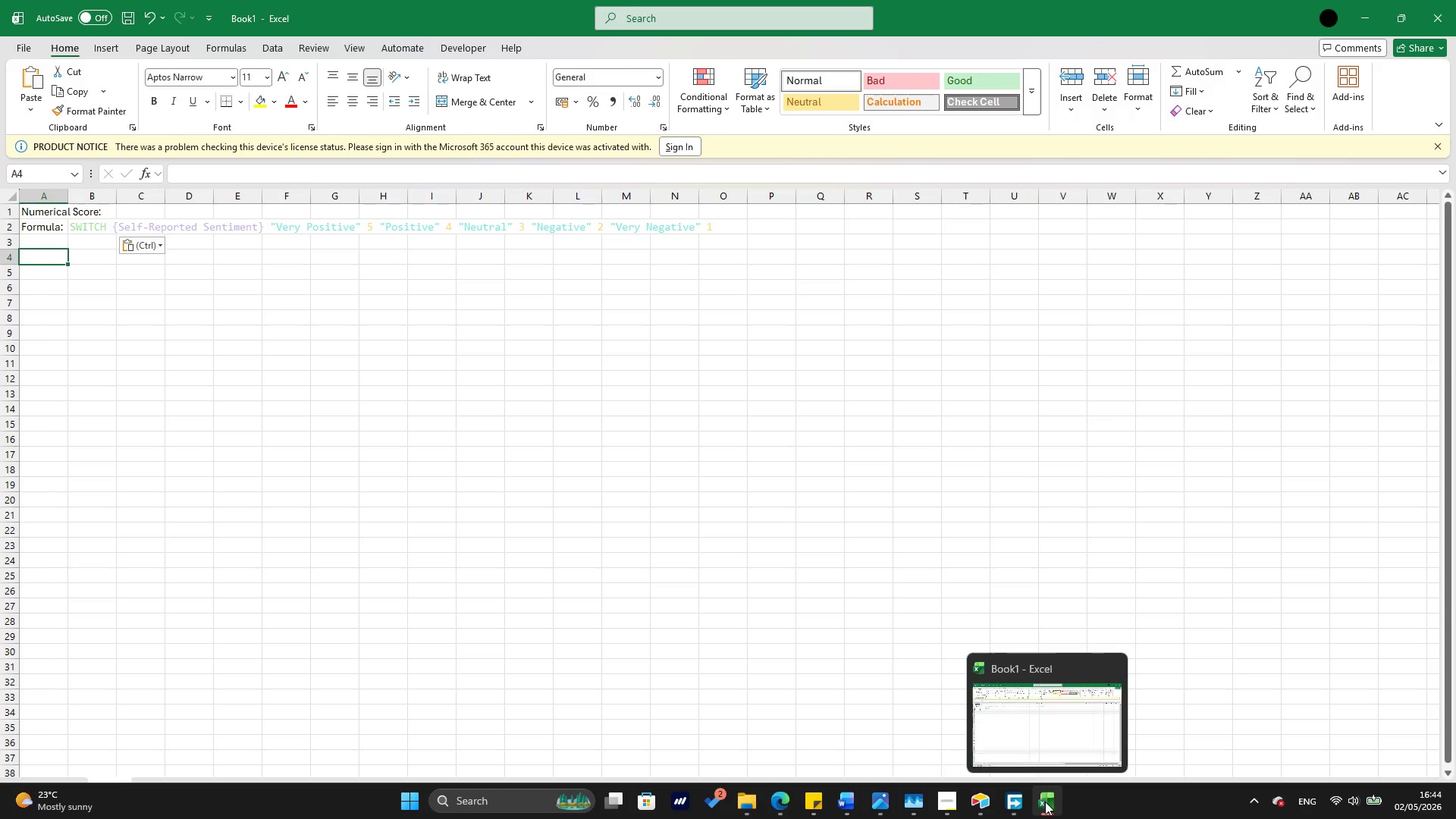 
left_click([1045, 802])
 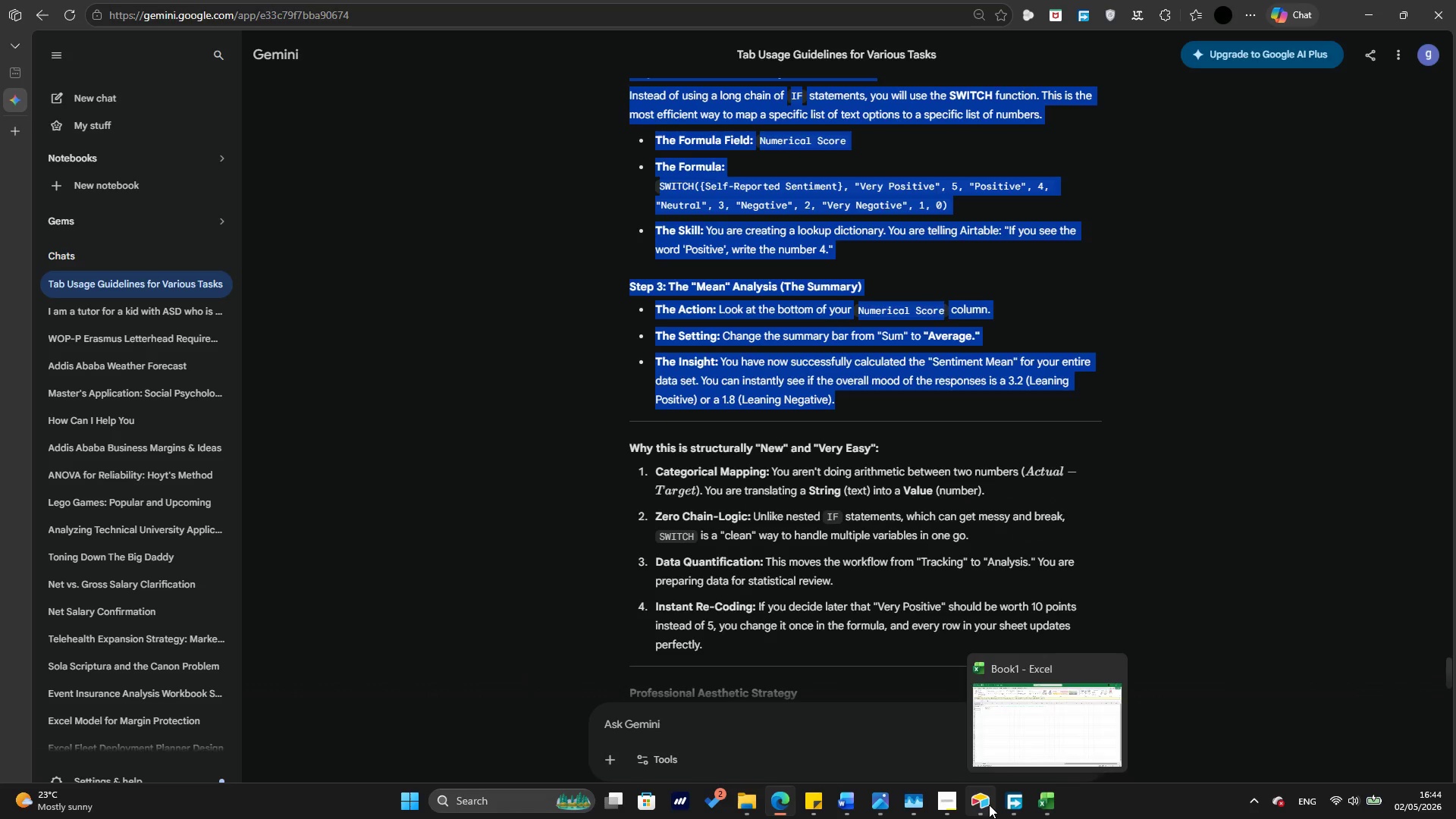 
left_click([989, 805])
 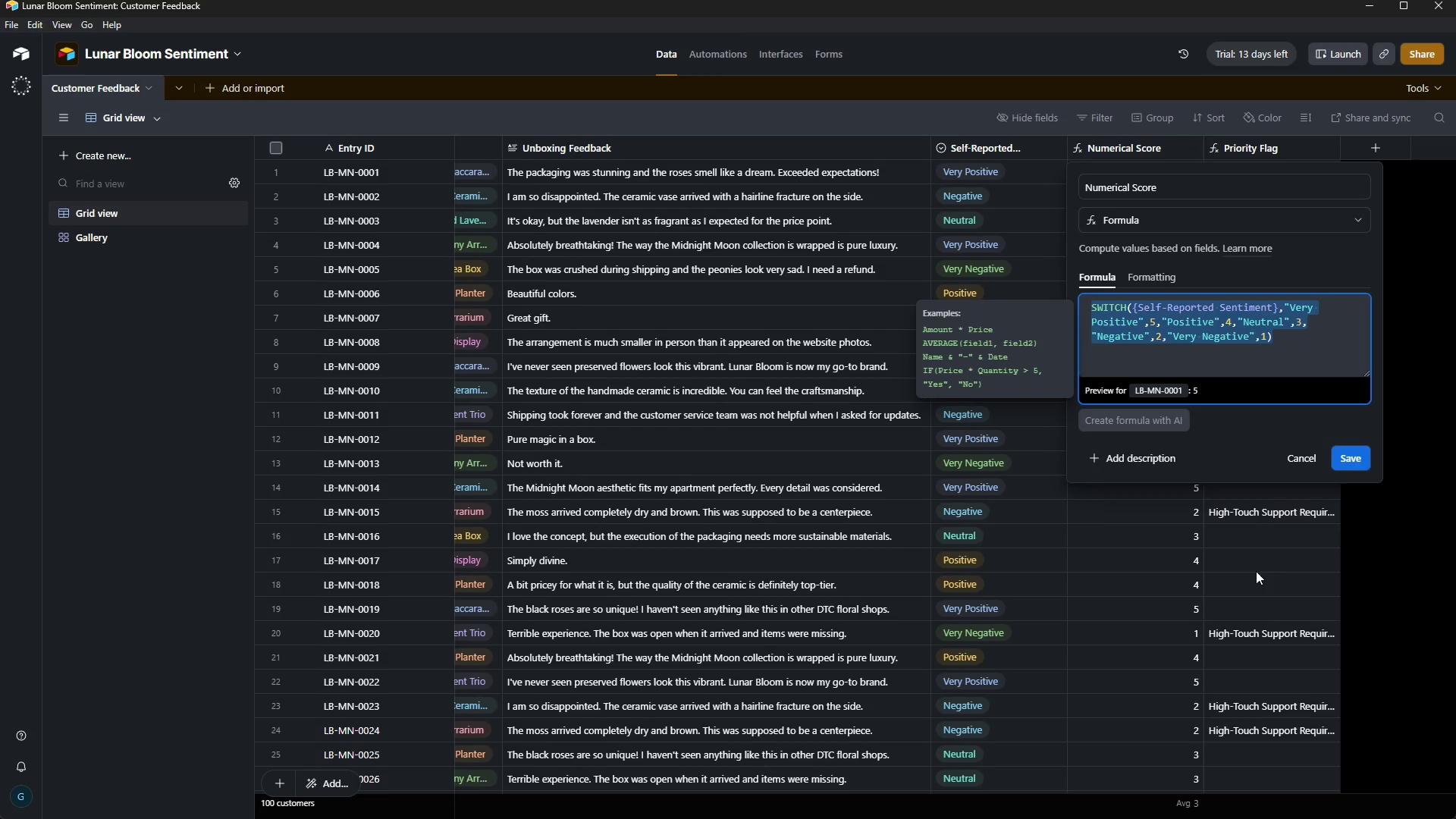 
left_click([1405, 565])
 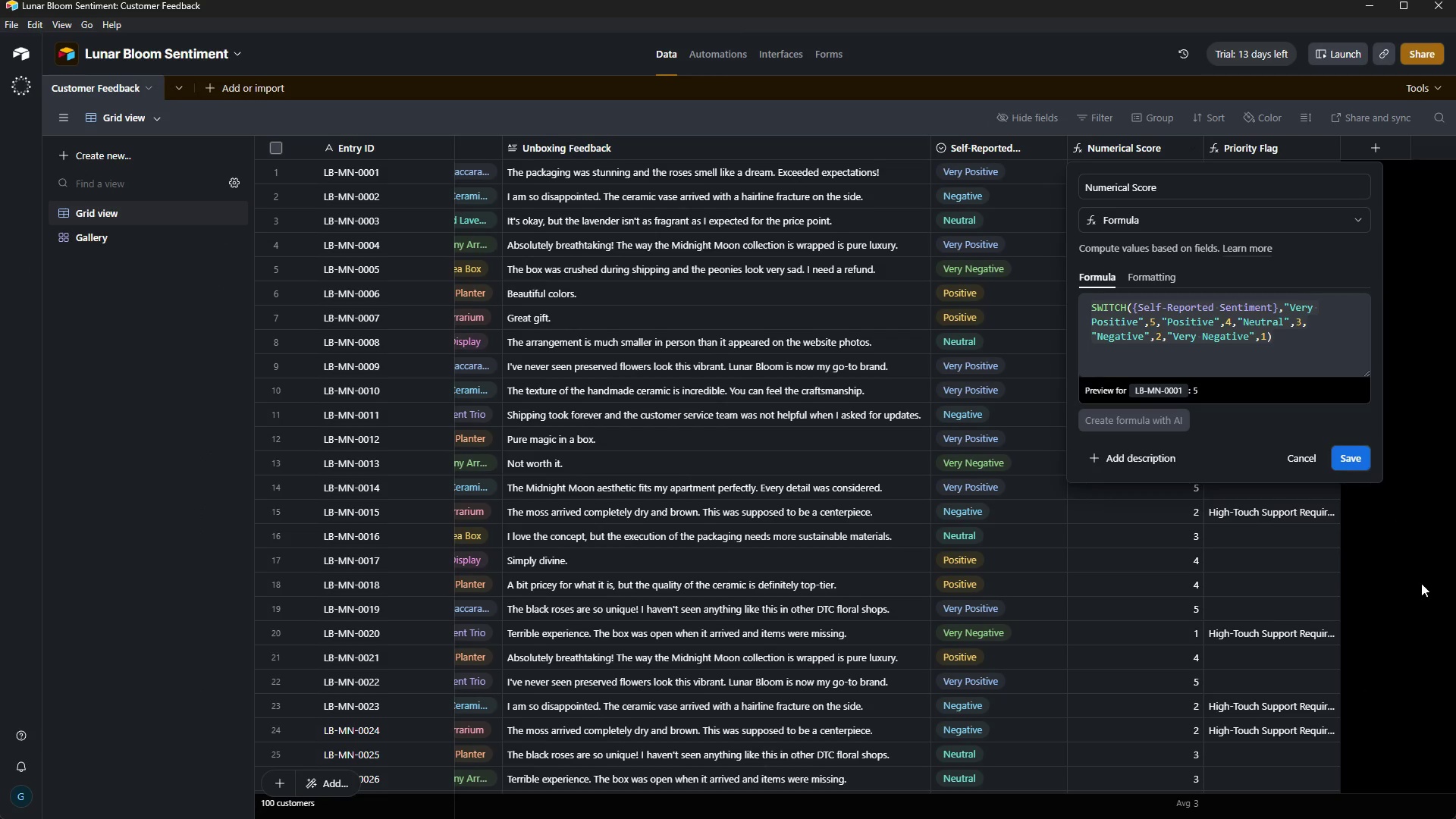 
left_click([1421, 583])
 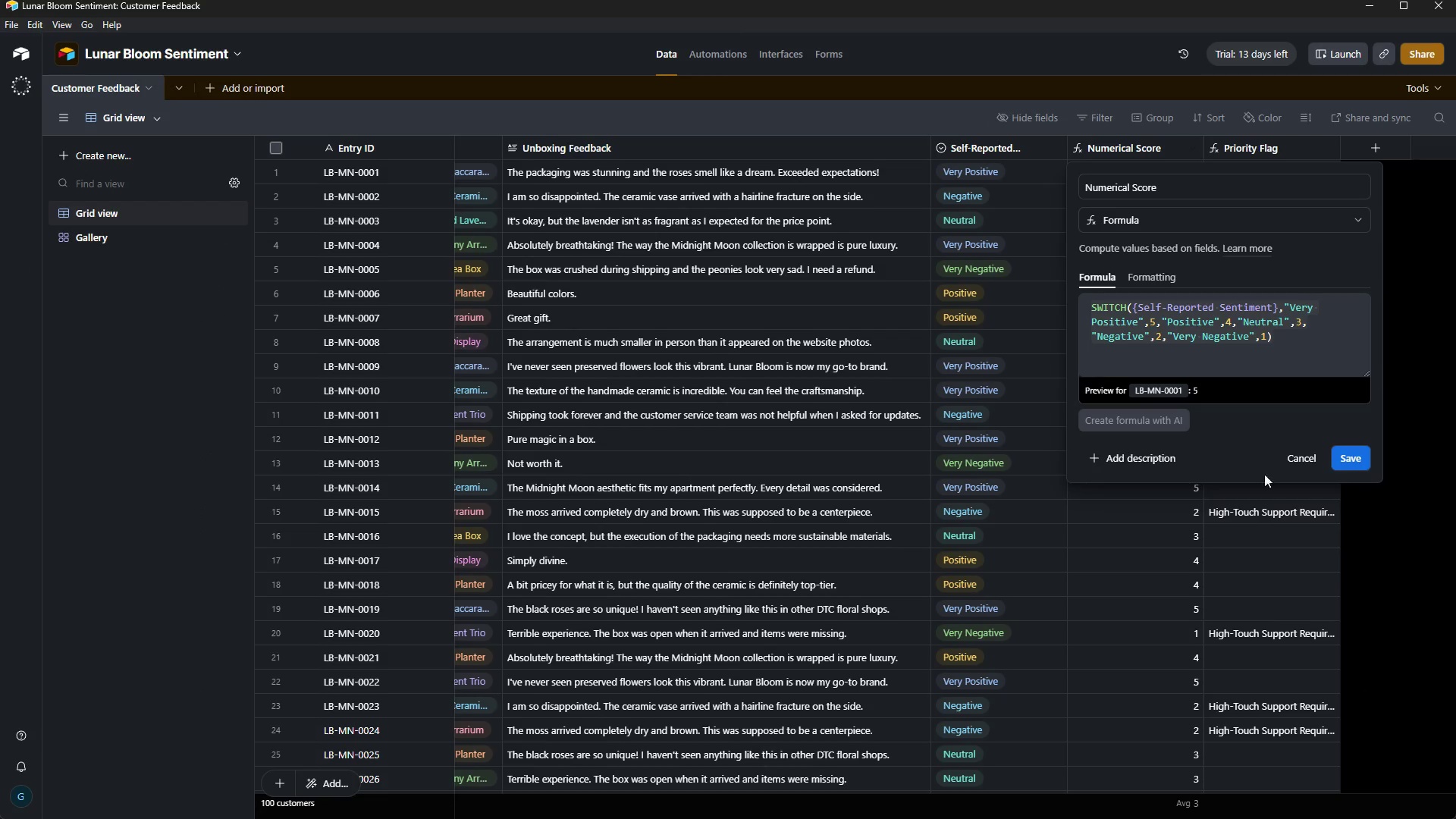 
left_click([1294, 464])
 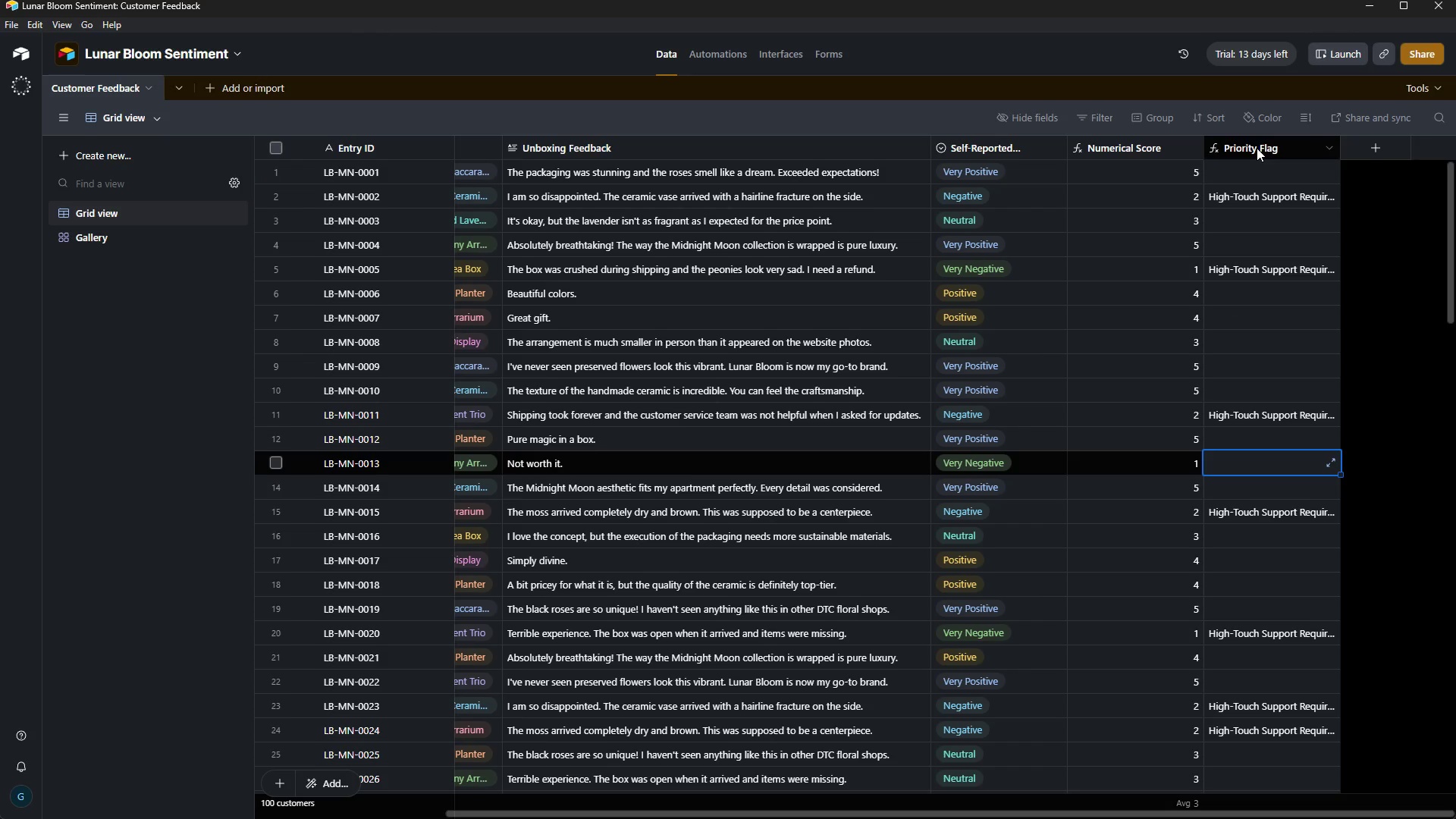 
right_click([1257, 148])
 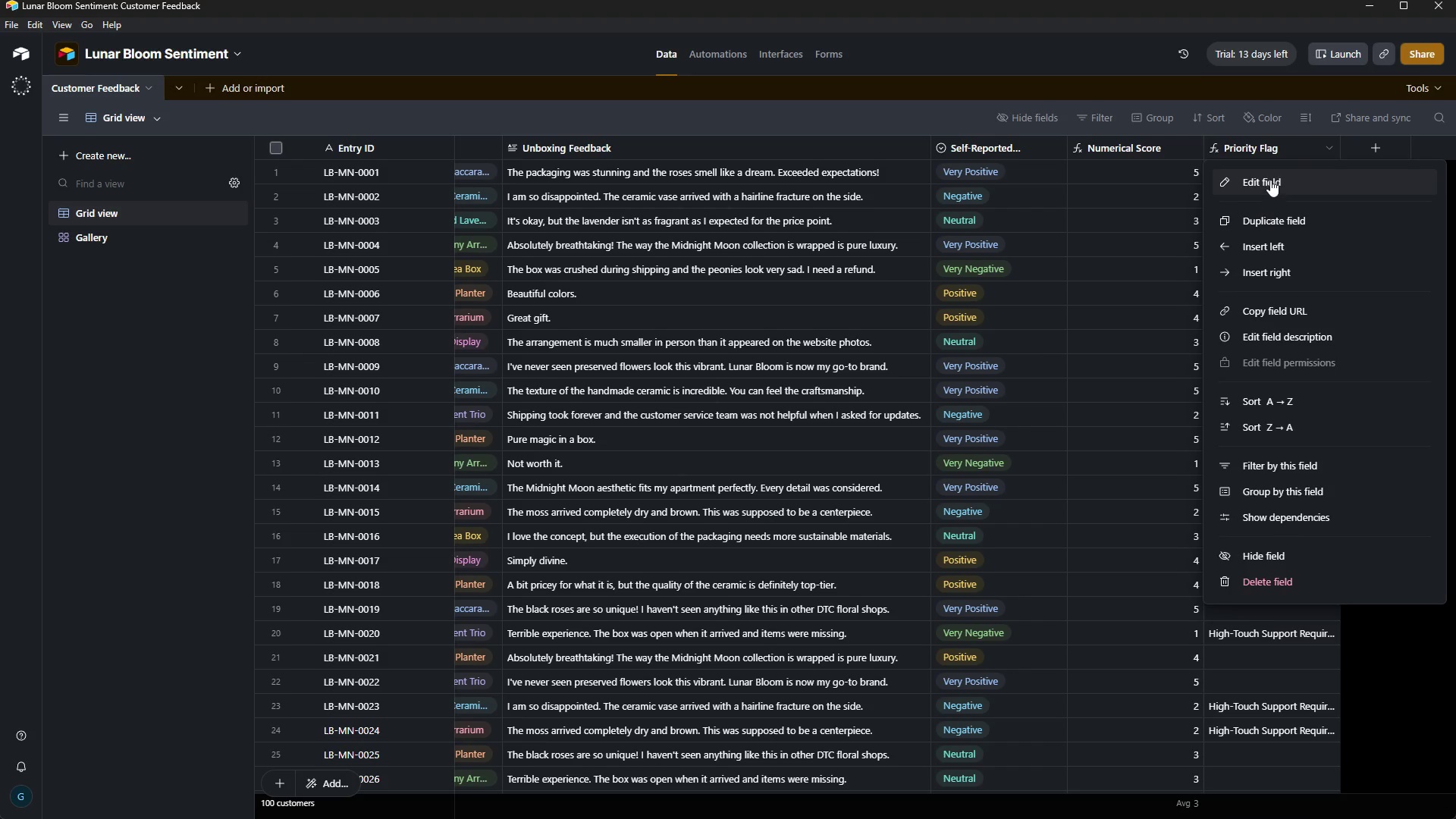 
left_click([1270, 179])
 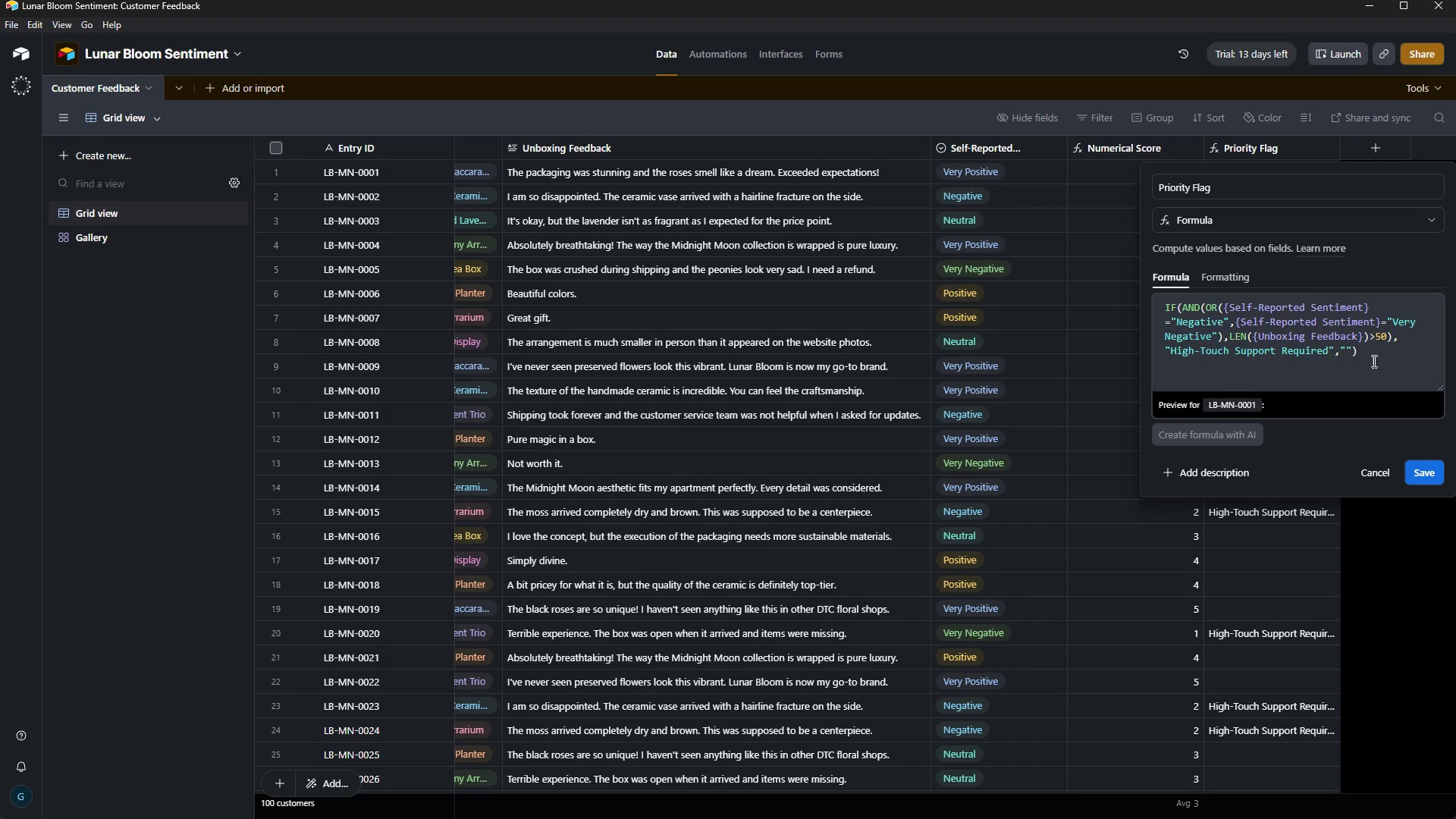 
left_click_drag(start_coordinate=[1382, 357], to_coordinate=[1160, 302])
 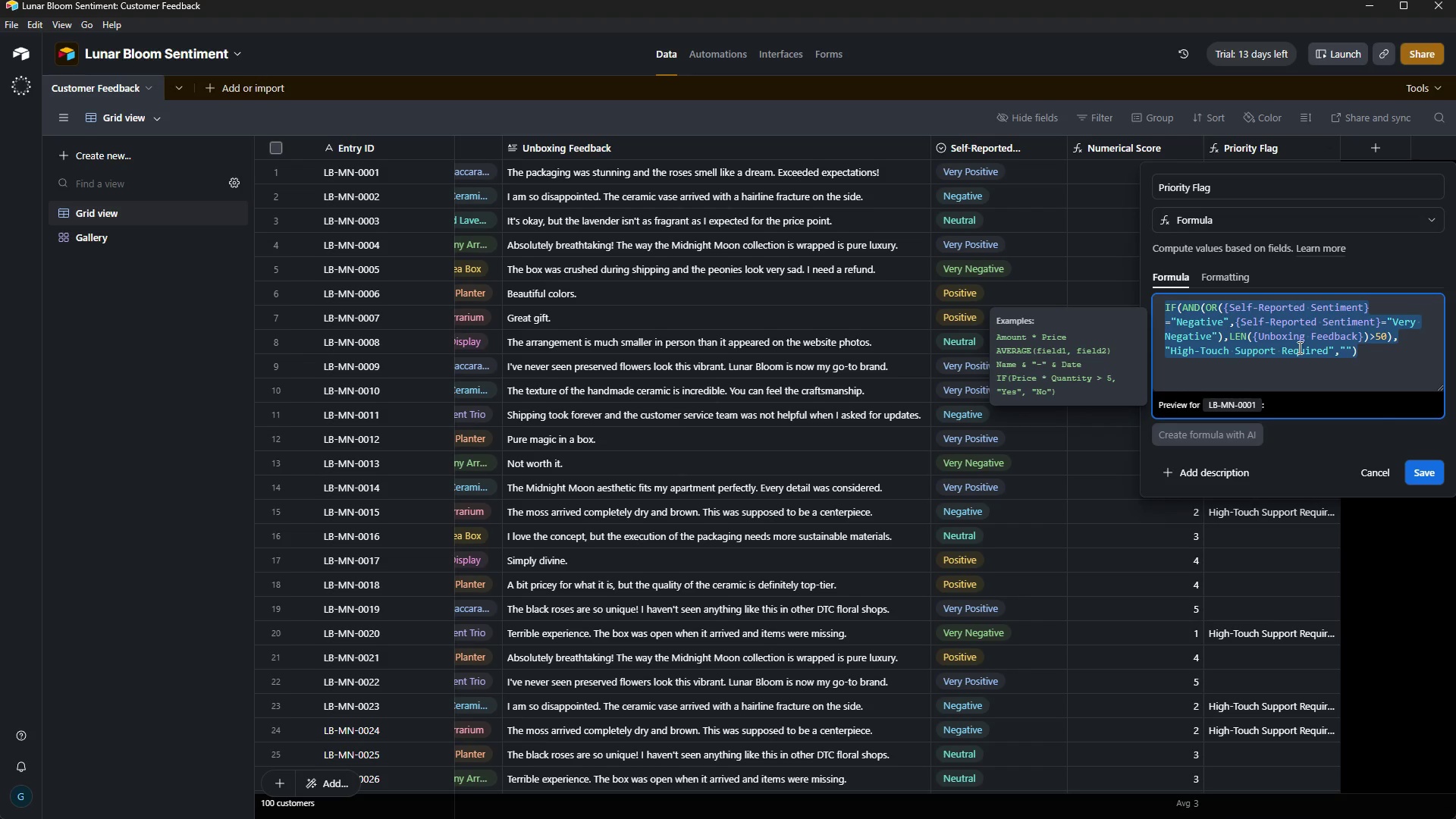 
key(Control+C)
 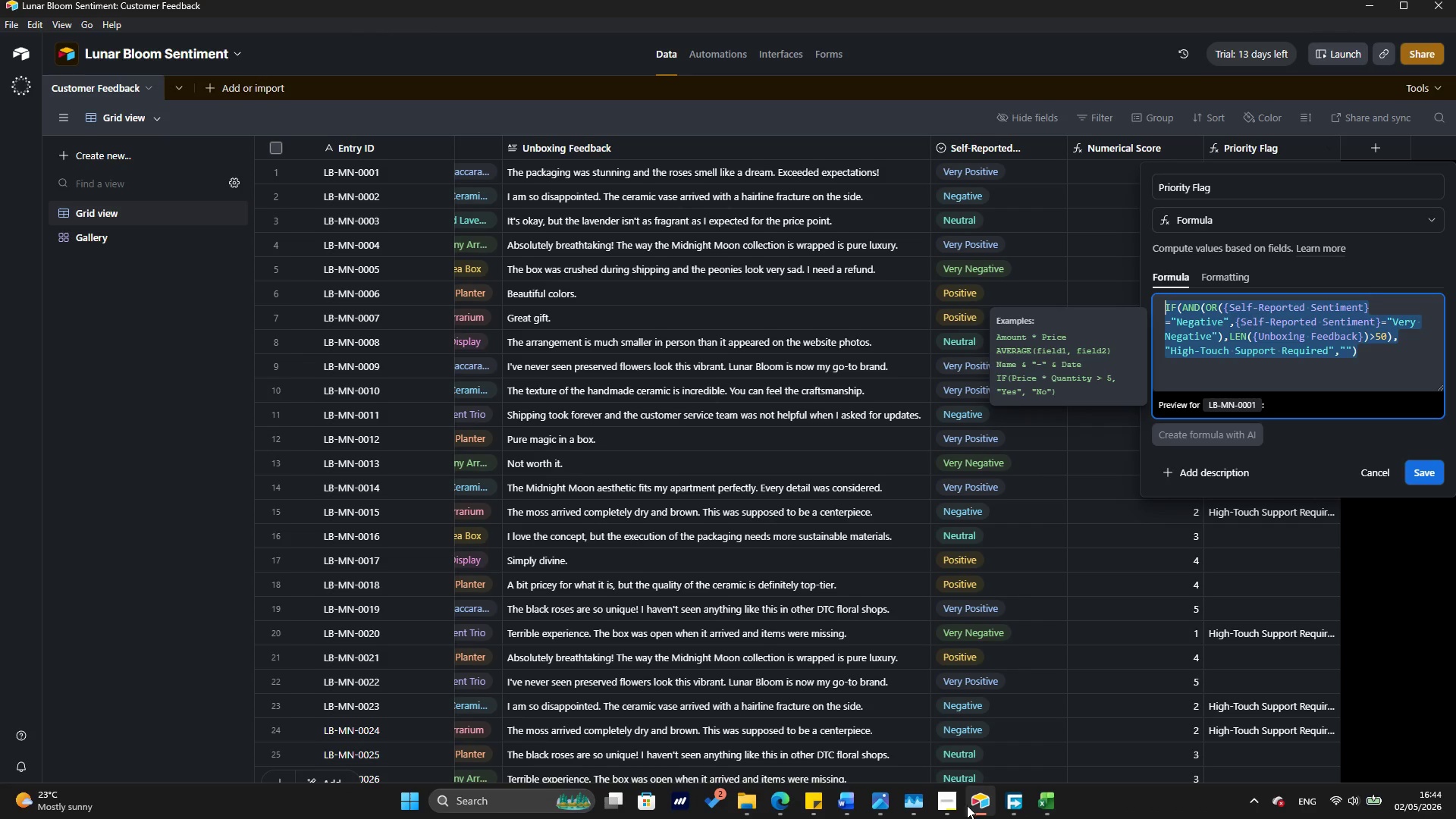 
left_click([1048, 799])
 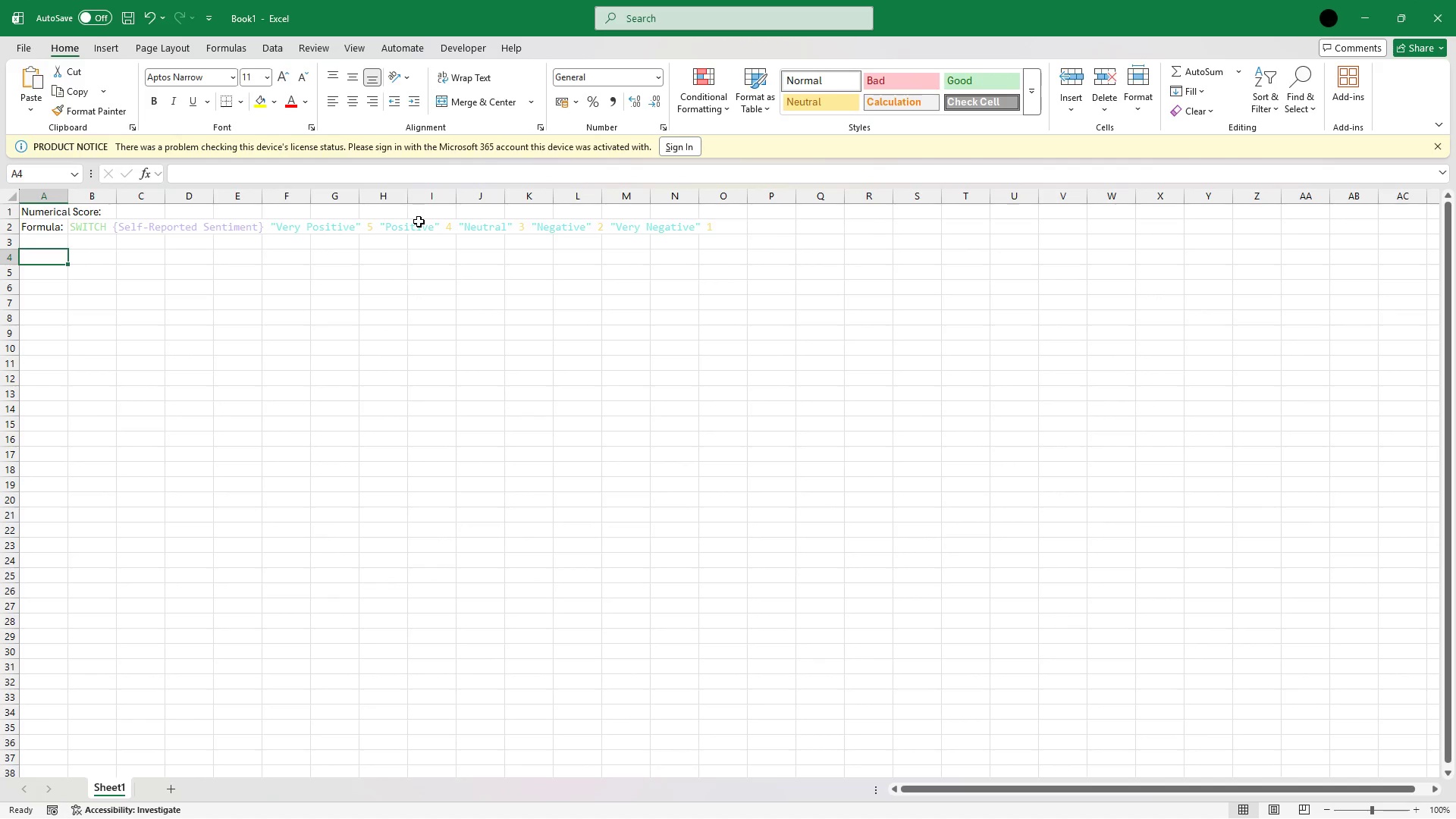 
type(Priority )
 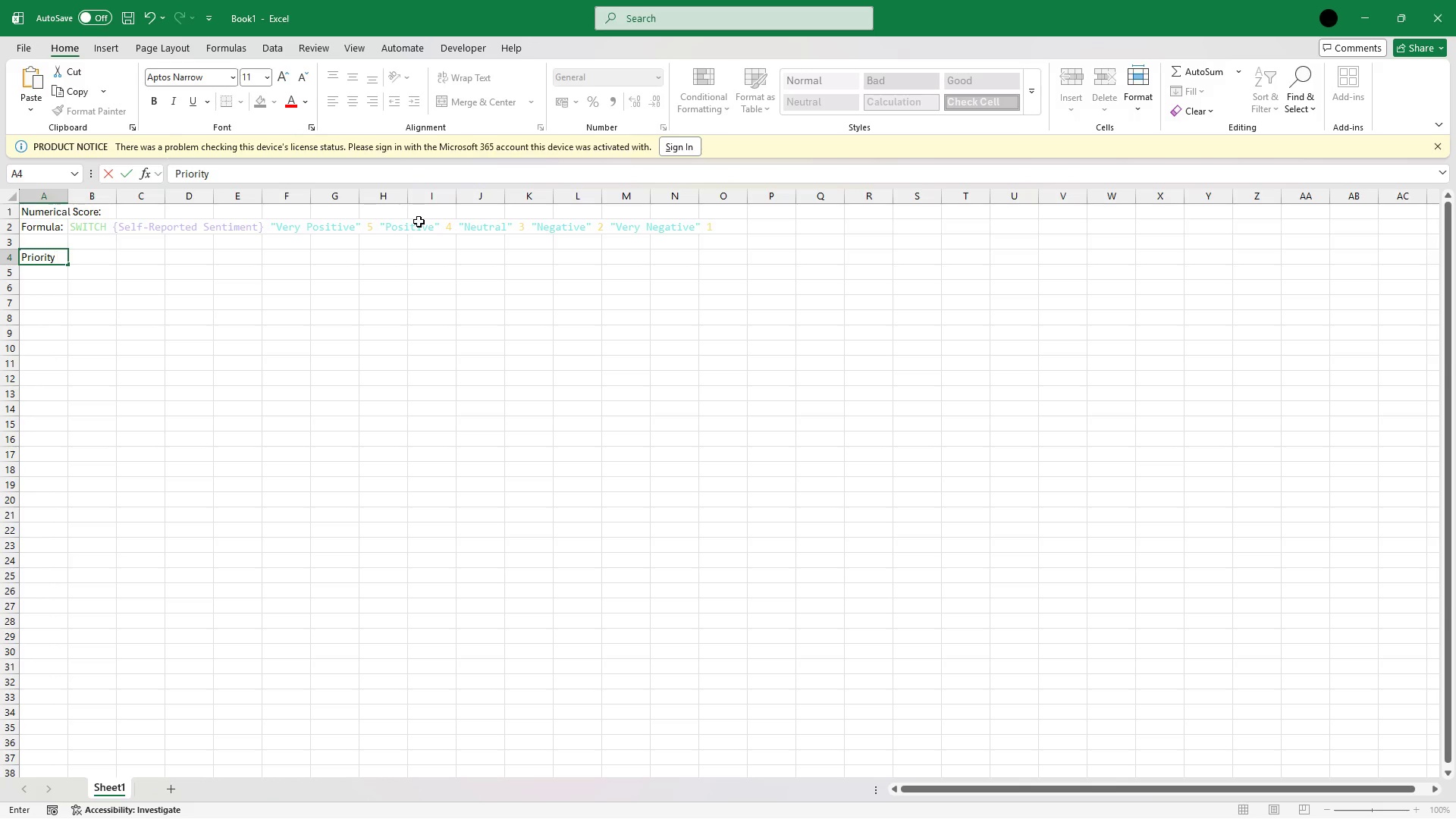 
wait(8.83)
 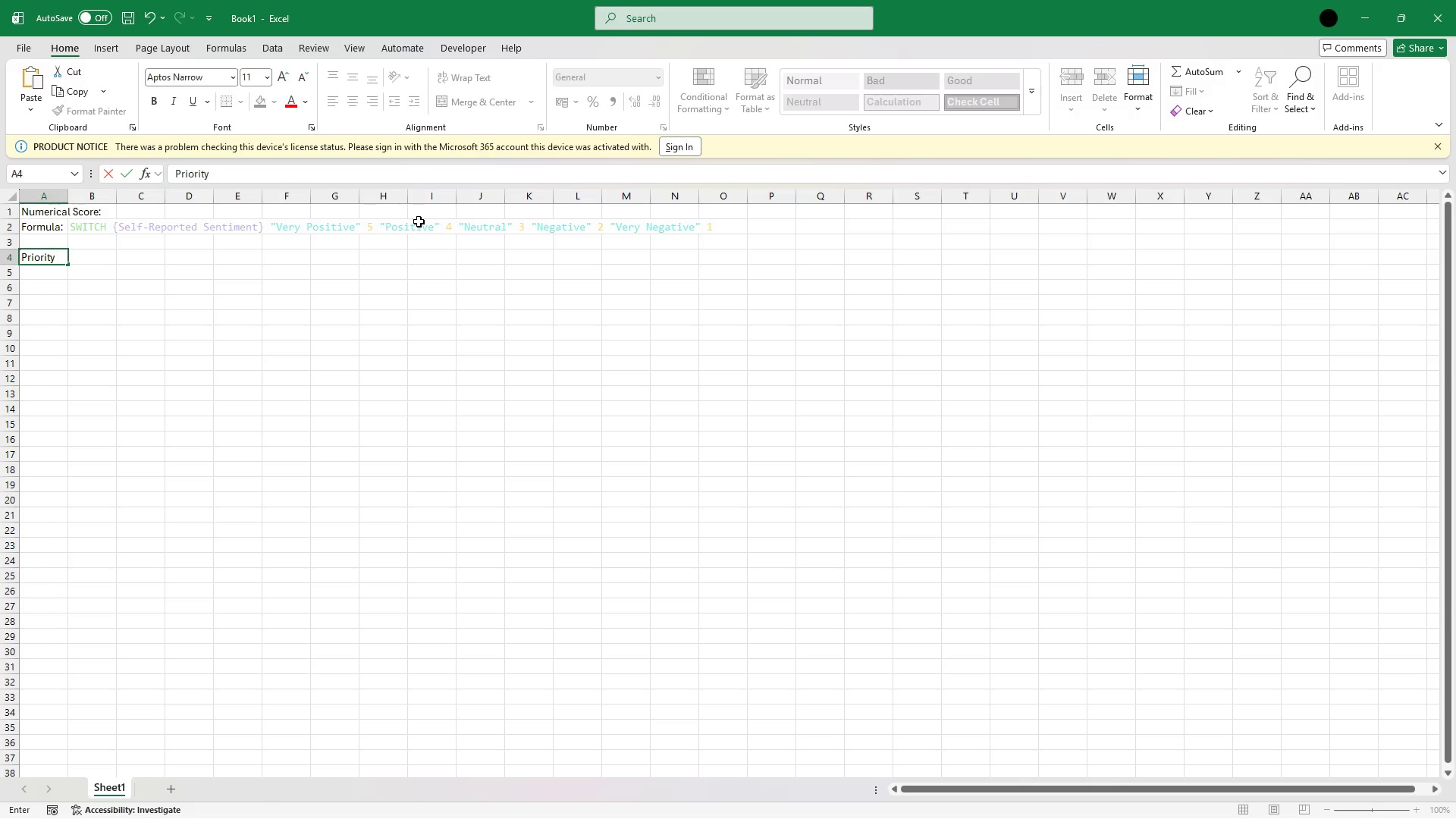 
type(Flag:)
 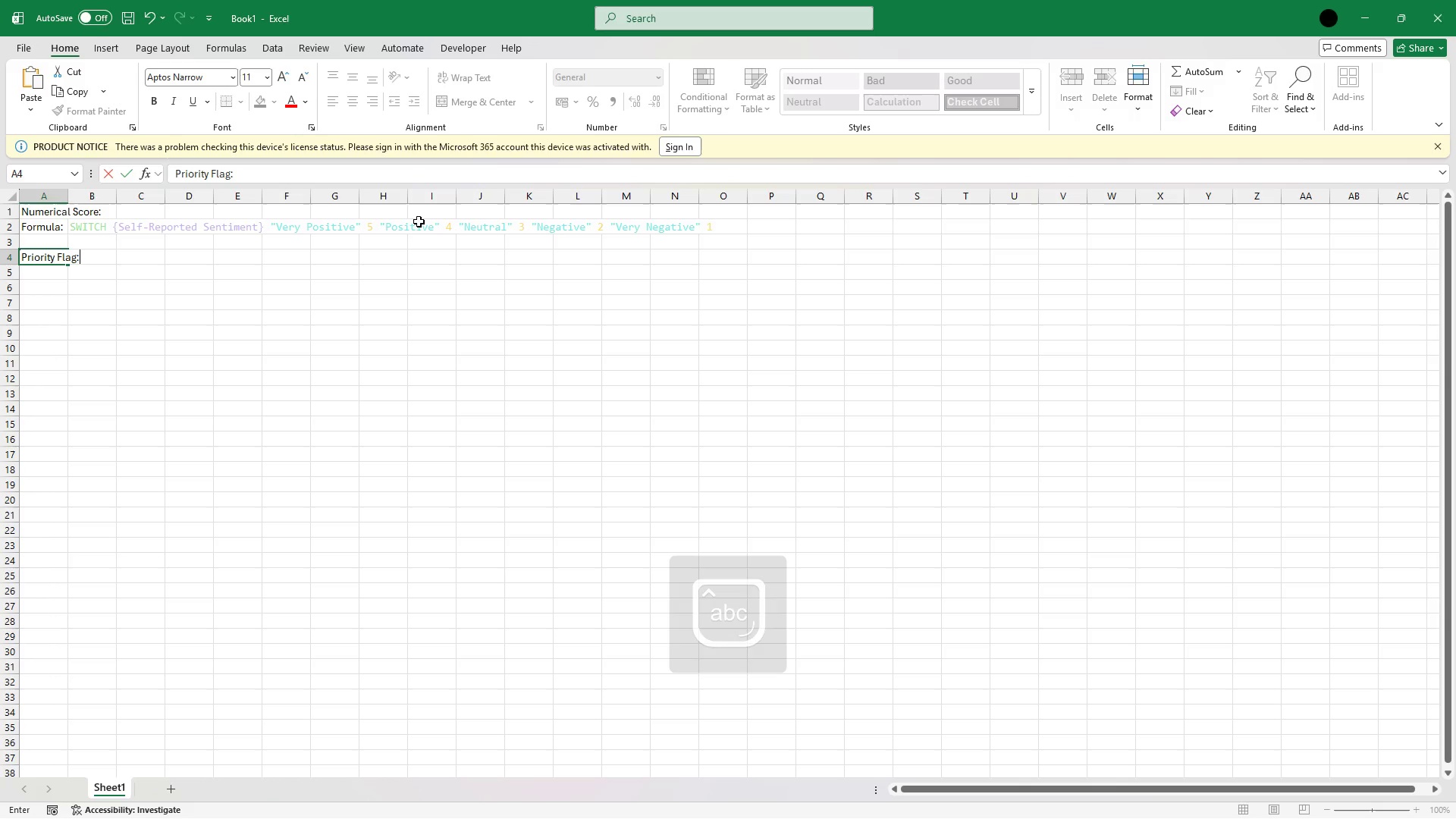 
key(Enter)
 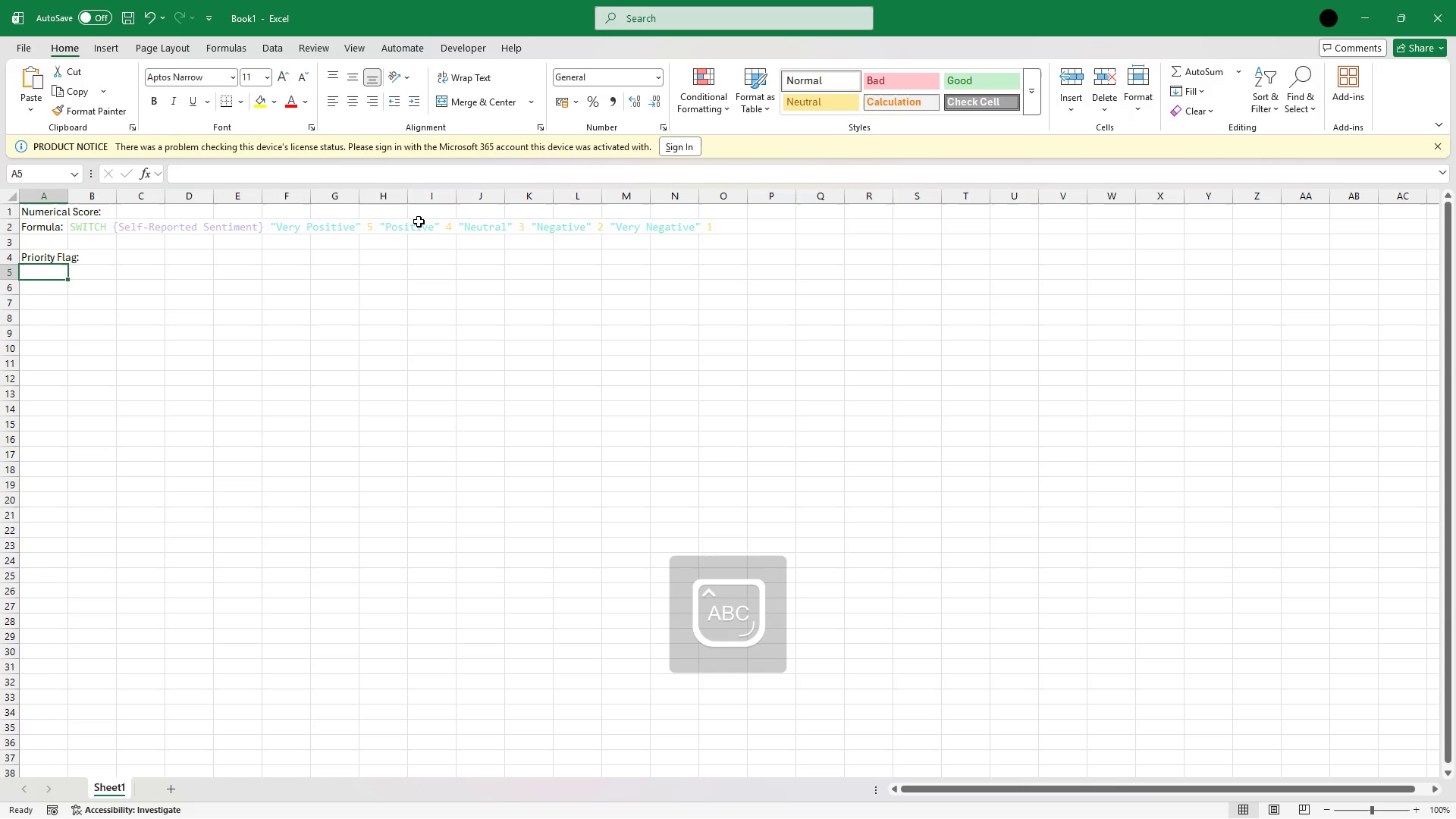 
type(Formula: )
 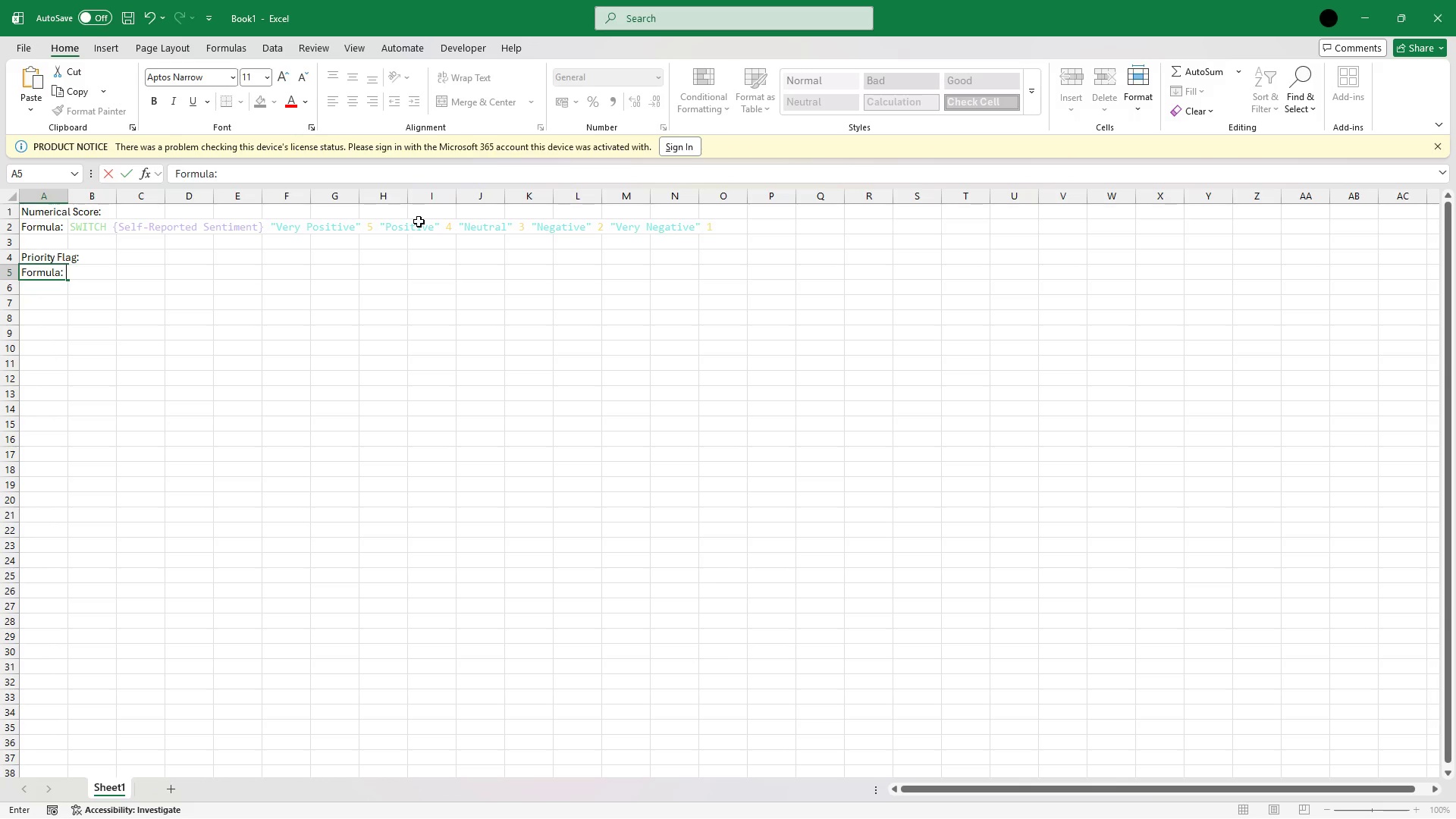 
key(Backspace)
 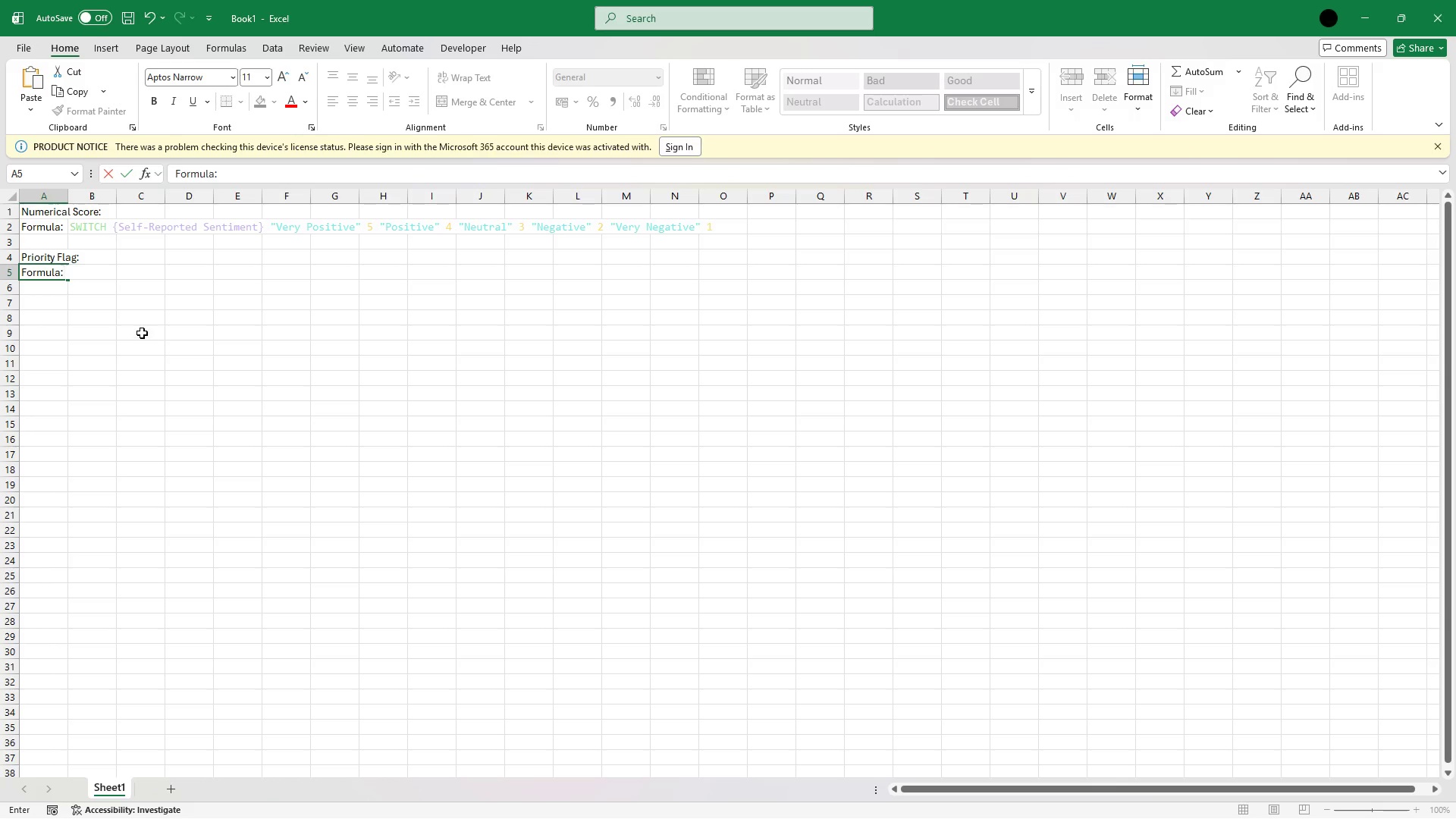 
left_click([142, 333])
 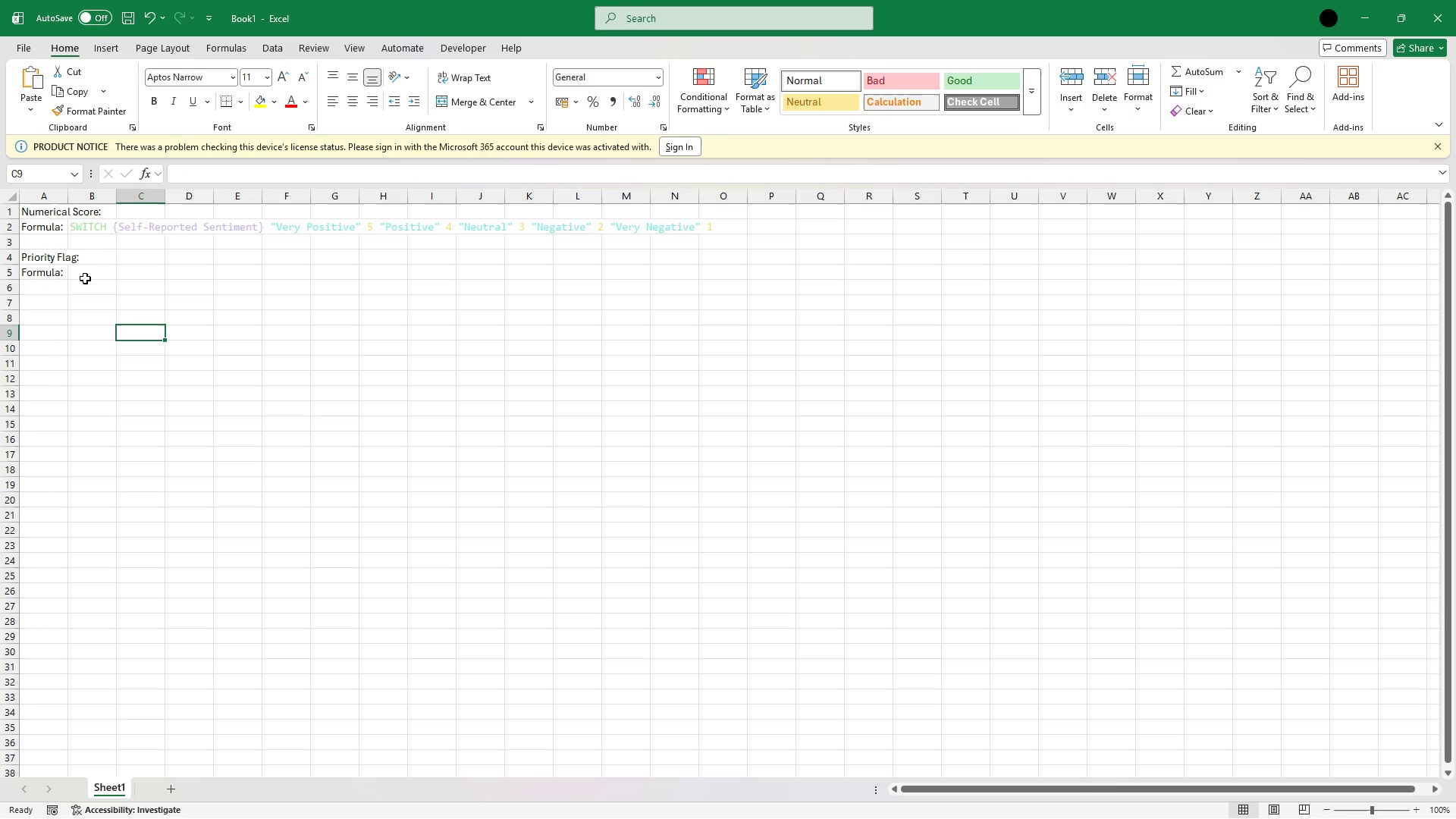 
left_click([85, 276])
 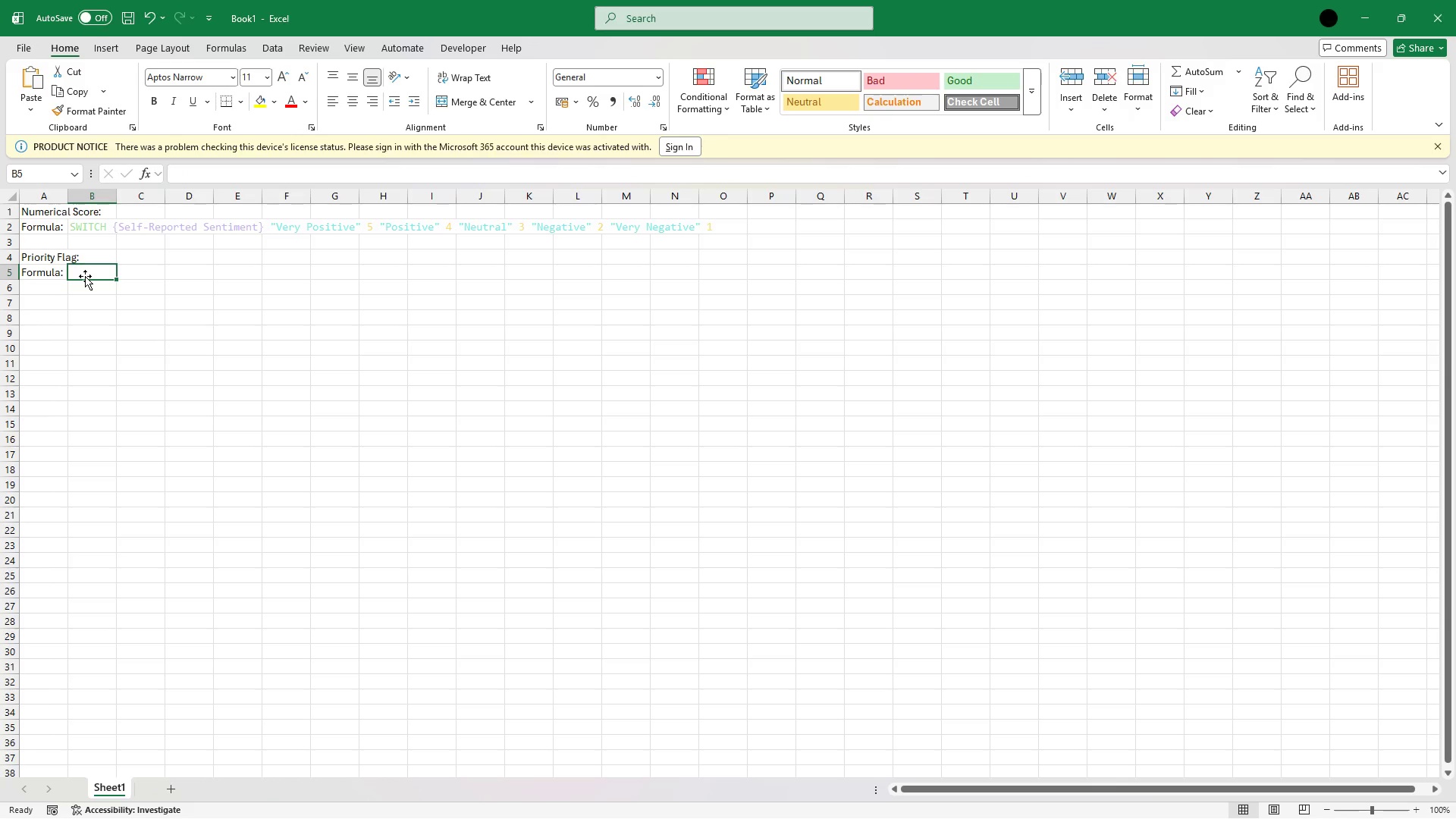 
key(Control+V)
 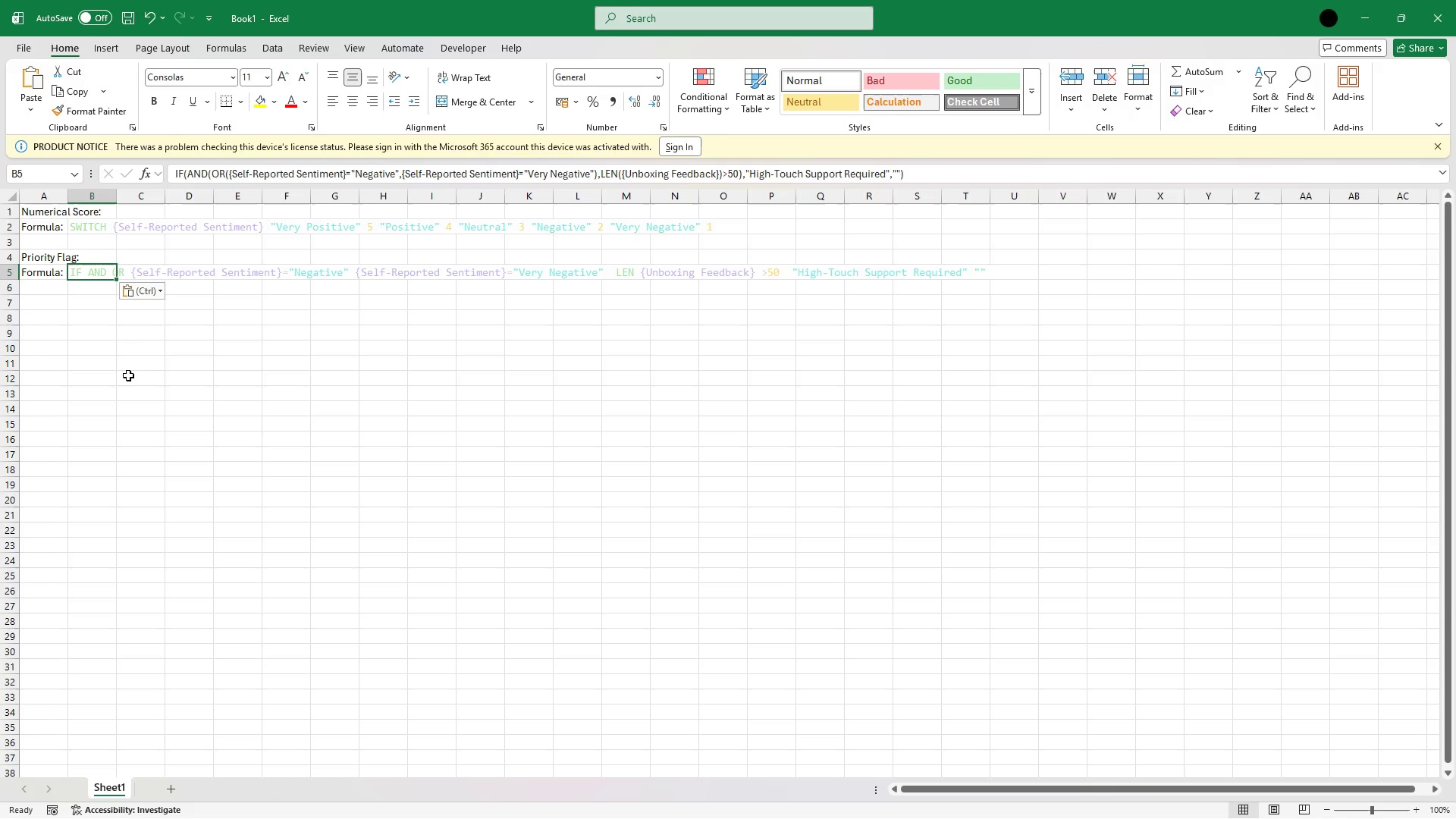 
left_click([124, 378])
 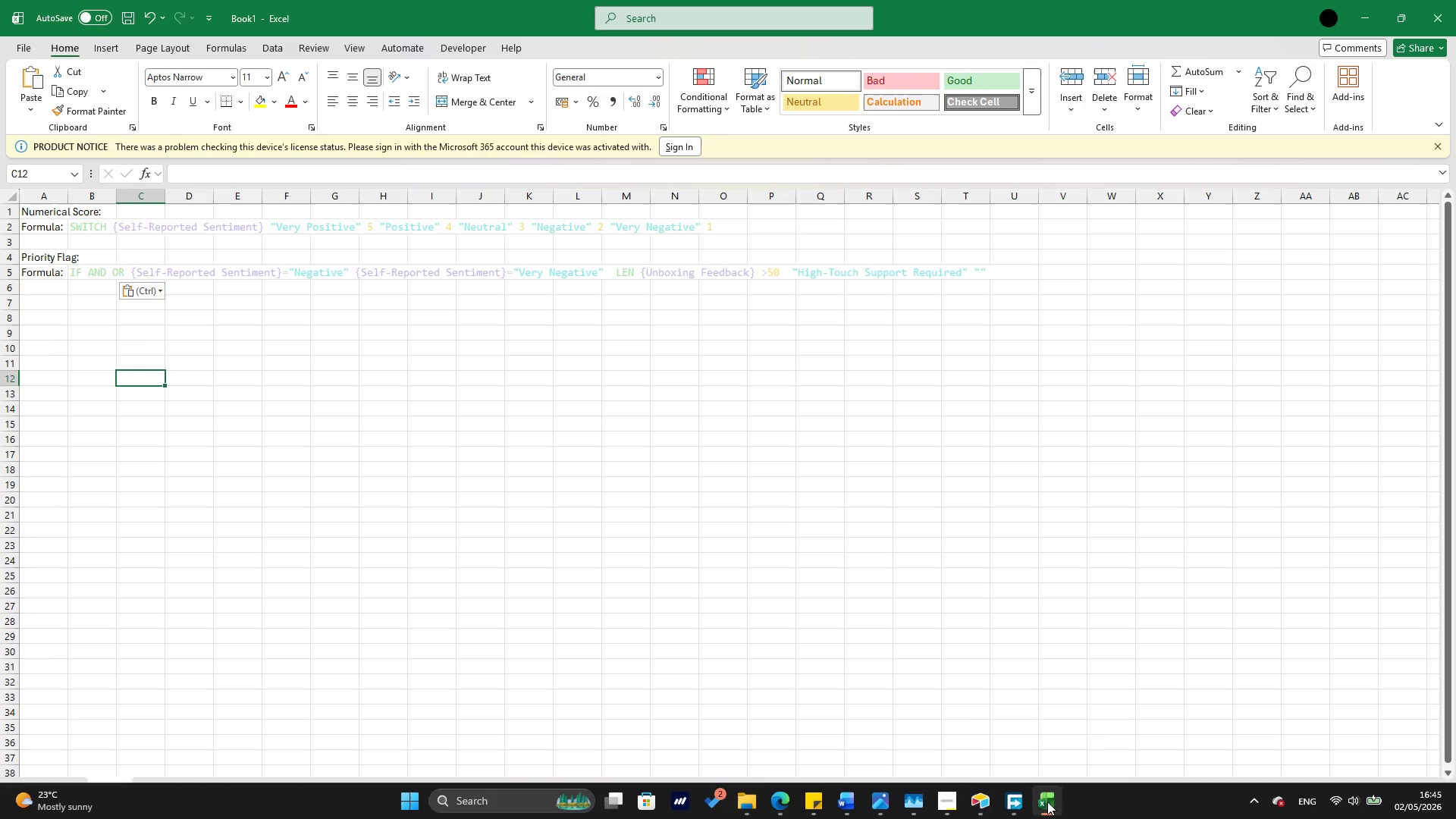 
left_click([986, 797])
 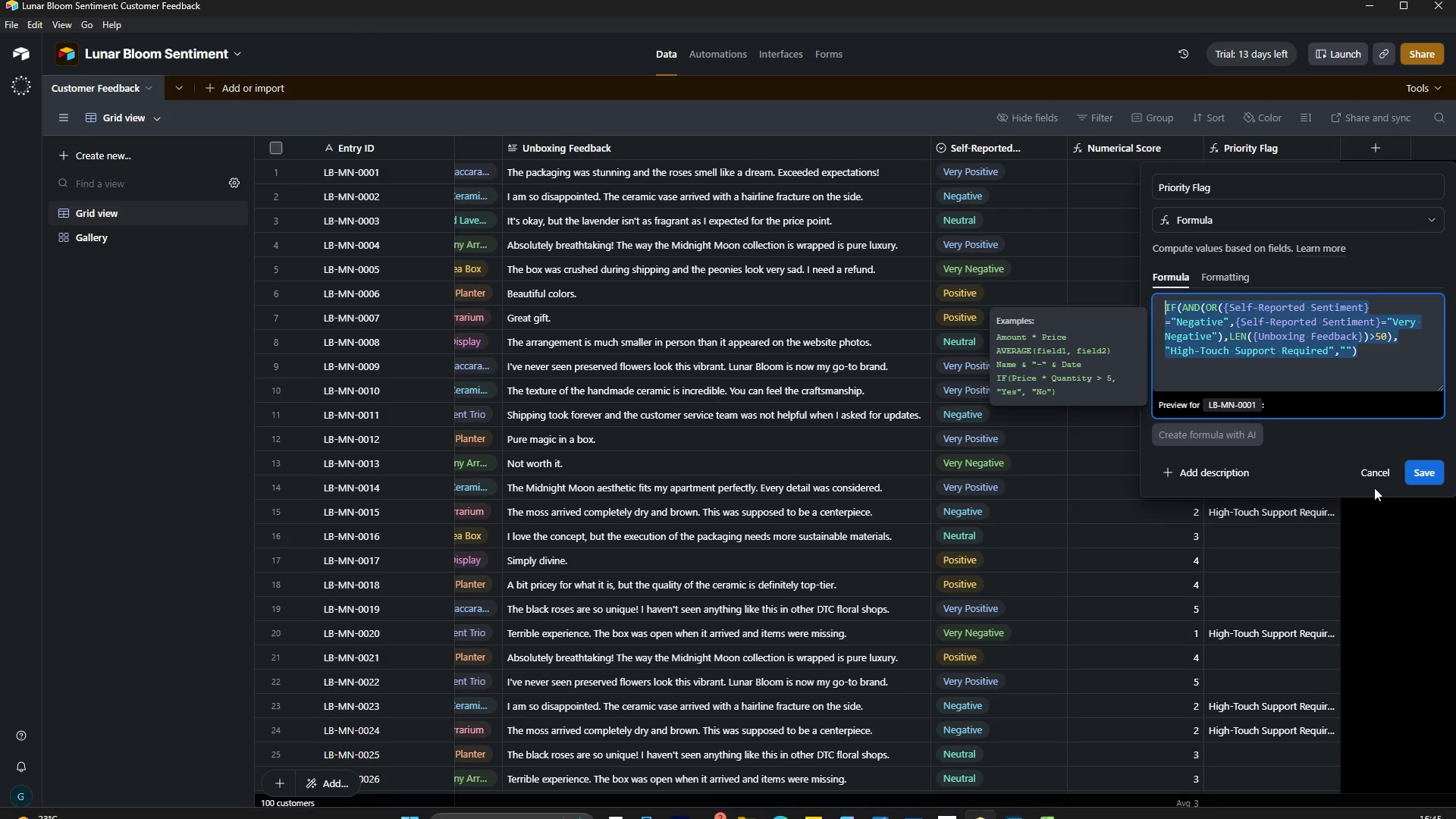 
left_click([1384, 466])
 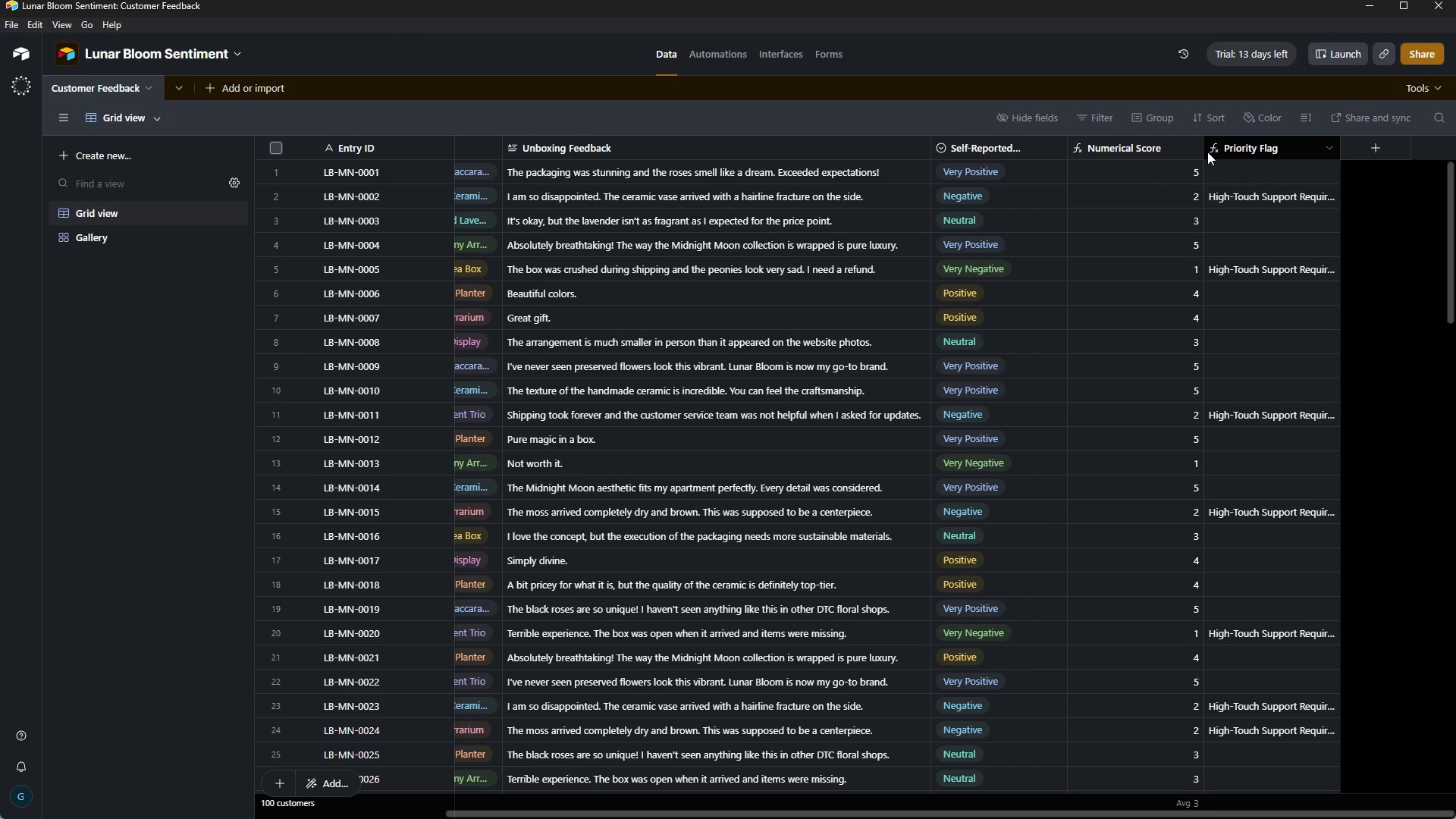 
left_click([1091, 120])
 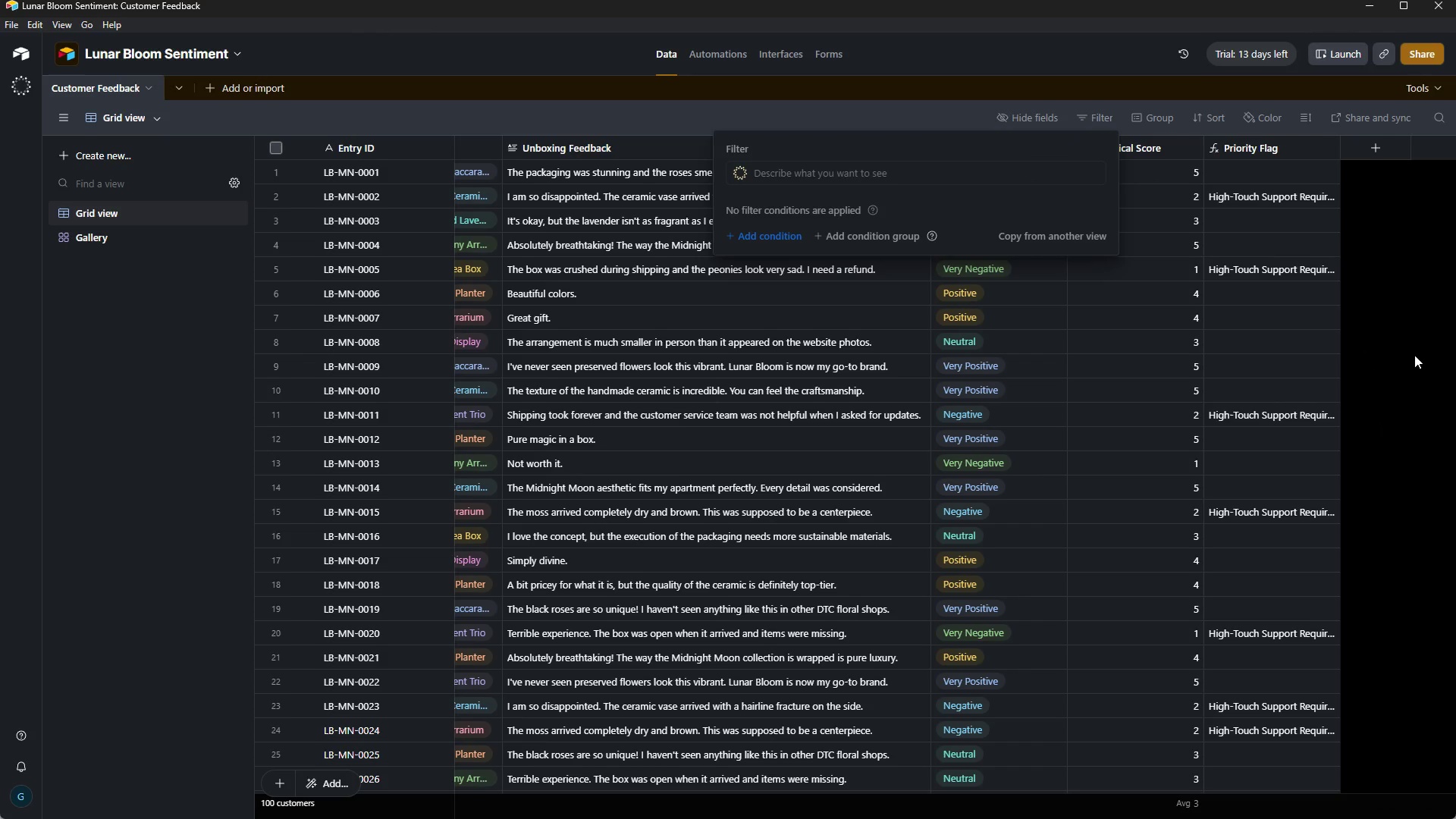 
left_click([1415, 354])
 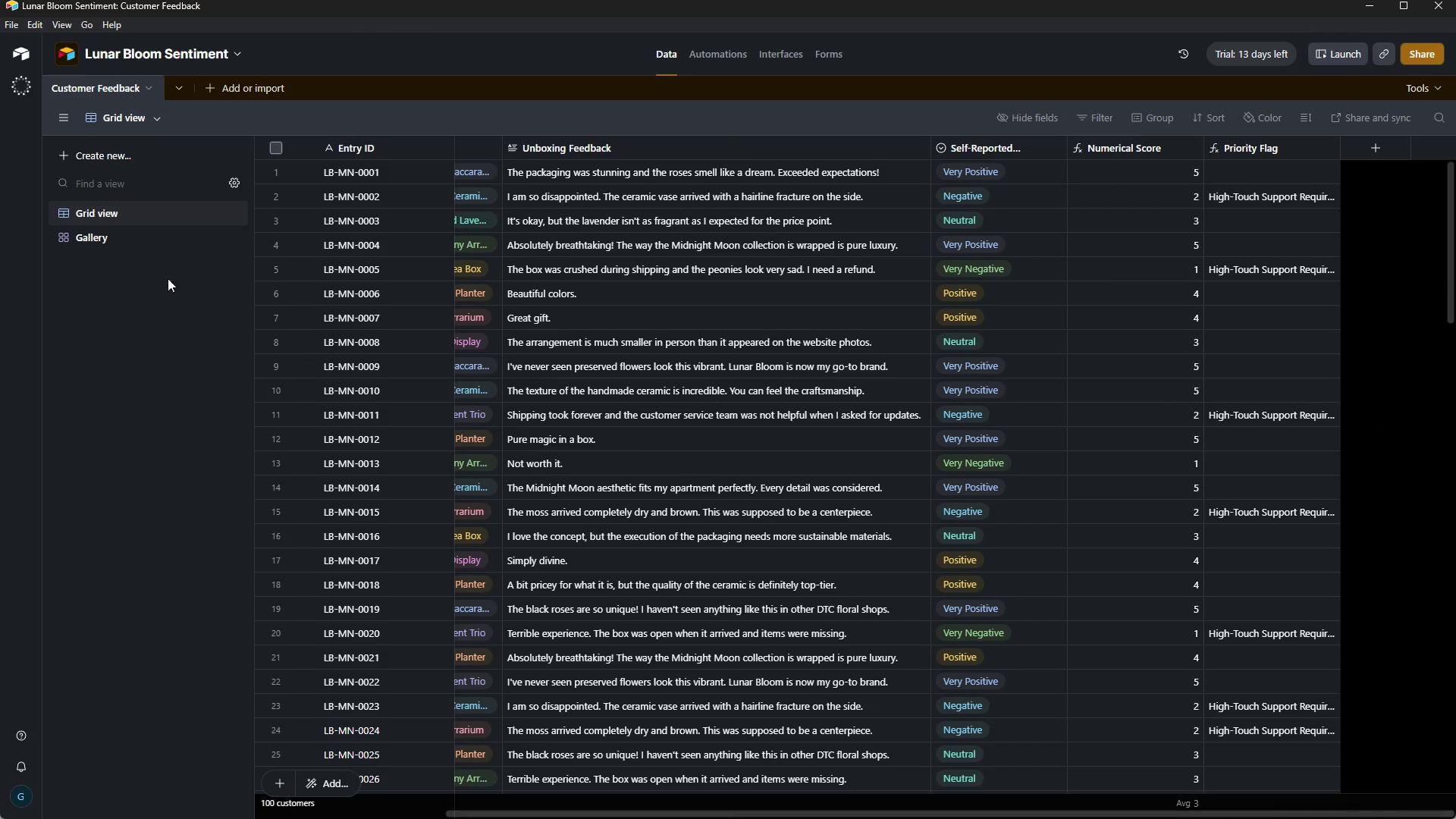 
left_click([99, 231])
 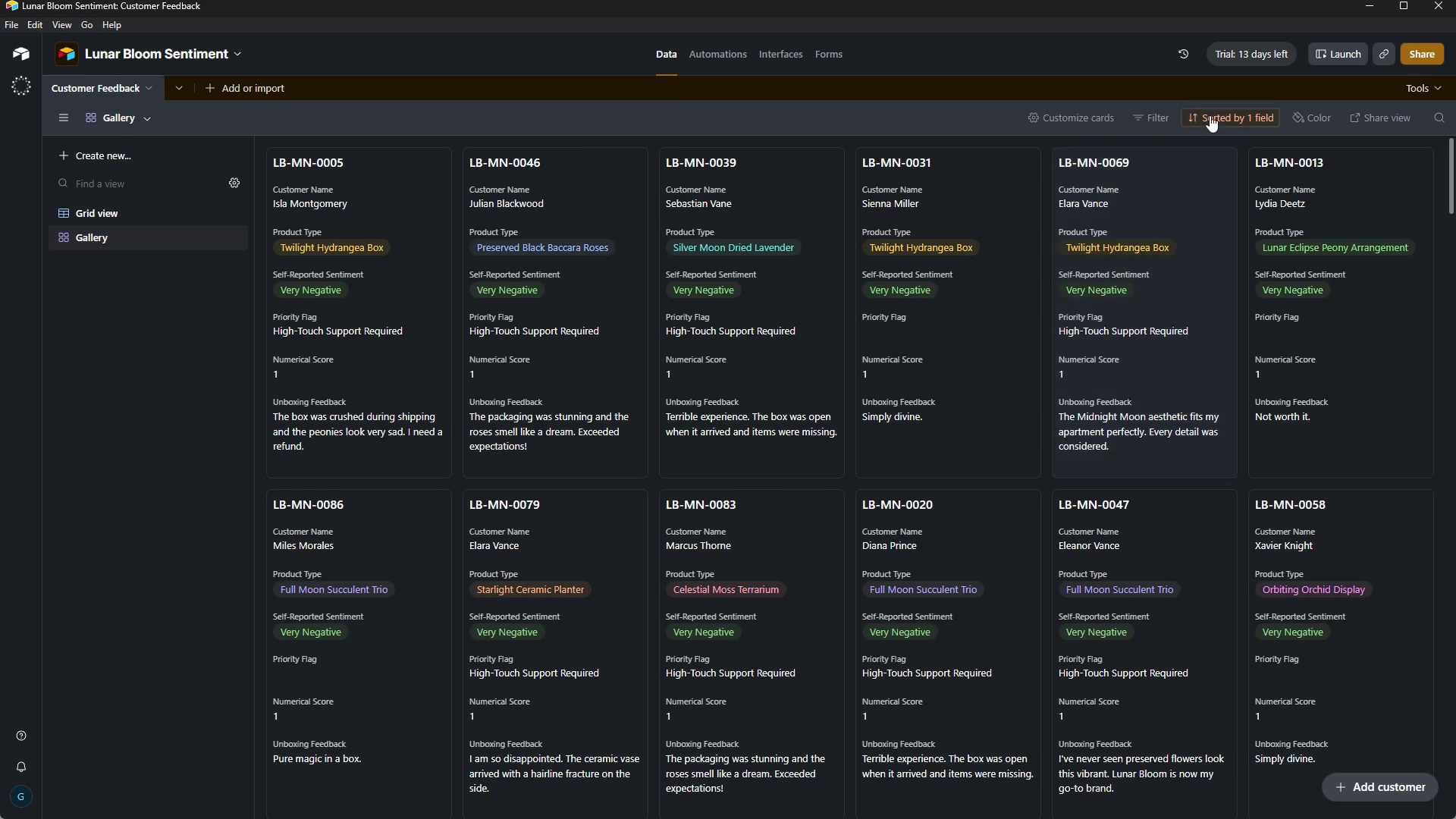 
left_click([1216, 114])
 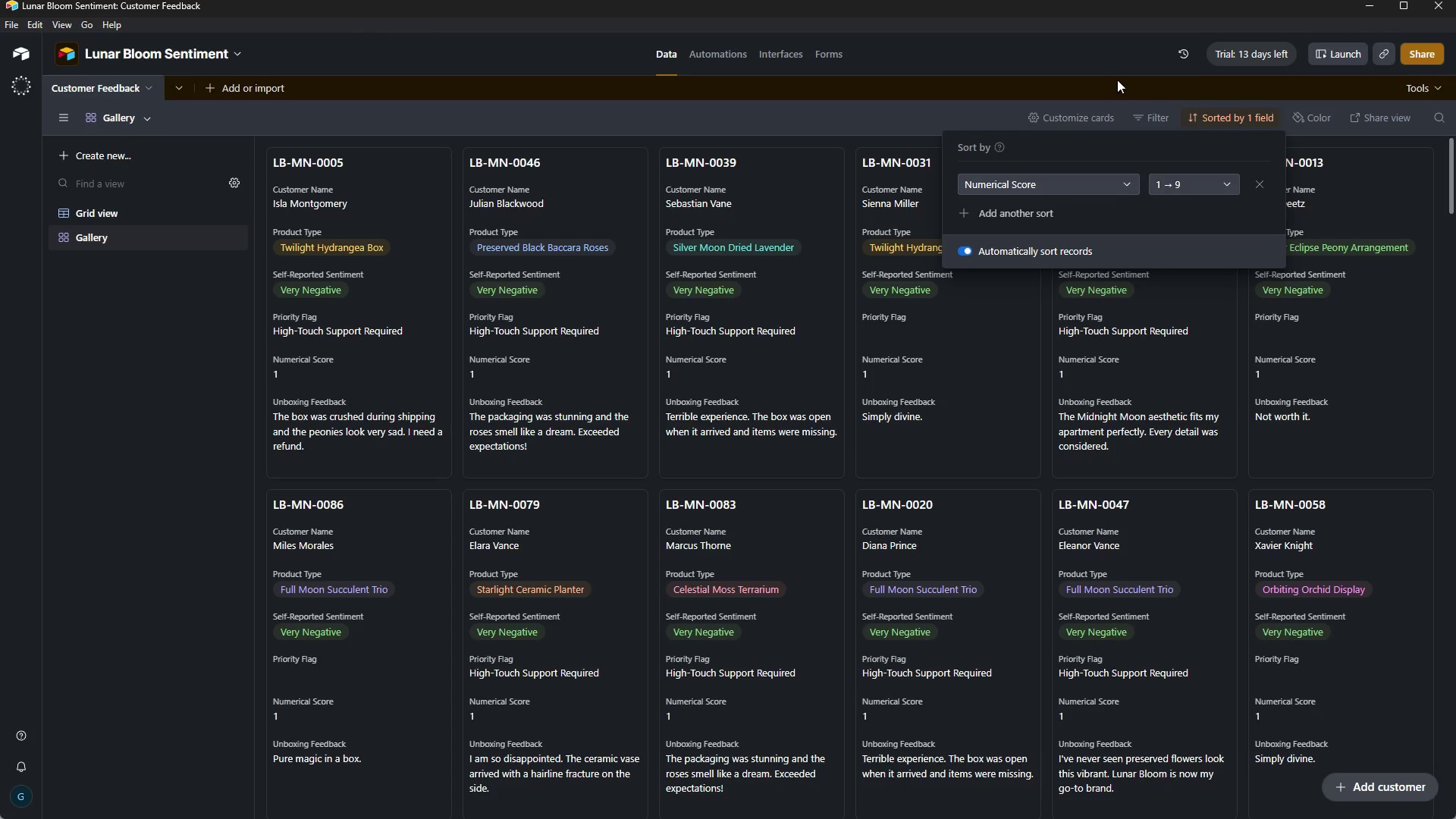 
left_click([1117, 80])
 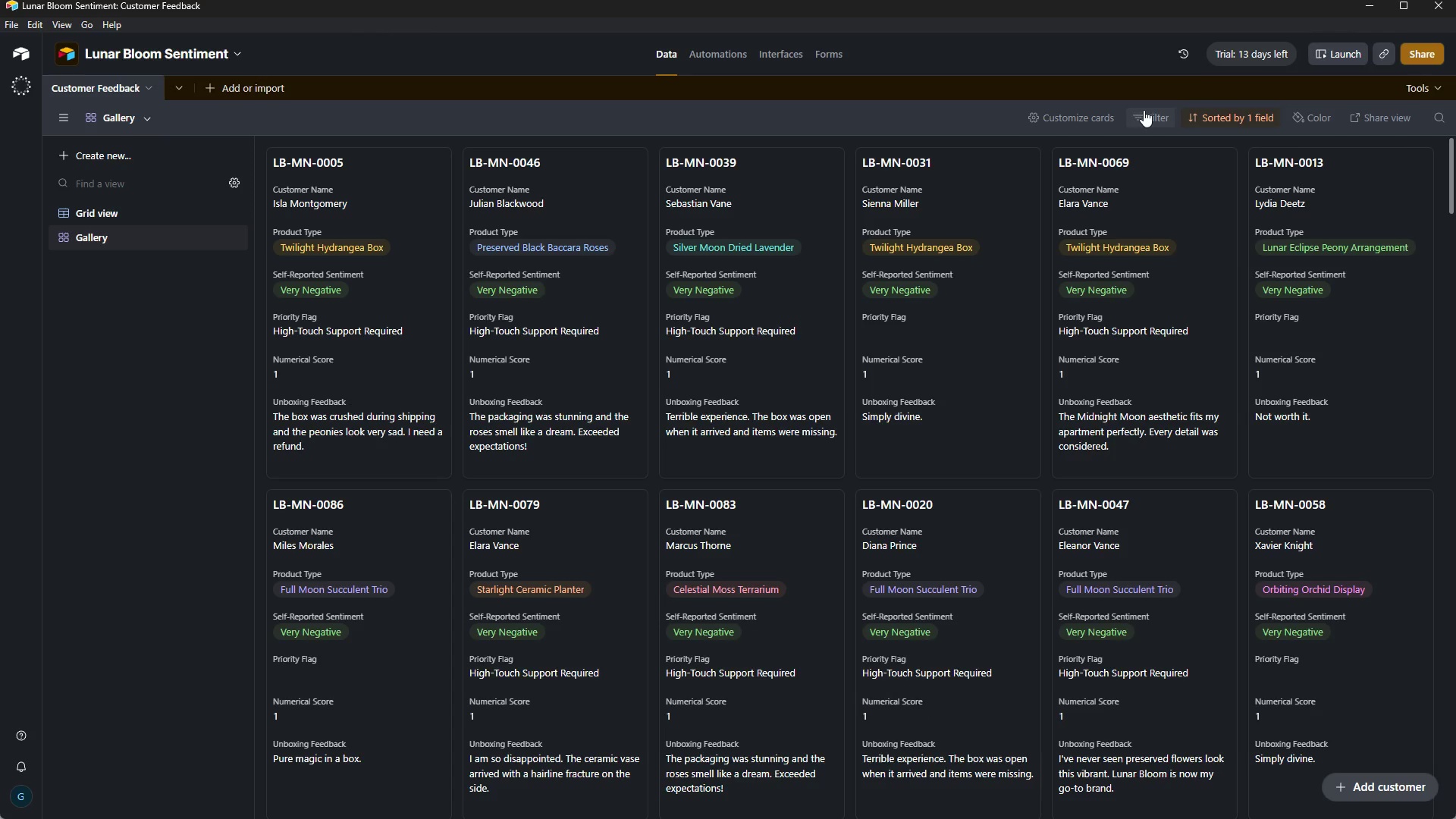 
left_click([1150, 110])
 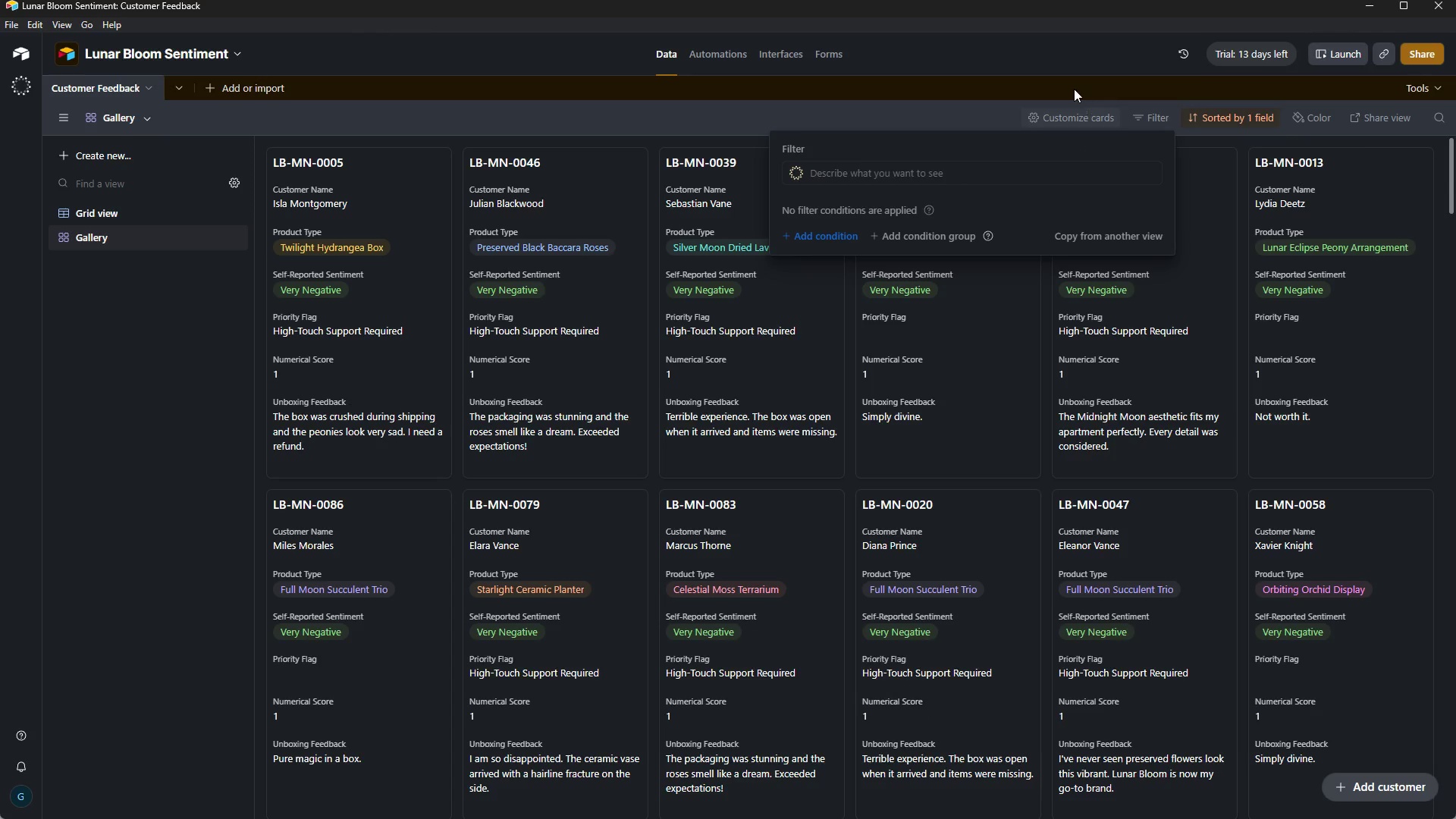 
left_click([1068, 82])
 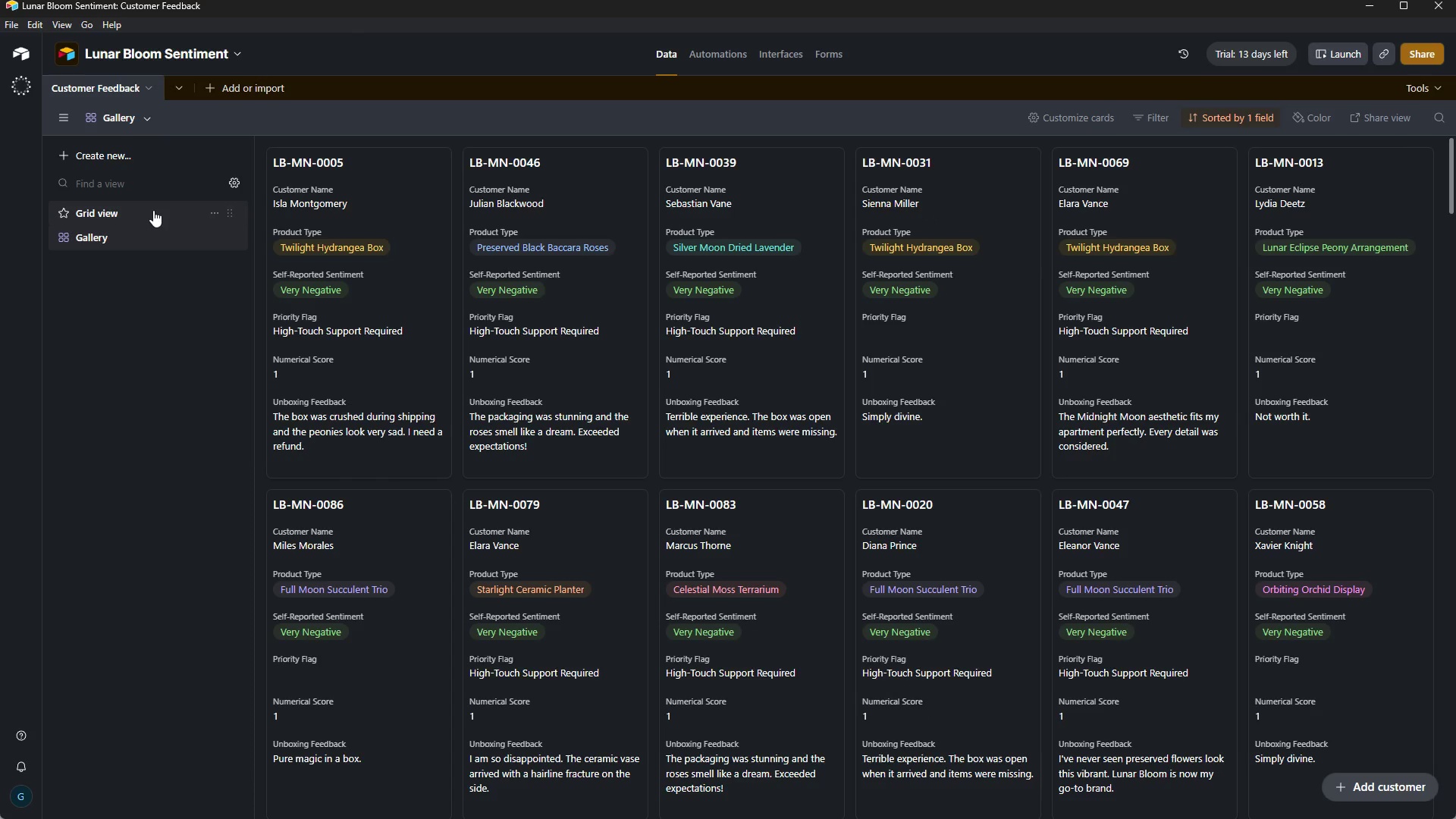 
left_click([153, 211])
 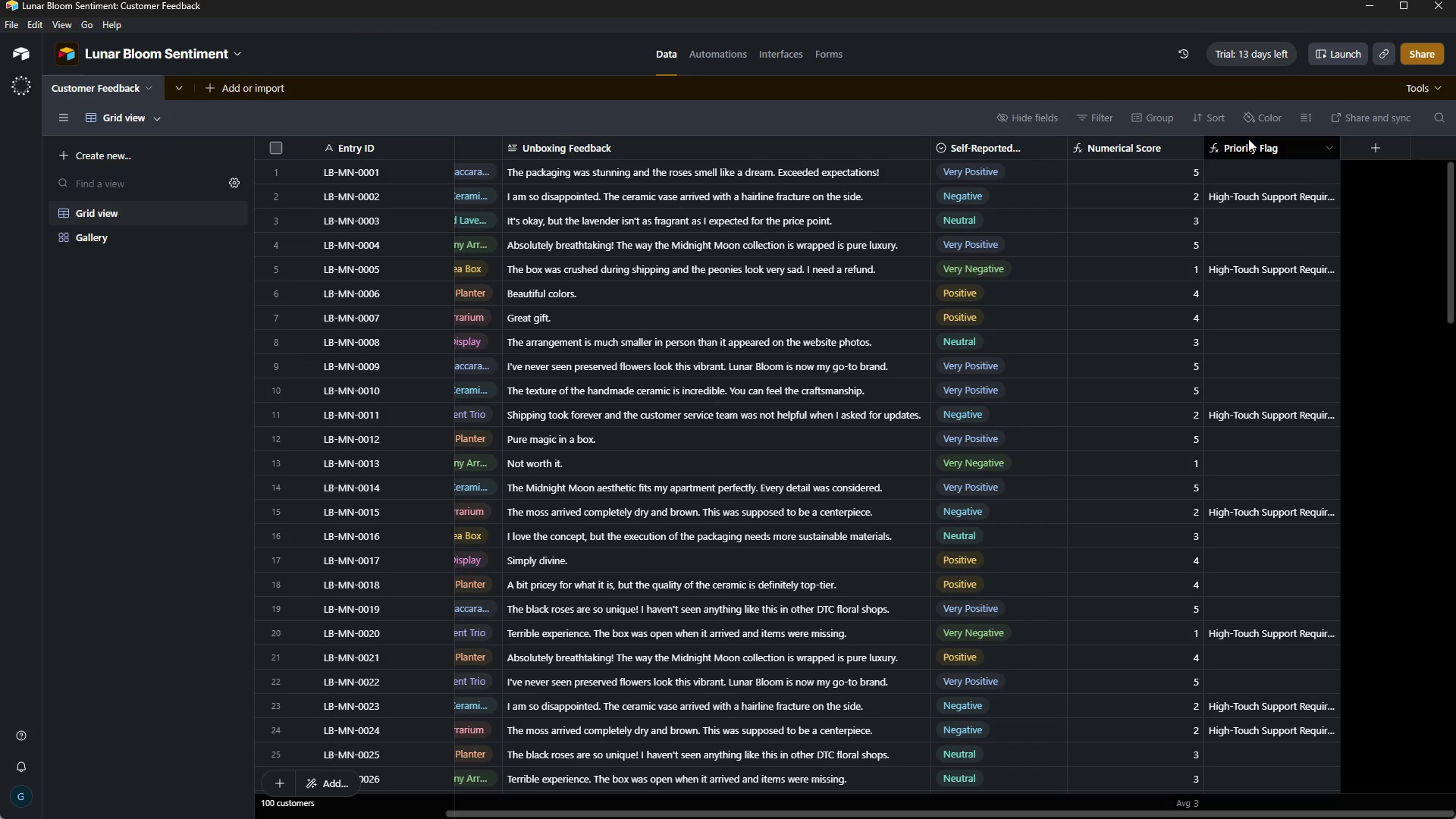 
left_click([1250, 144])
 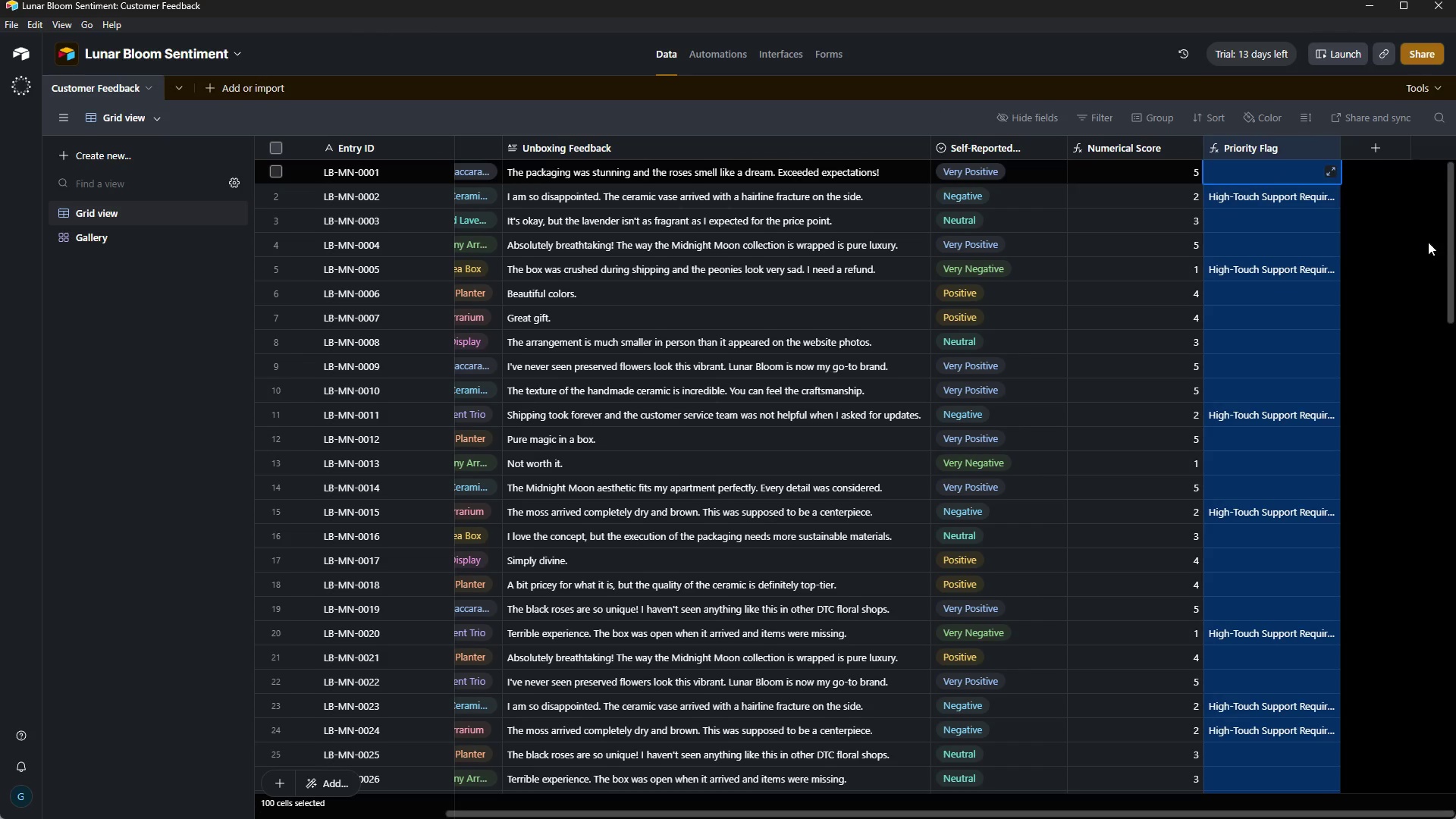 
left_click([1446, 253])
 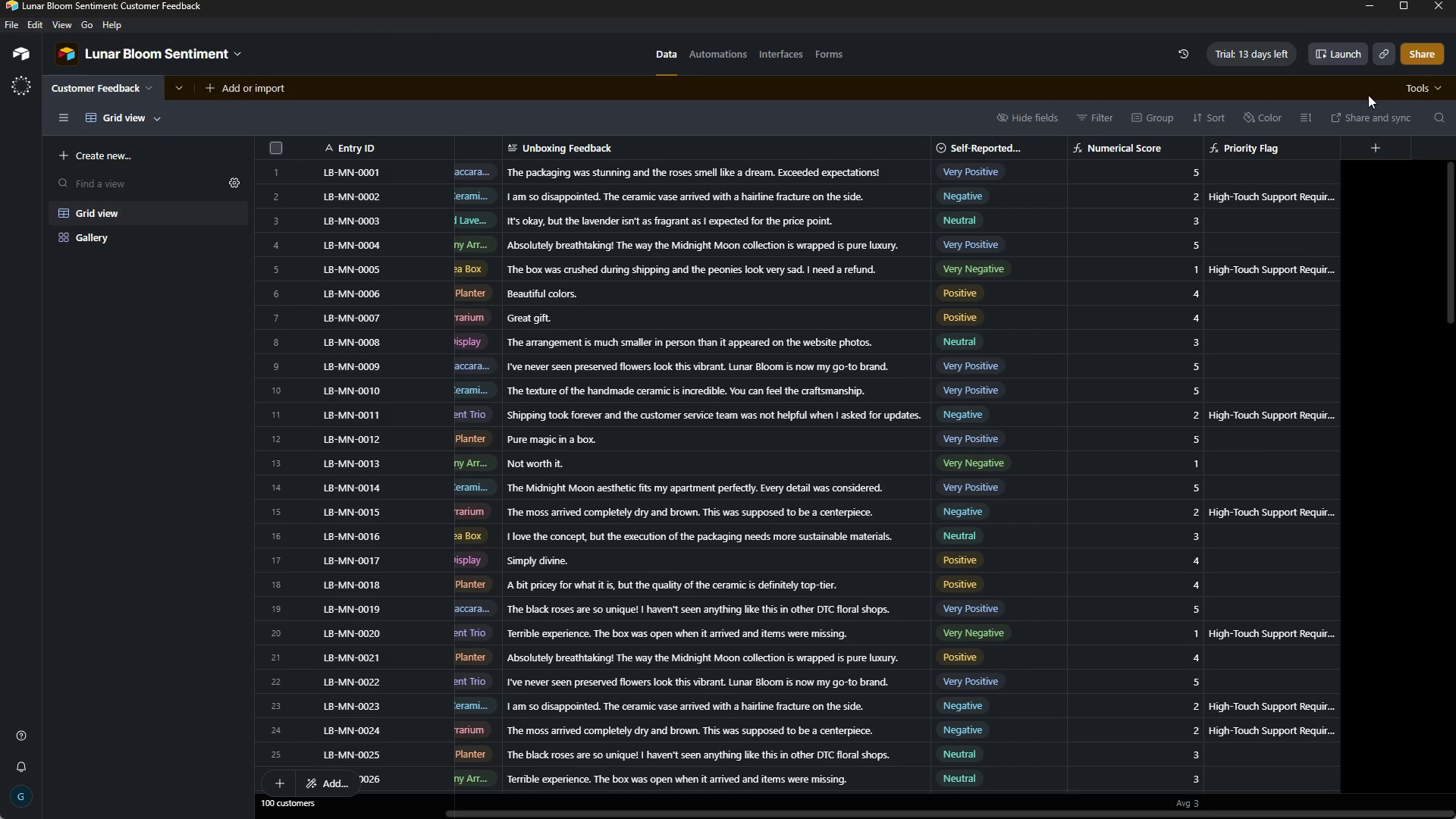 
left_click([1373, 0])
 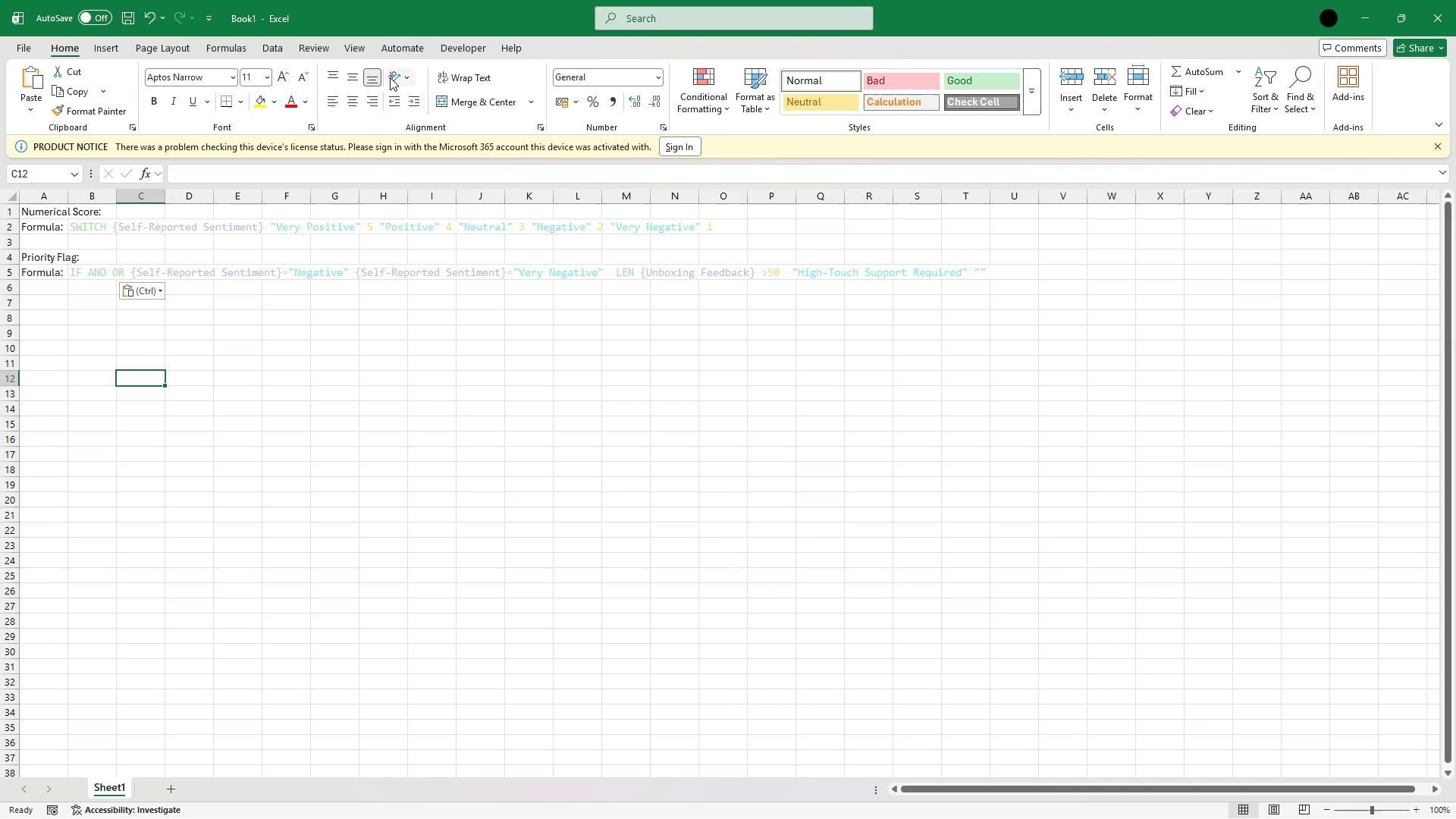 
left_click([359, 46])
 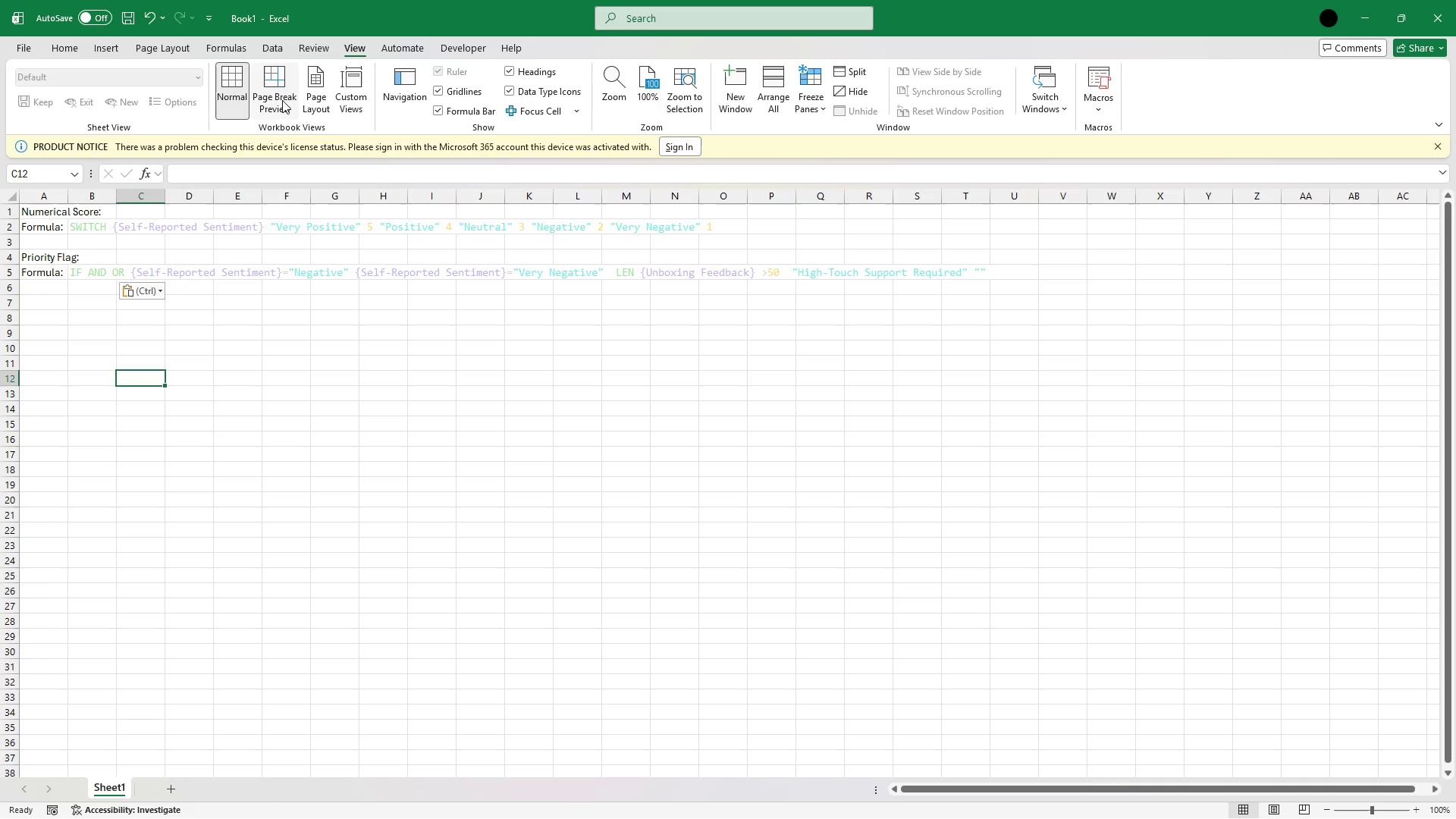 
left_click([280, 98])
 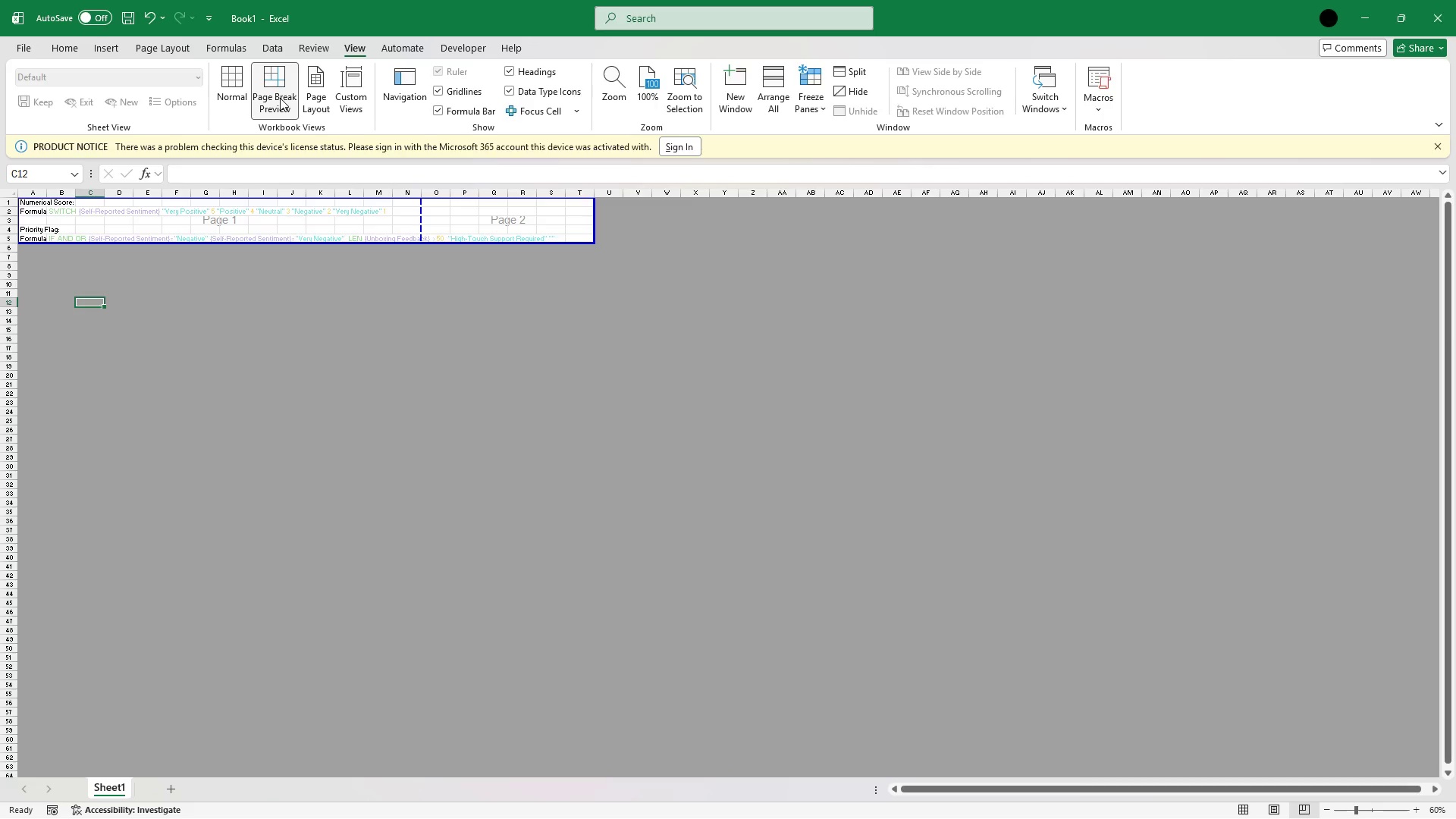 
wait(31.42)
 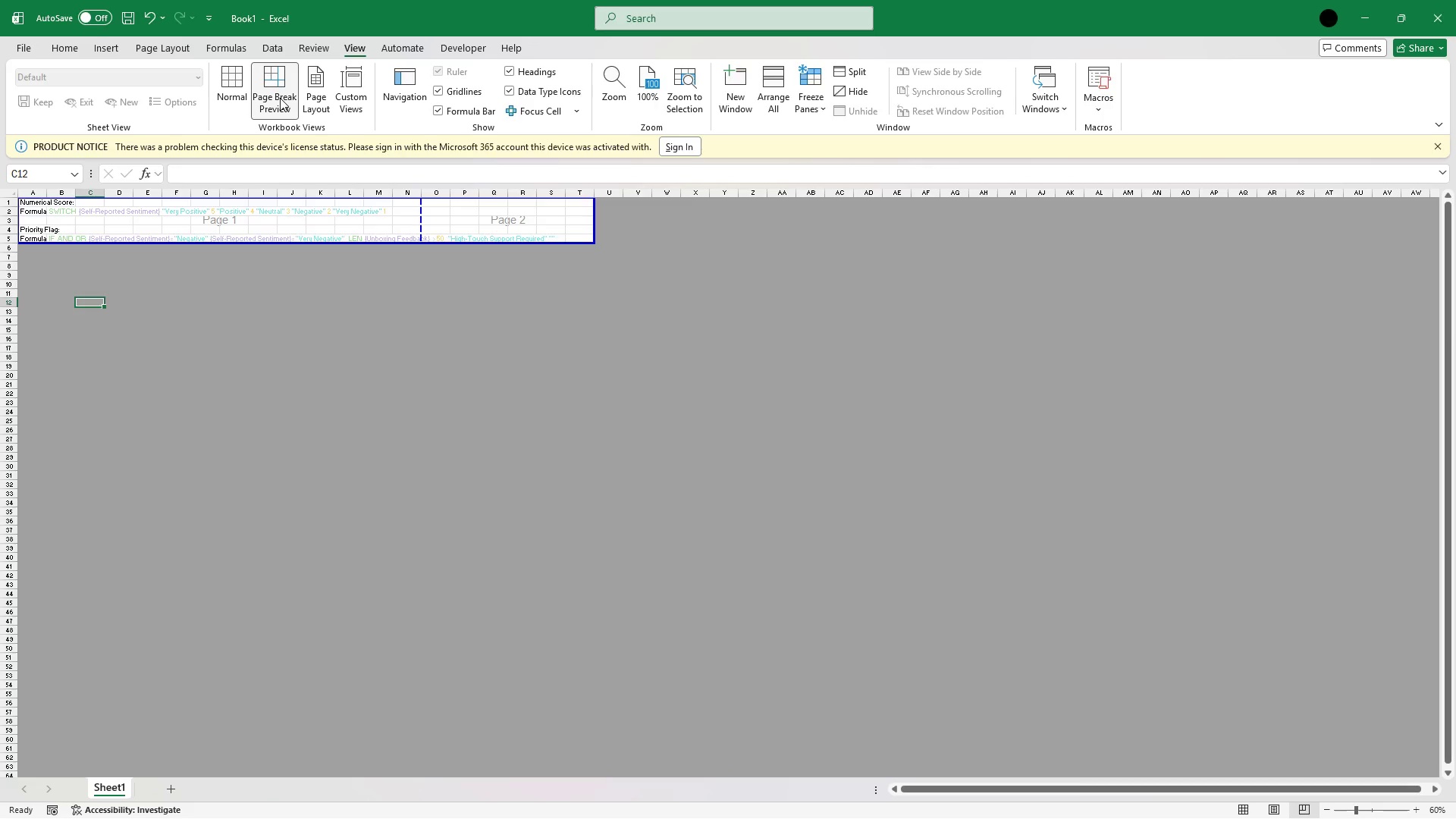 
left_click_drag(start_coordinate=[424, 218], to_coordinate=[601, 222])
 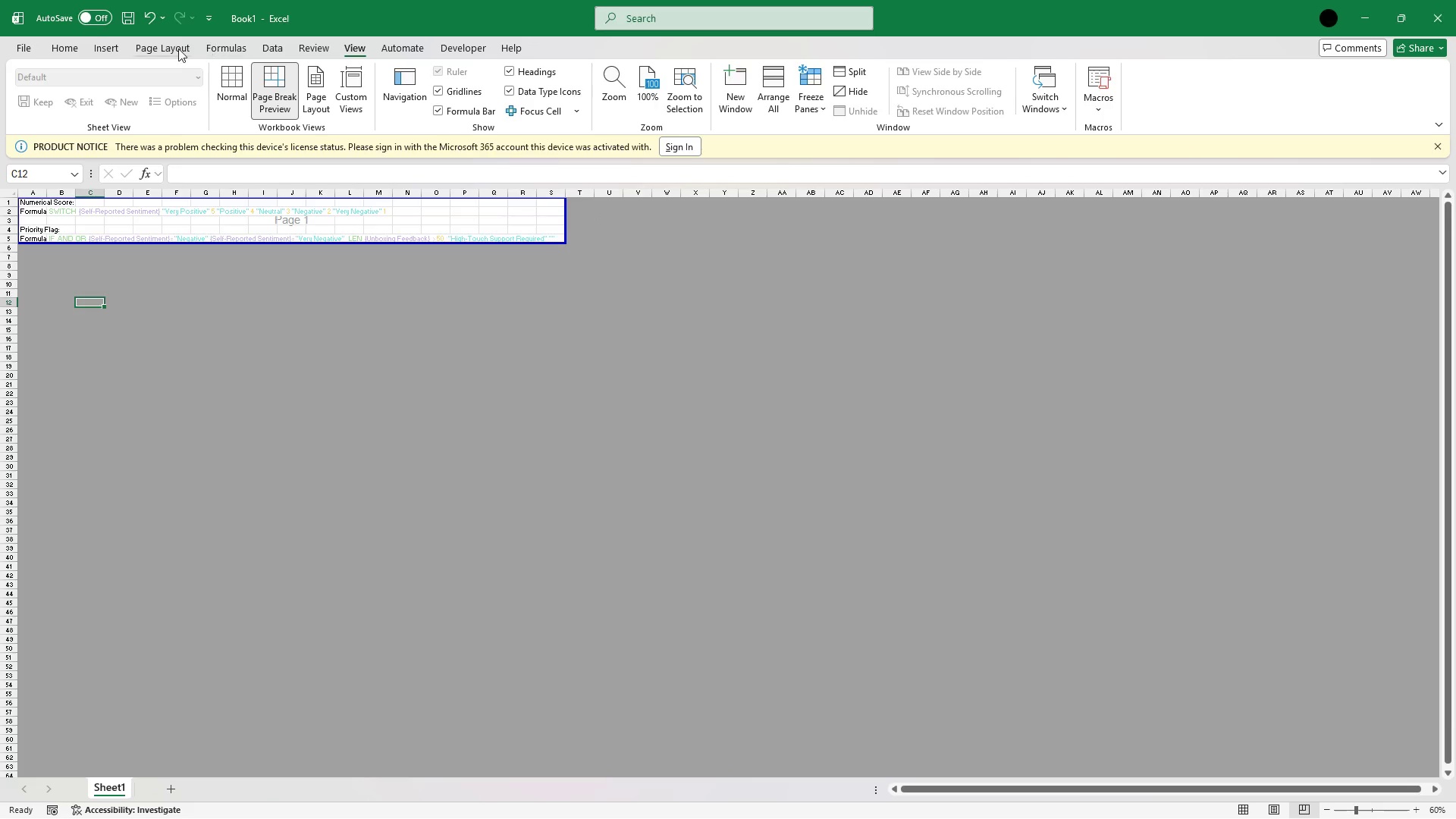 
wait(5.16)
 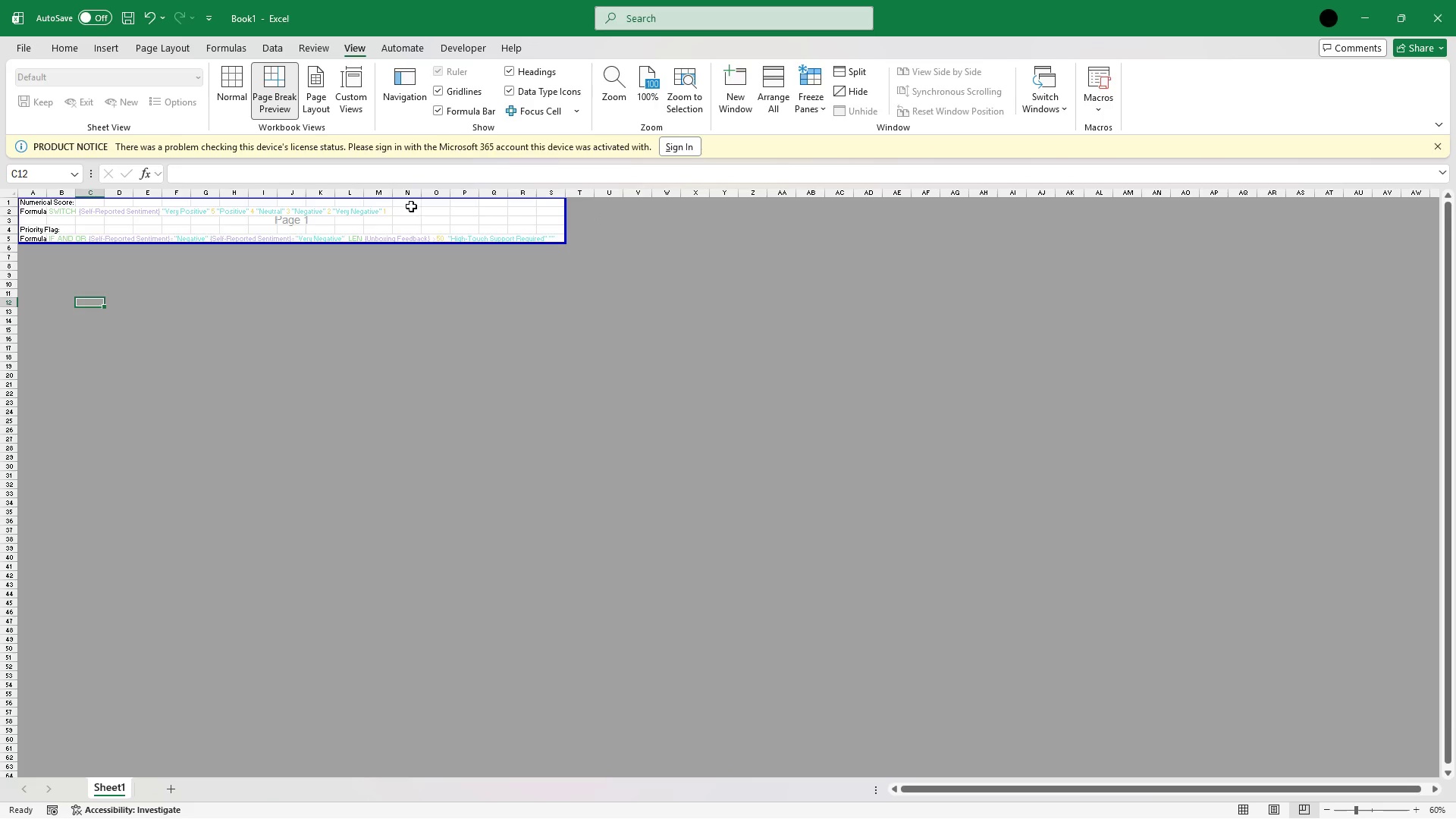 
left_click_drag(start_coordinate=[162, 49], to_coordinate=[192, 104])
 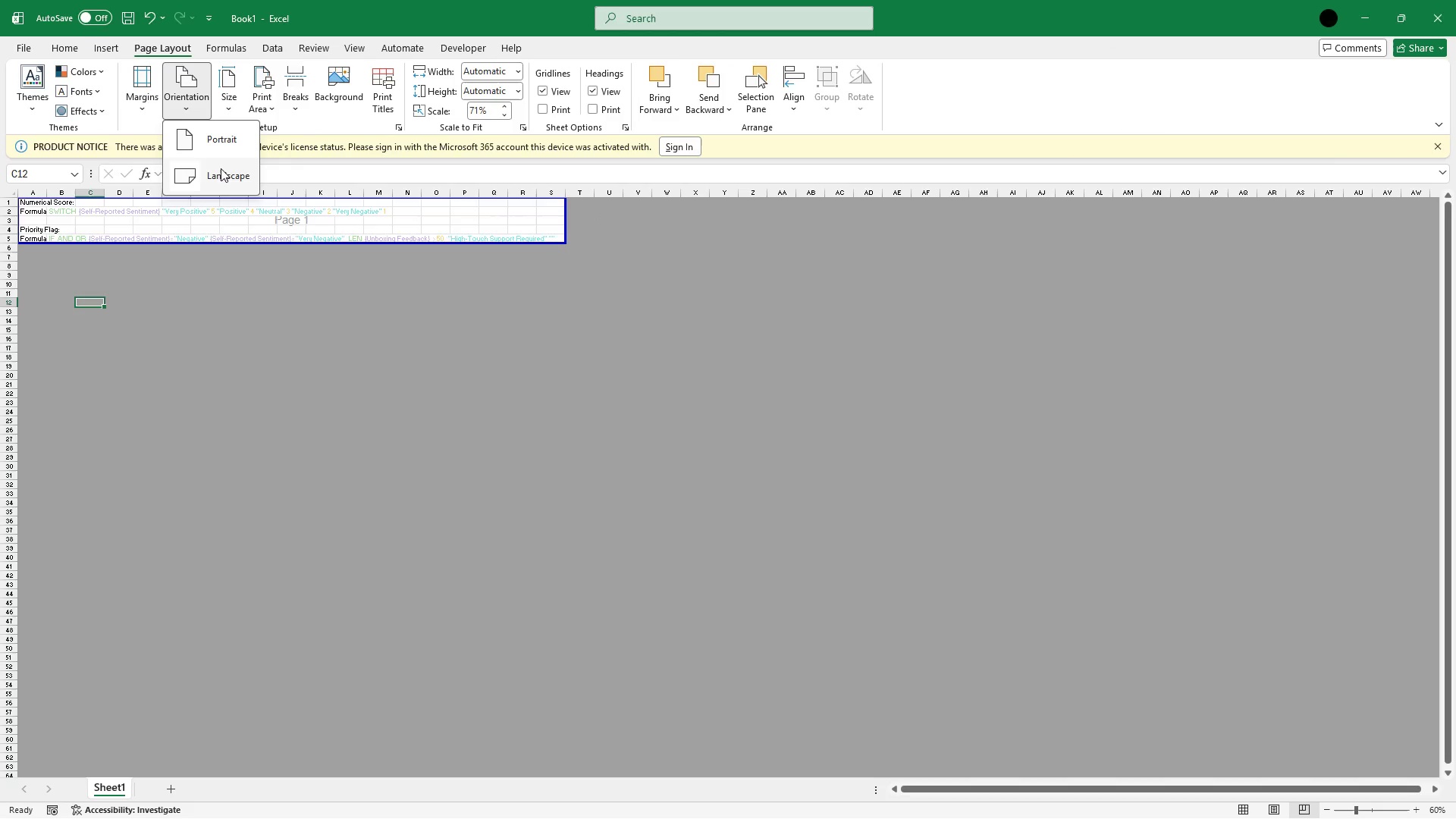 
left_click([192, 104])
 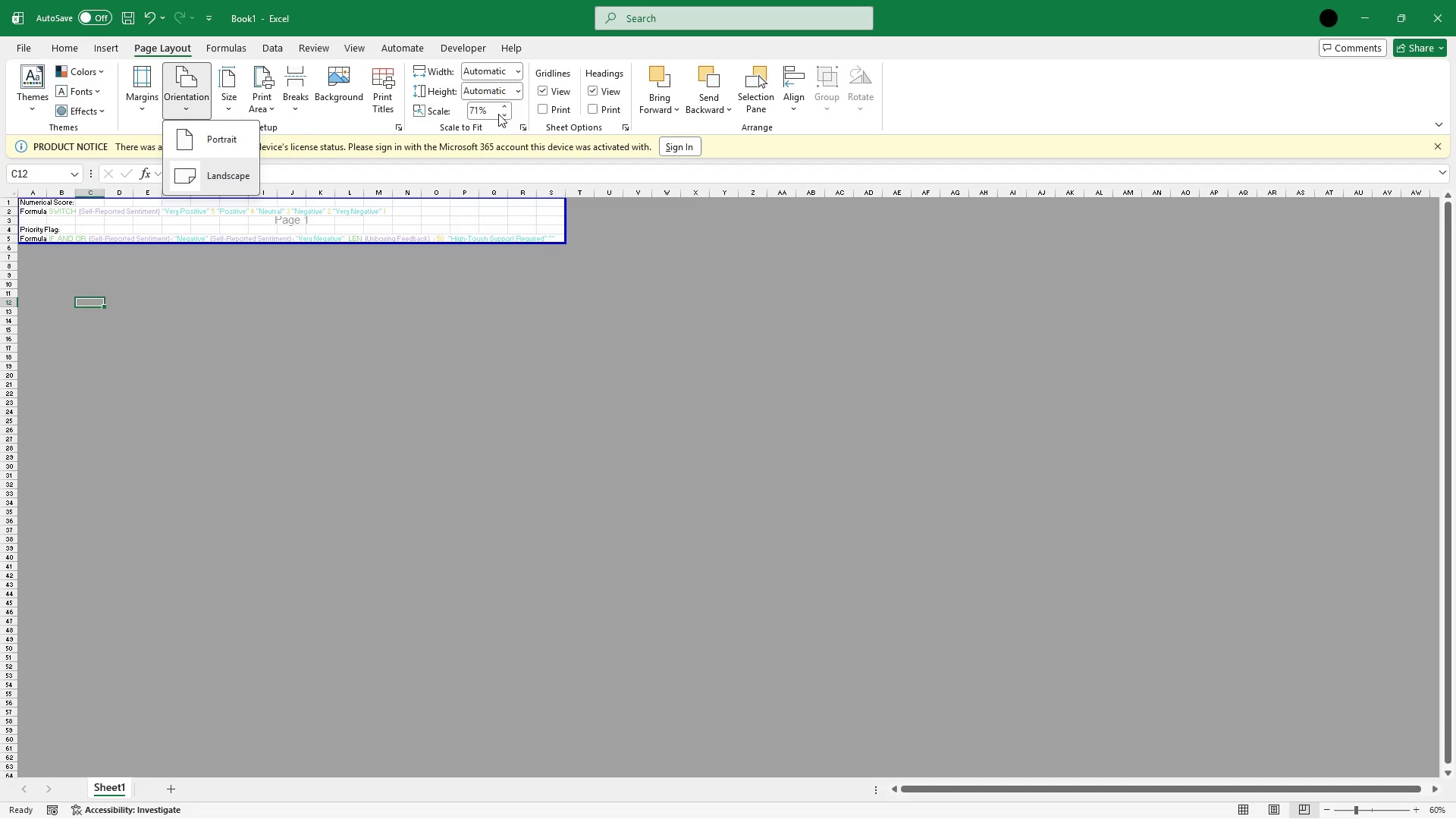 
left_click([489, 108])
 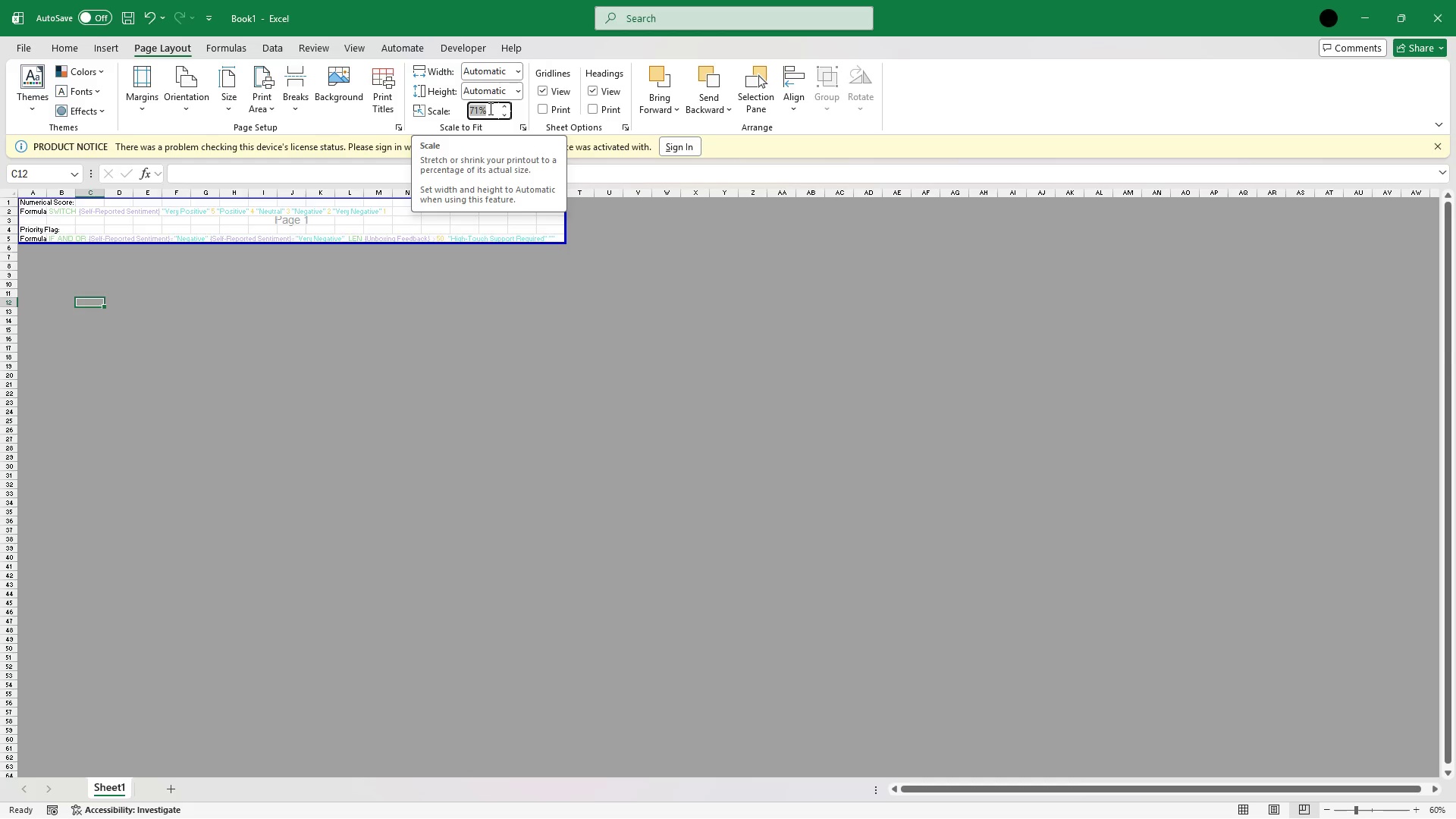 
type(75)
 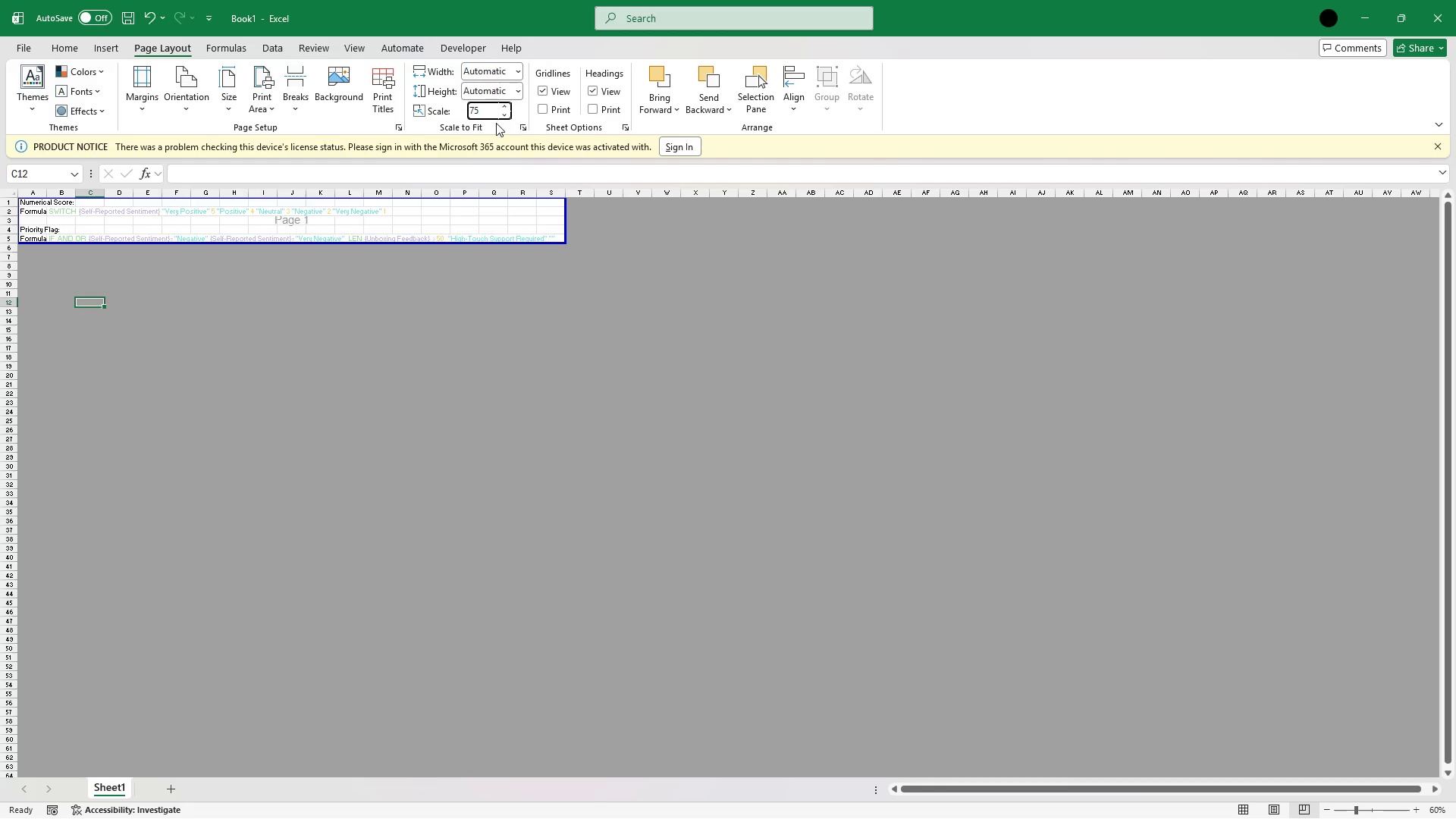 
left_click([495, 122])
 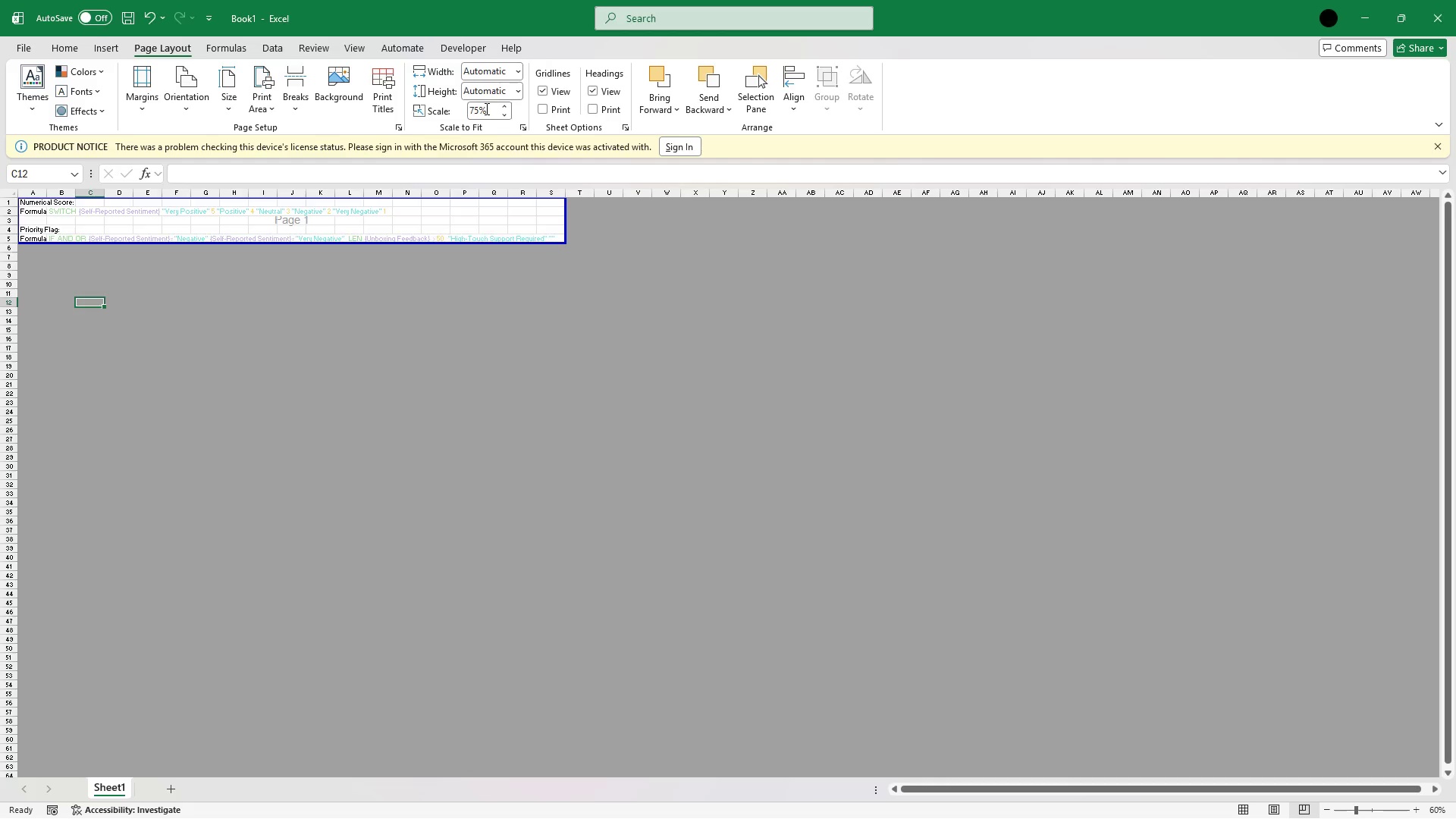 
left_click([506, 105])
 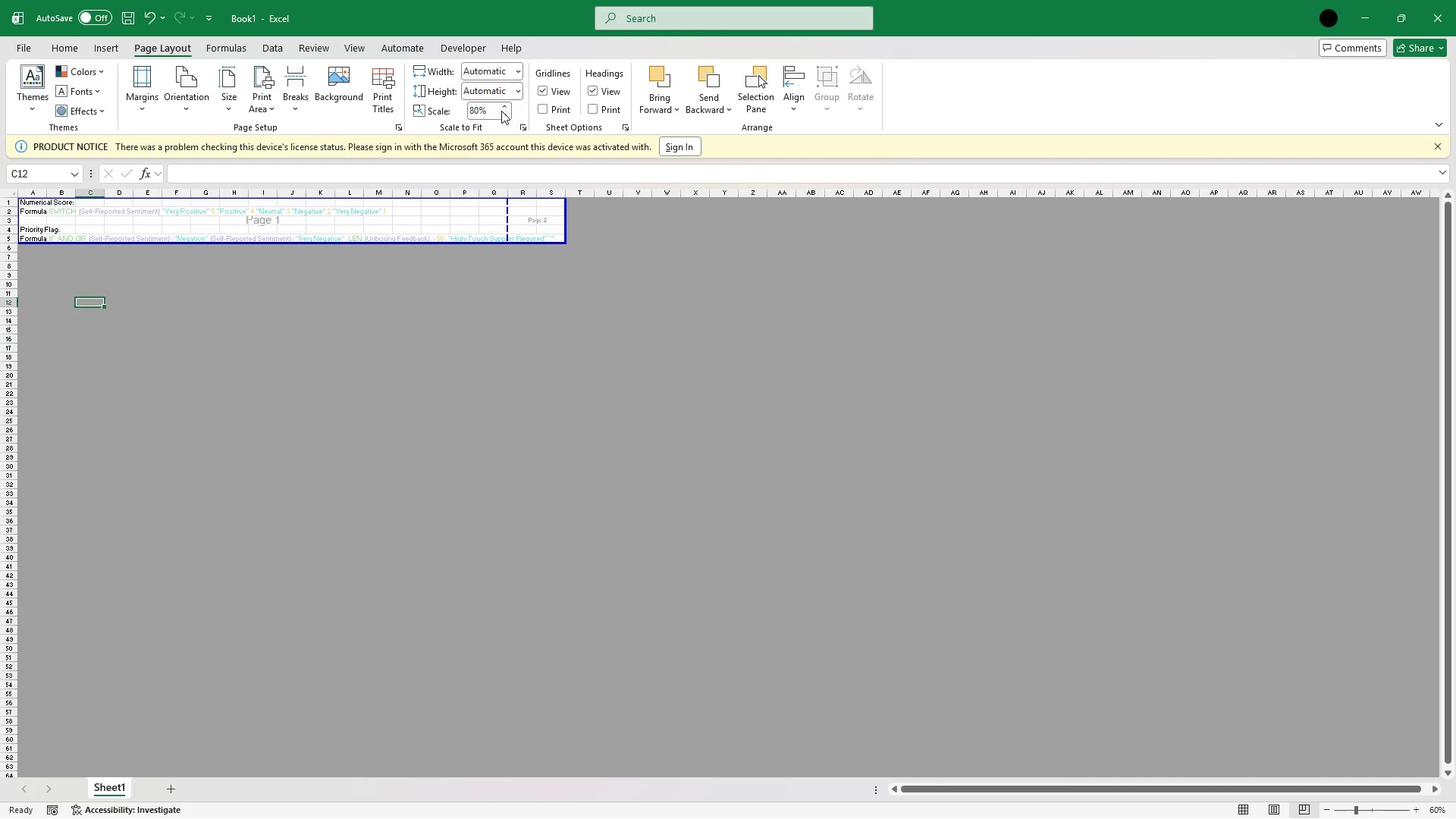 
left_click([492, 110])
 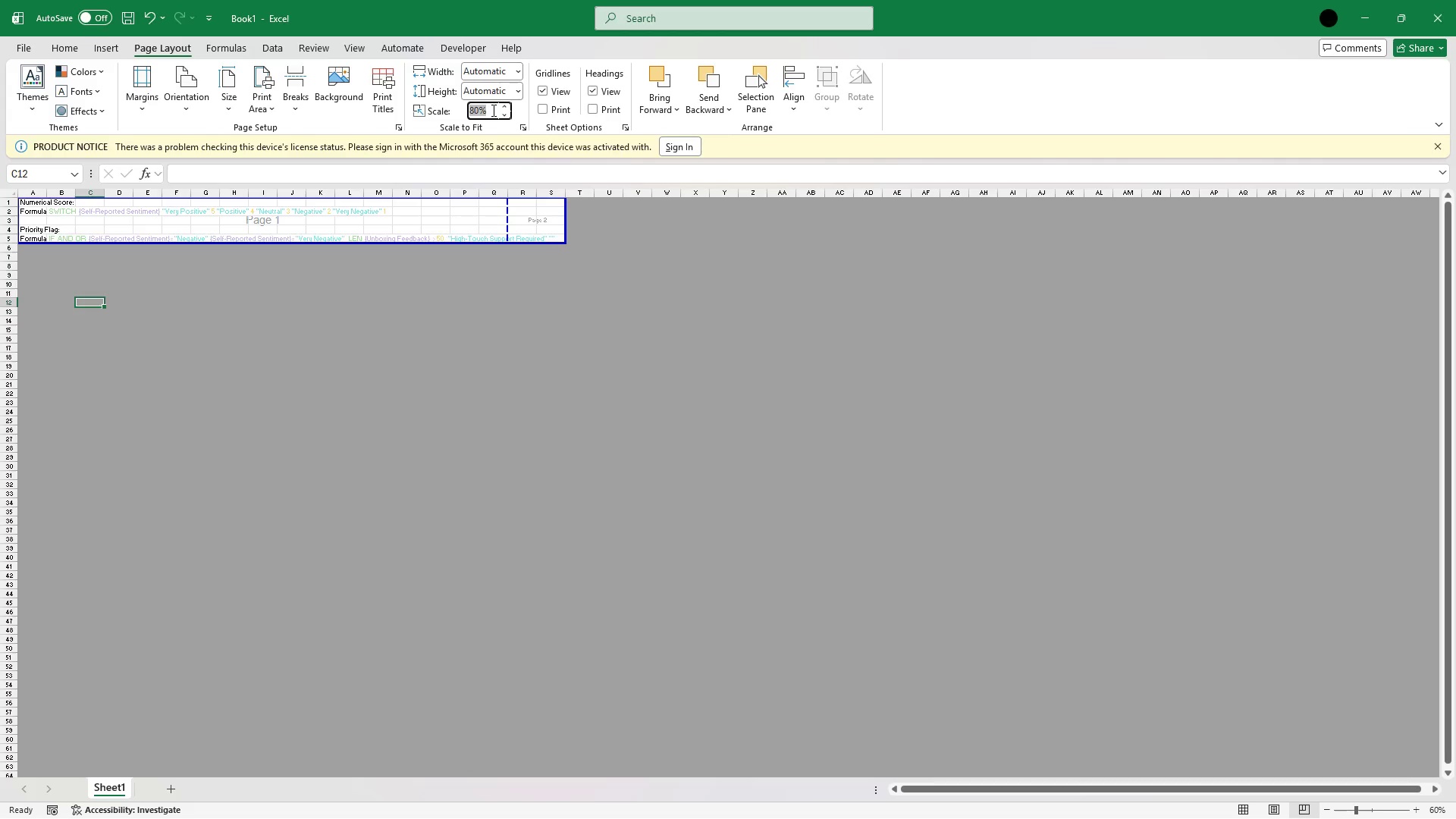 
type(78)
 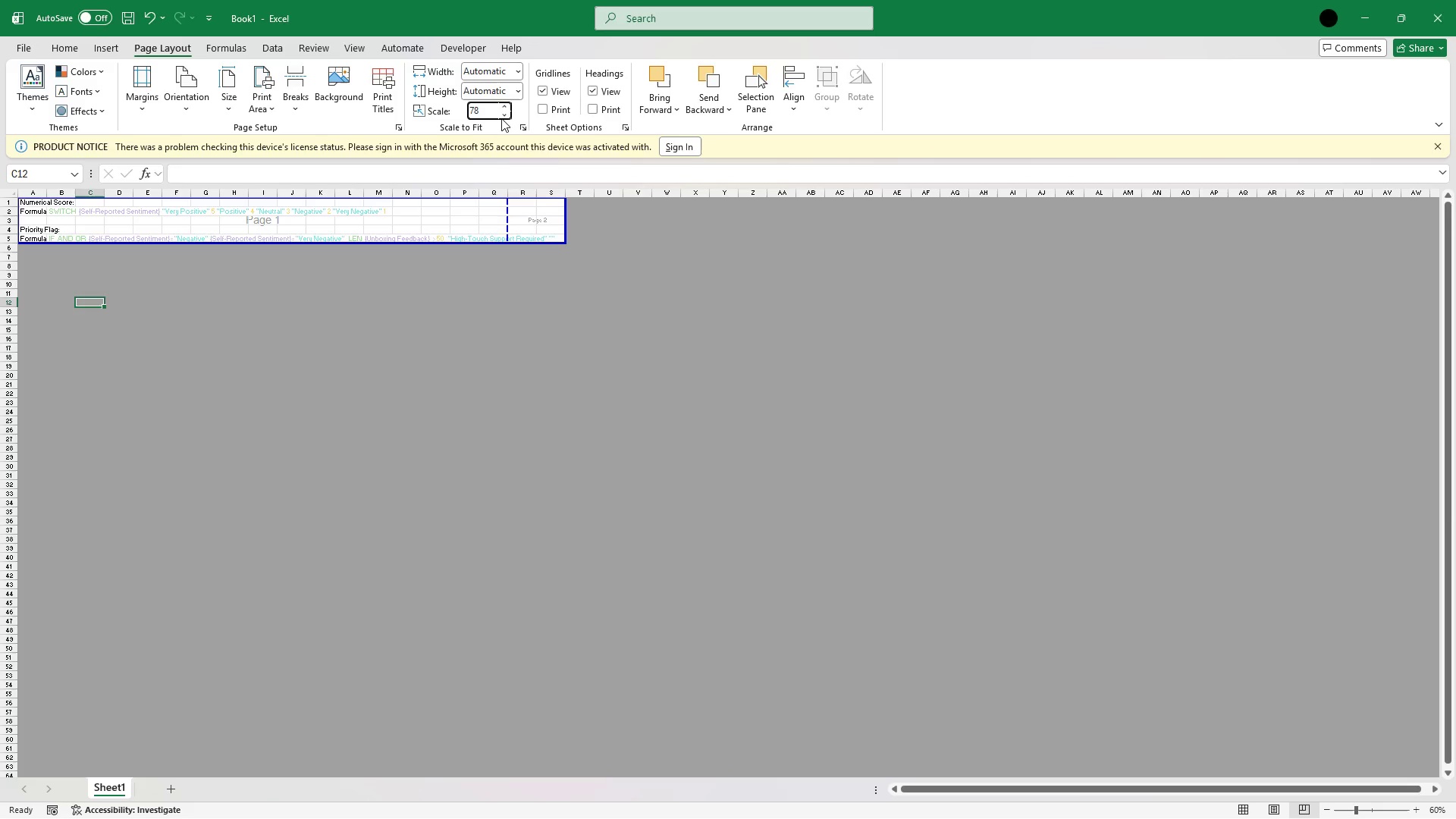 
left_click([500, 115])
 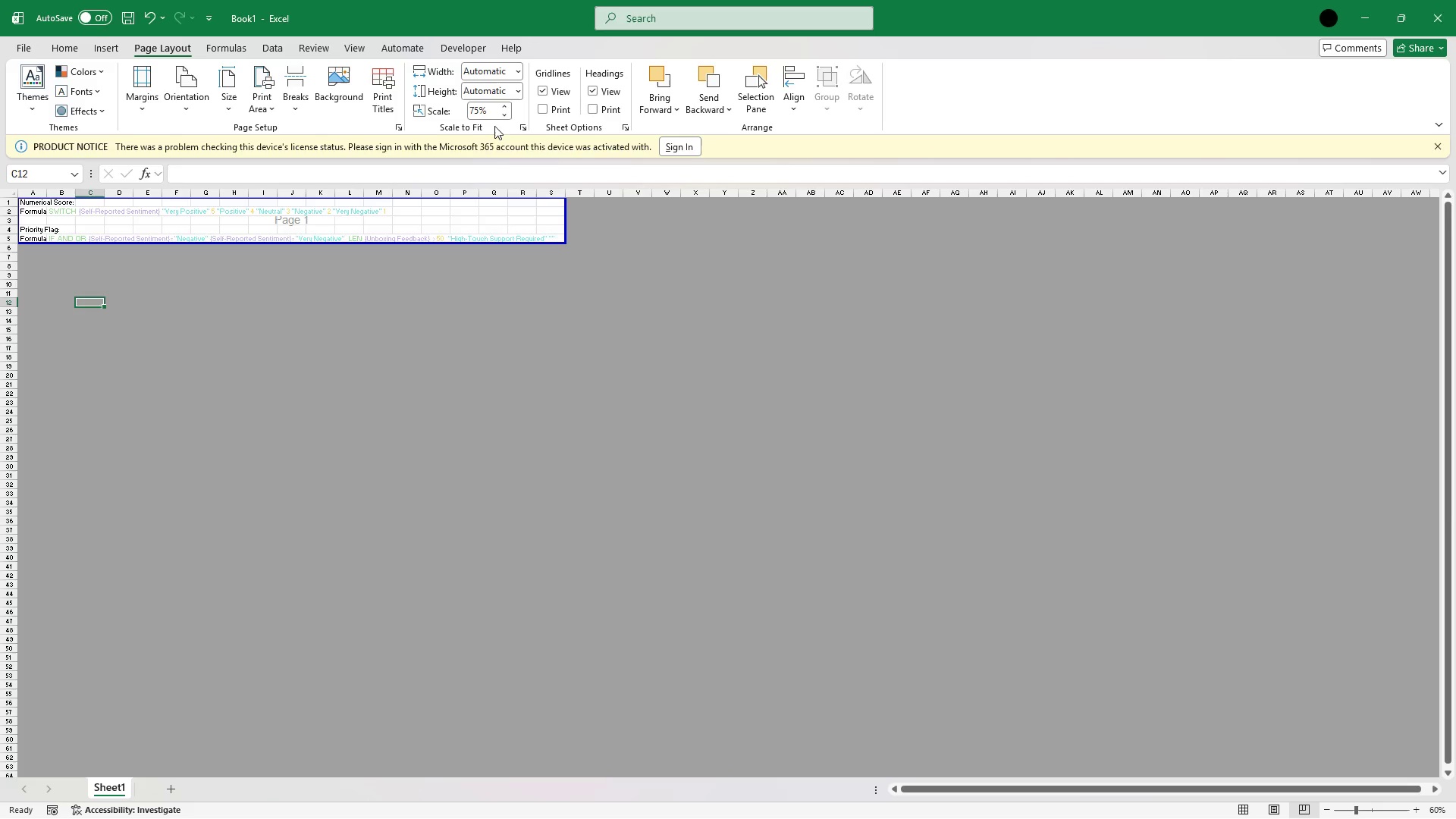 
left_click([487, 112])
 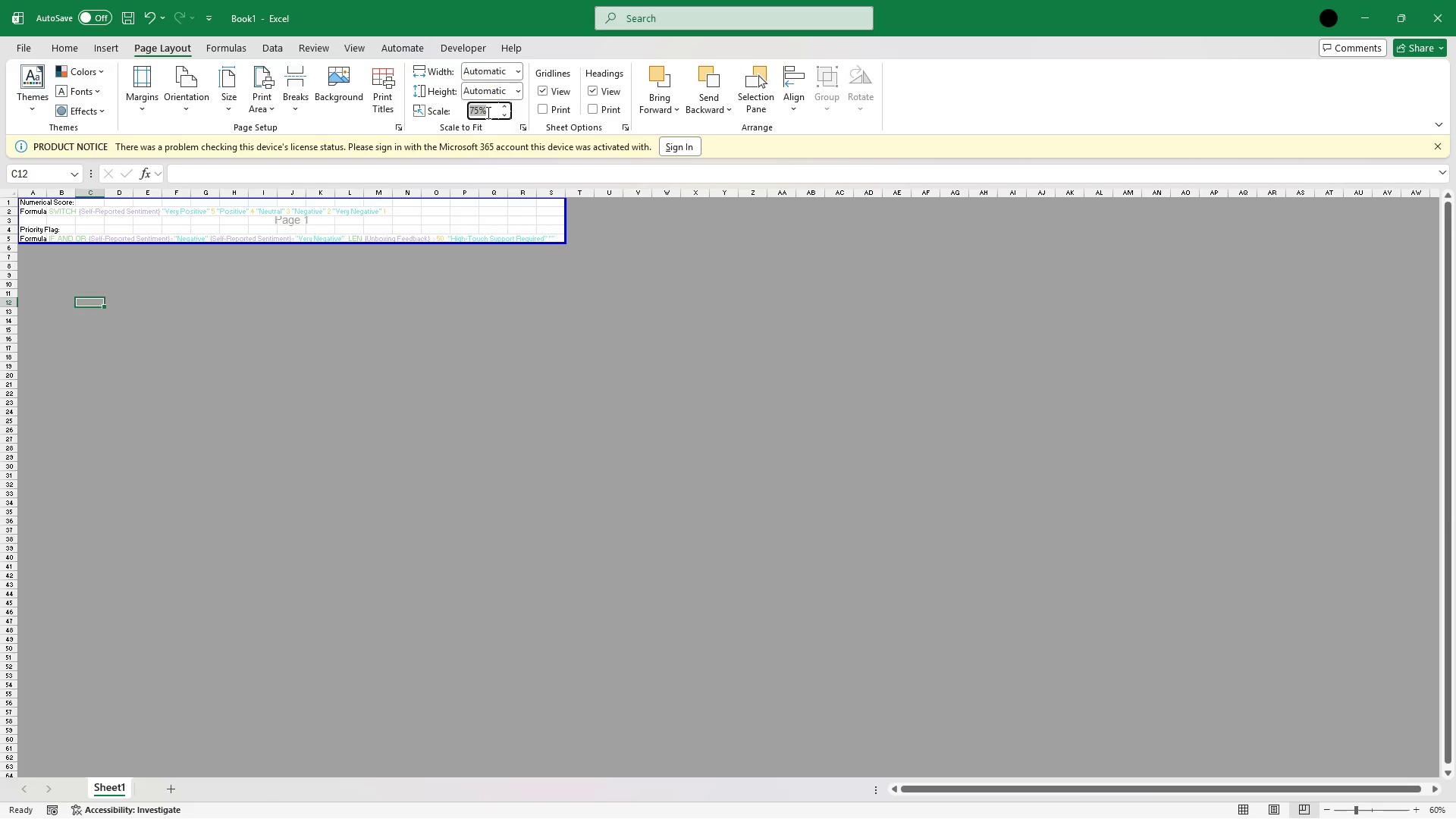 
hold_key(key=7, duration=0.41)
 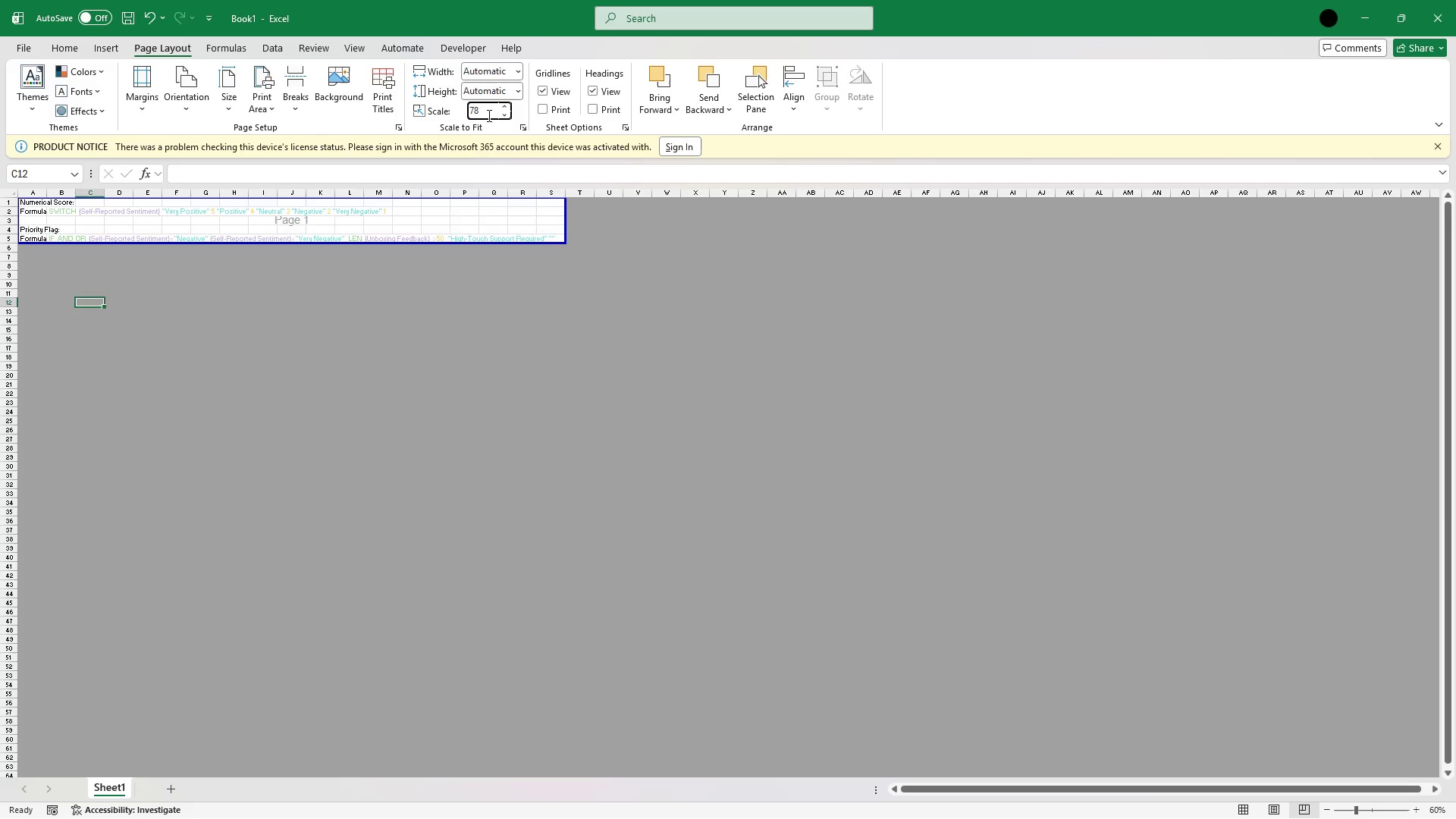 
hold_key(key=8, duration=0.36)
 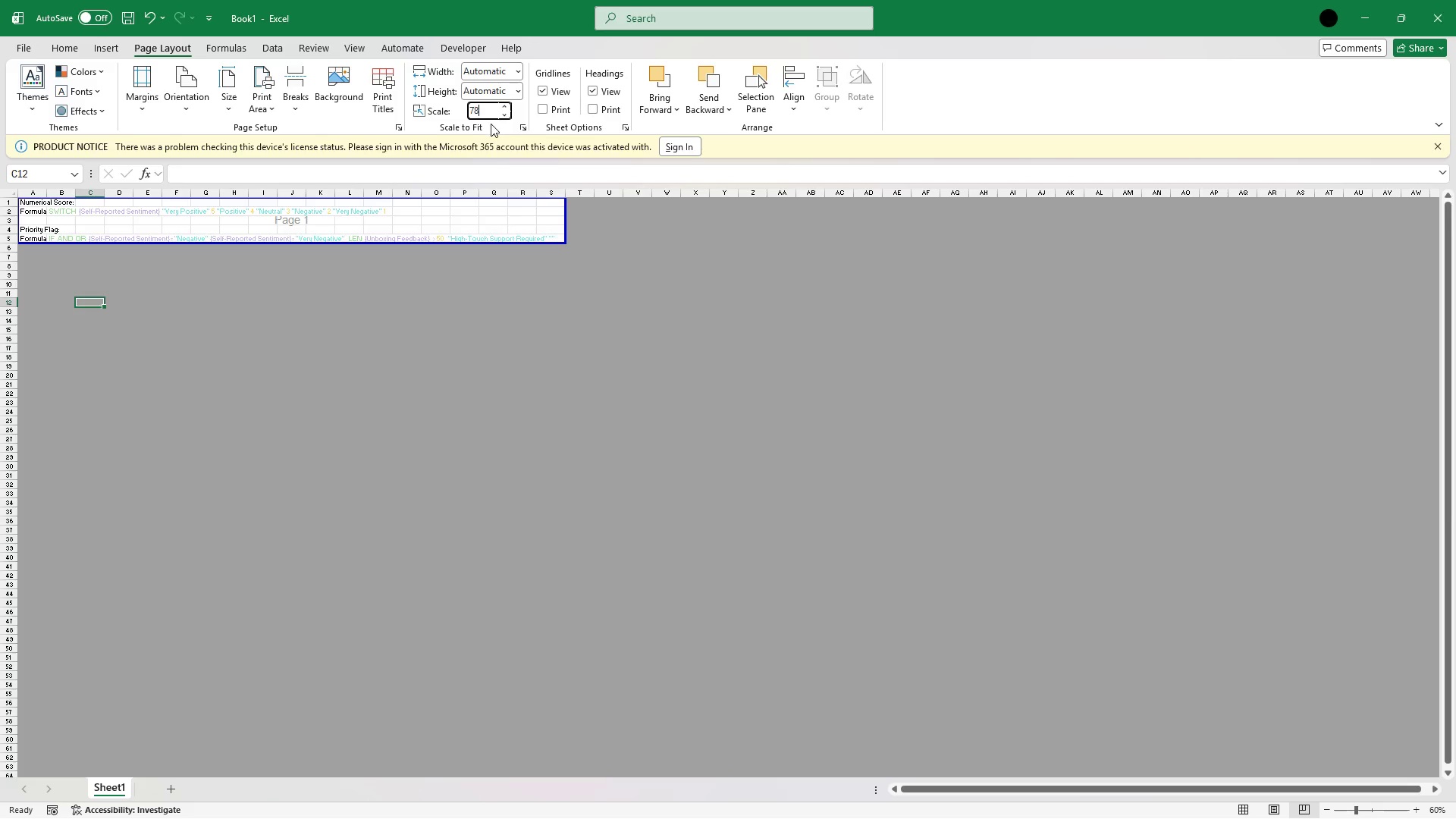 
left_click([491, 124])
 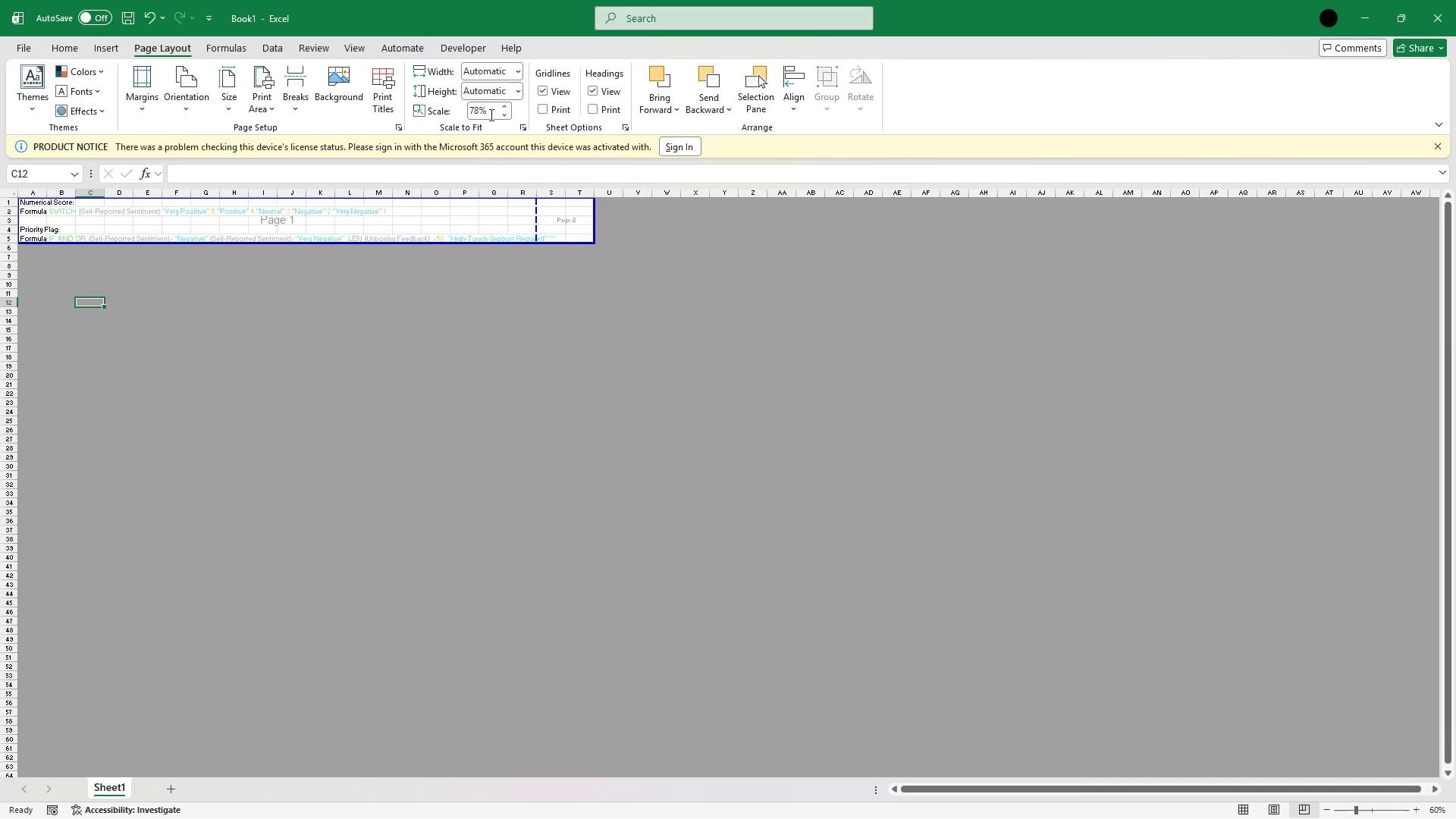 
left_click([485, 105])
 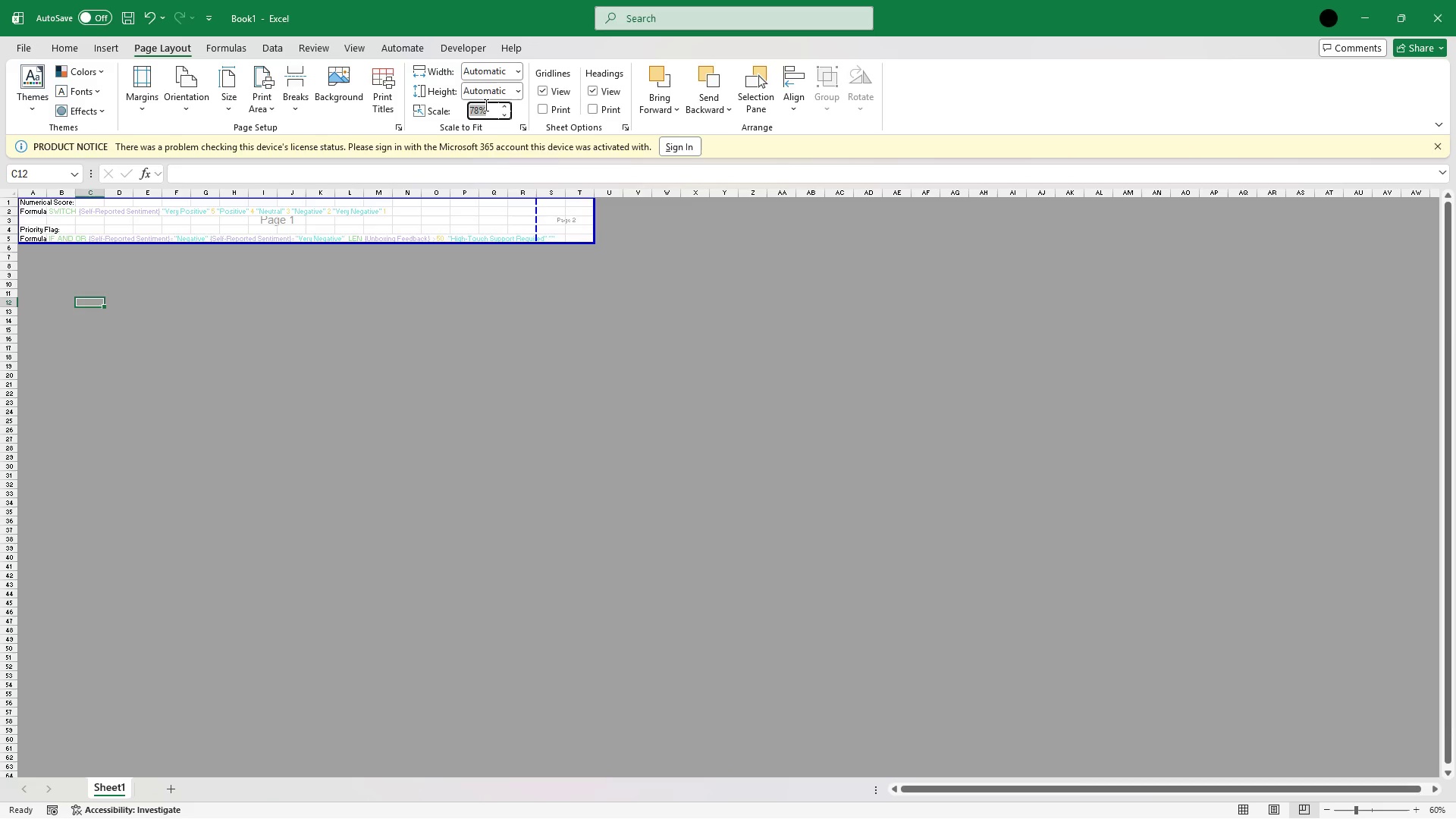 
type(77)
 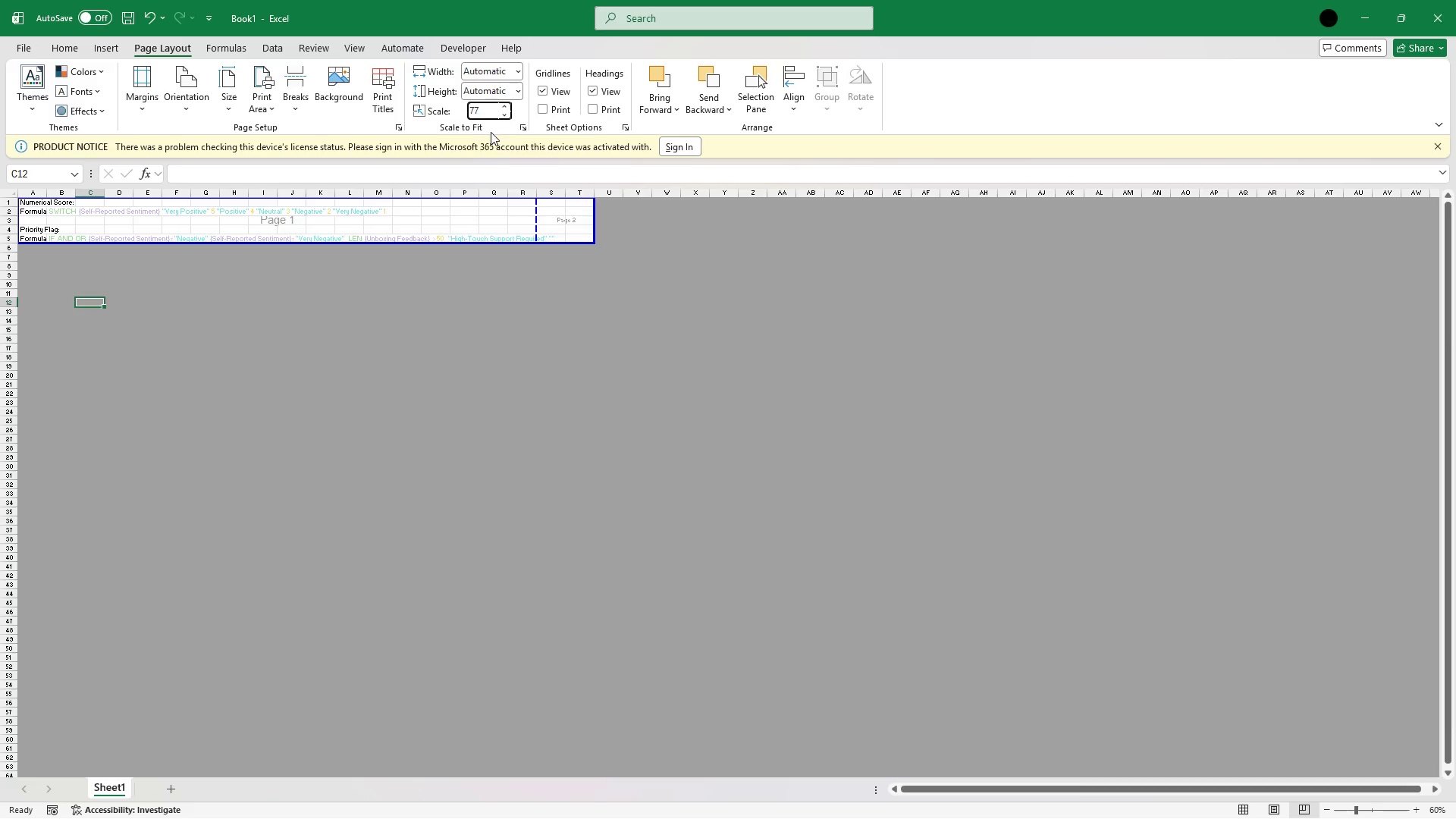 
left_click([491, 132])
 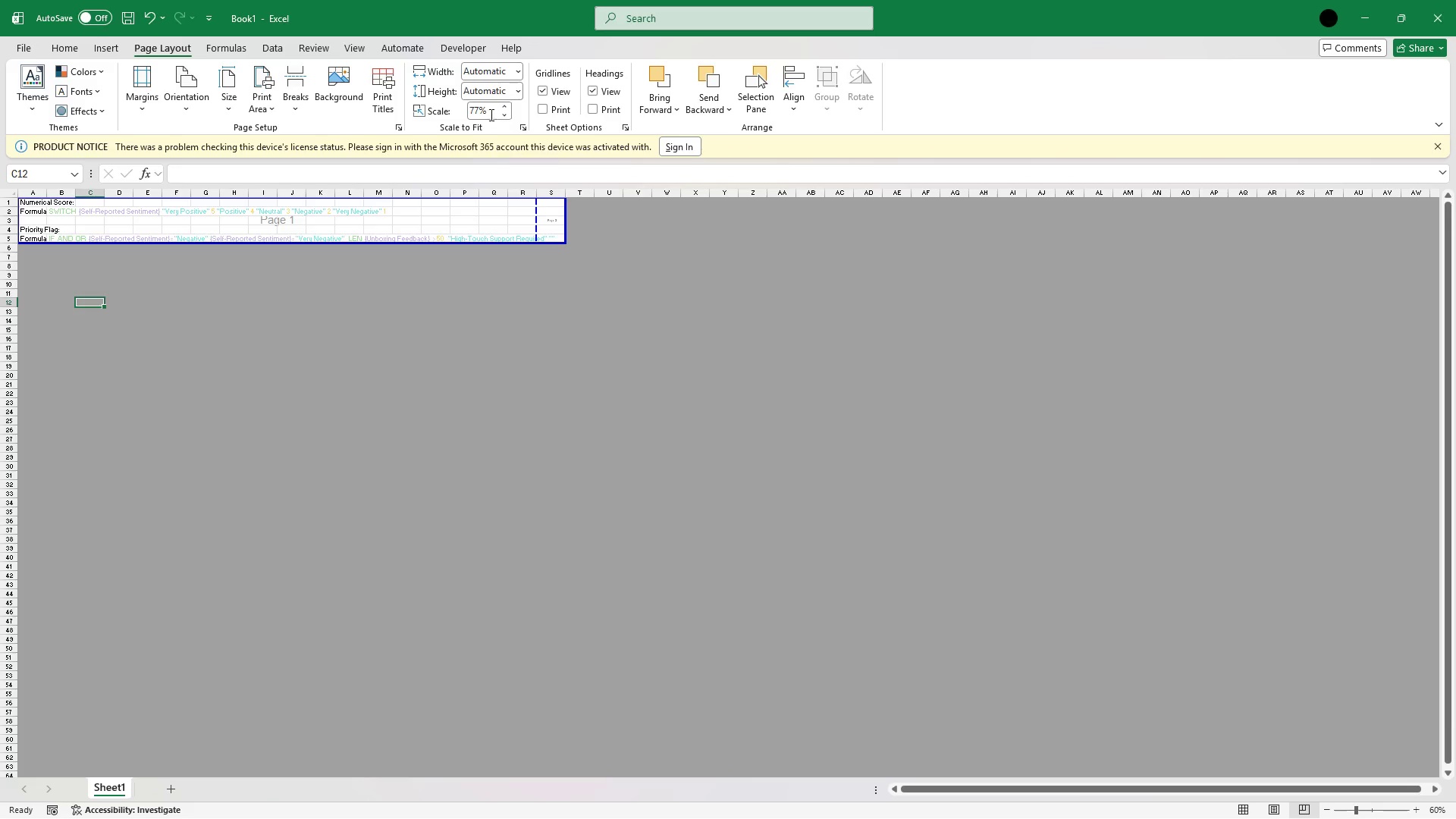 
left_click([492, 111])
 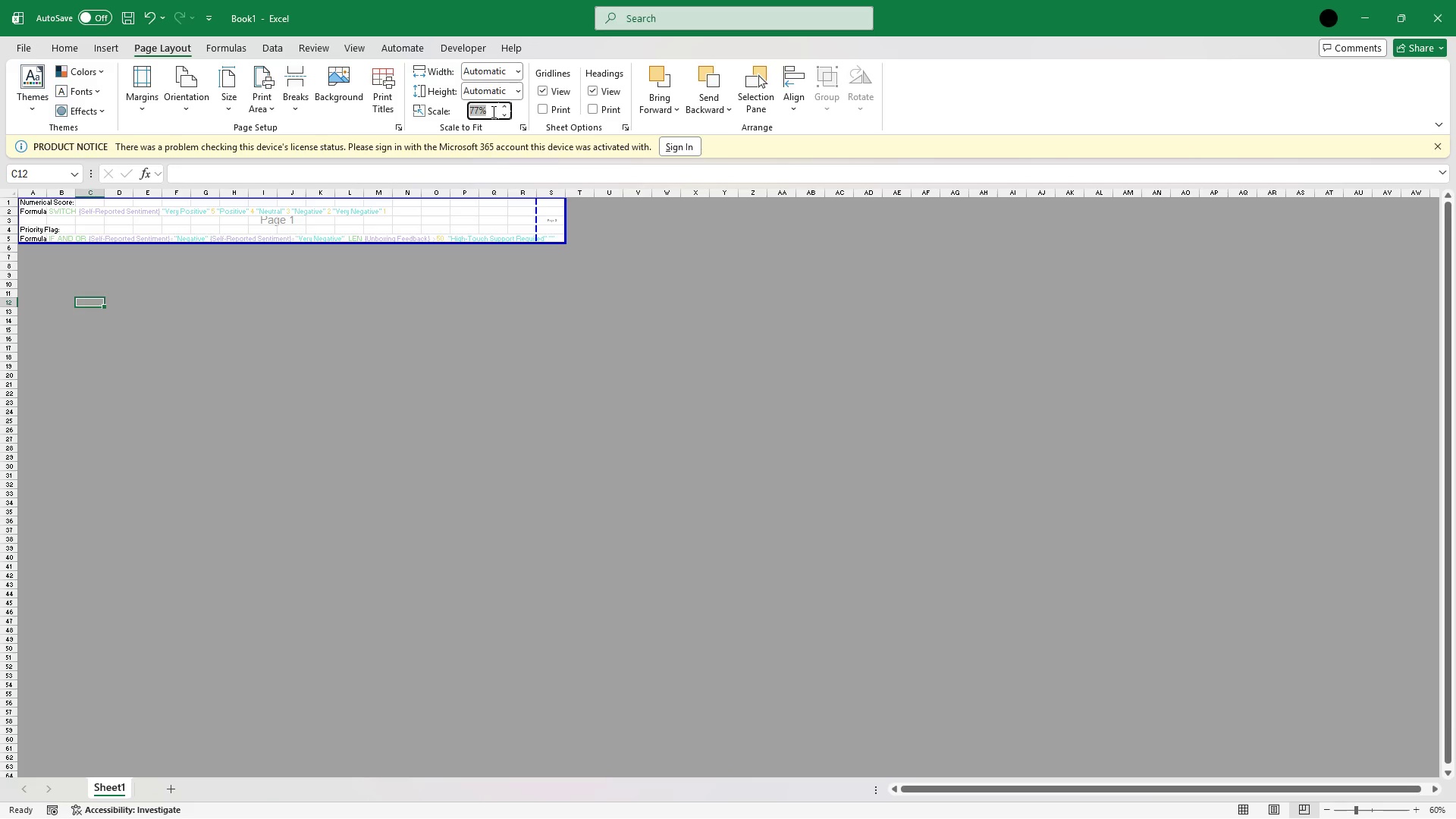 
left_click([492, 111])
 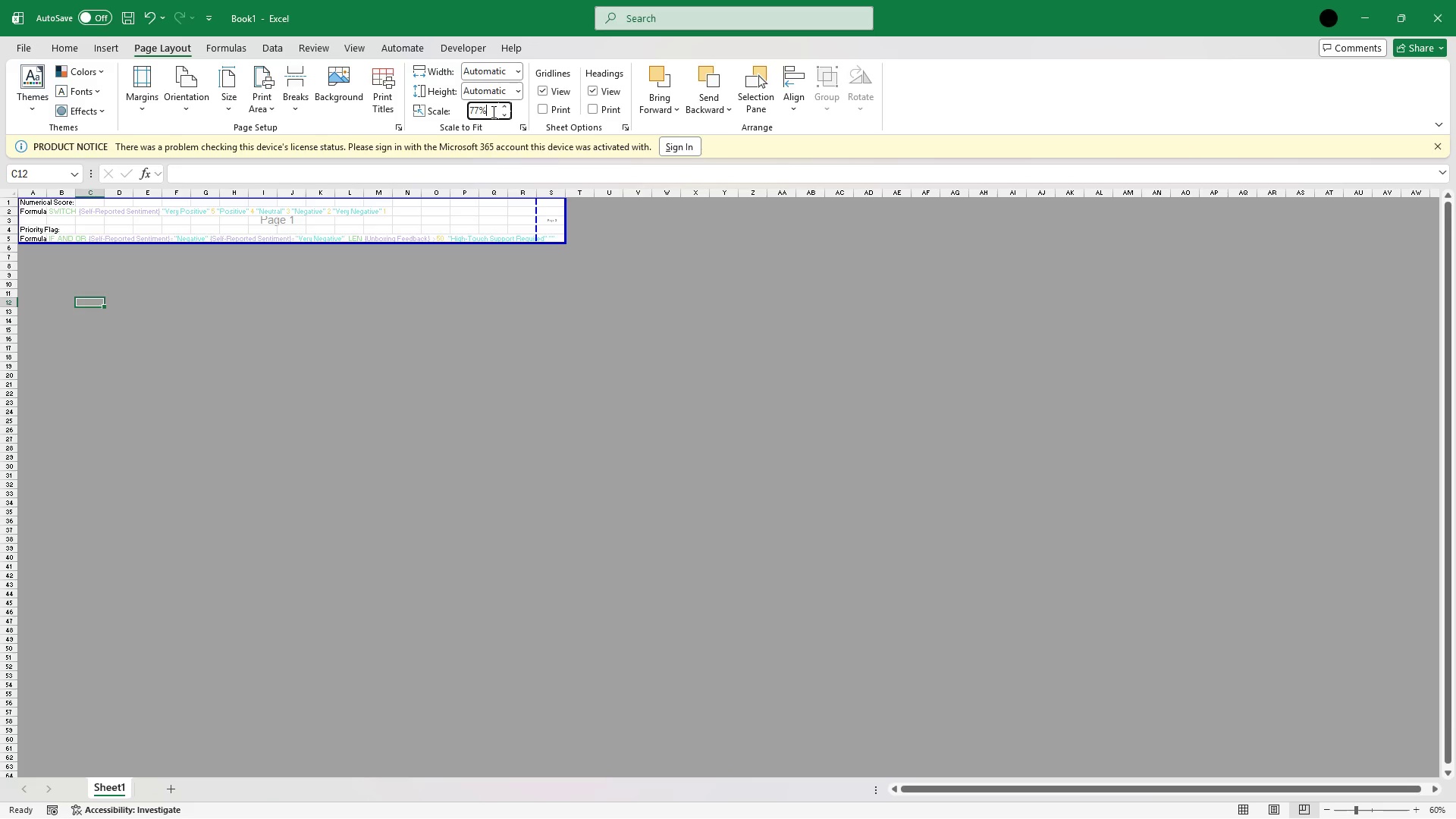 
double_click([492, 111])
 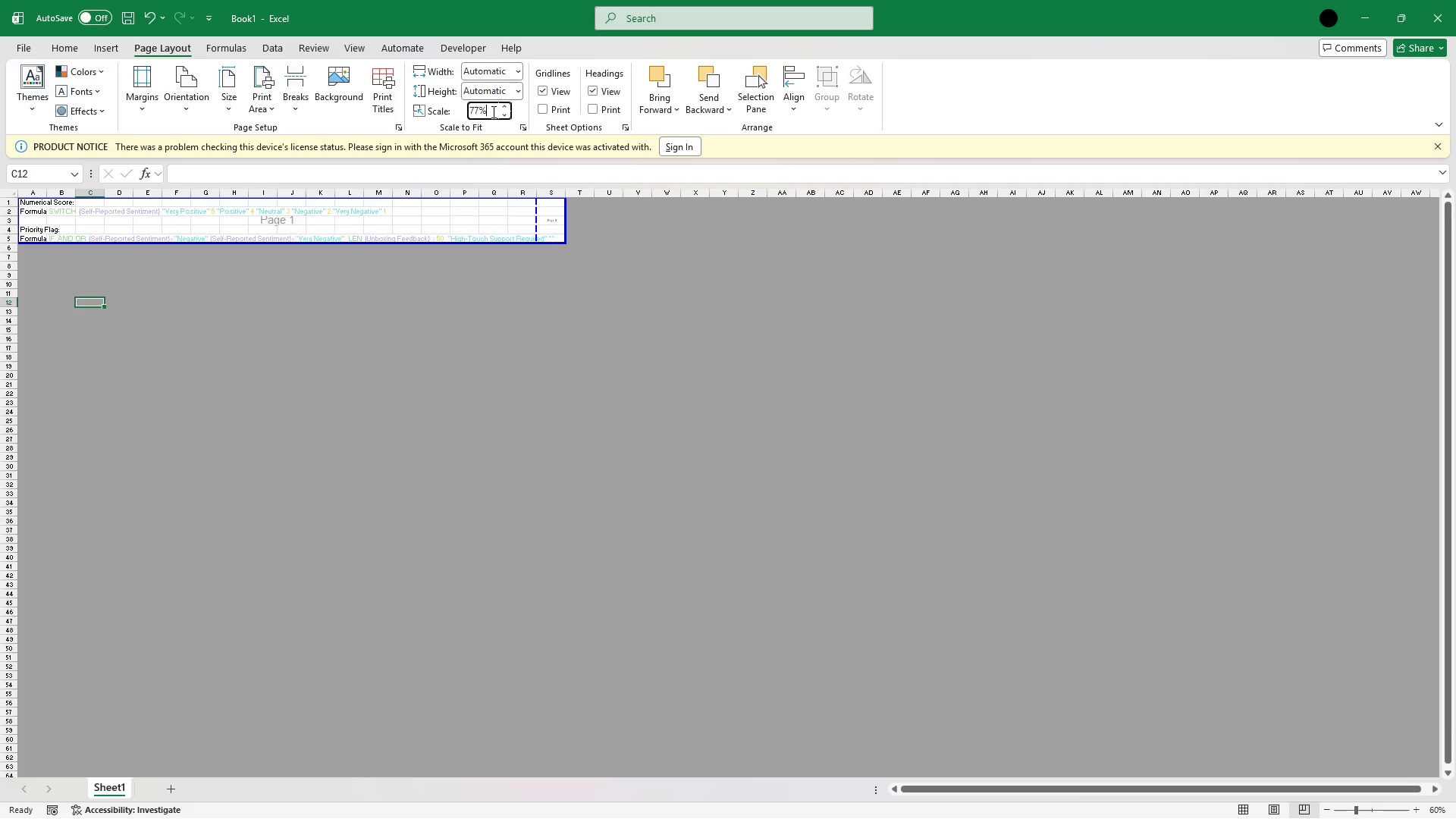 
double_click([492, 111])
 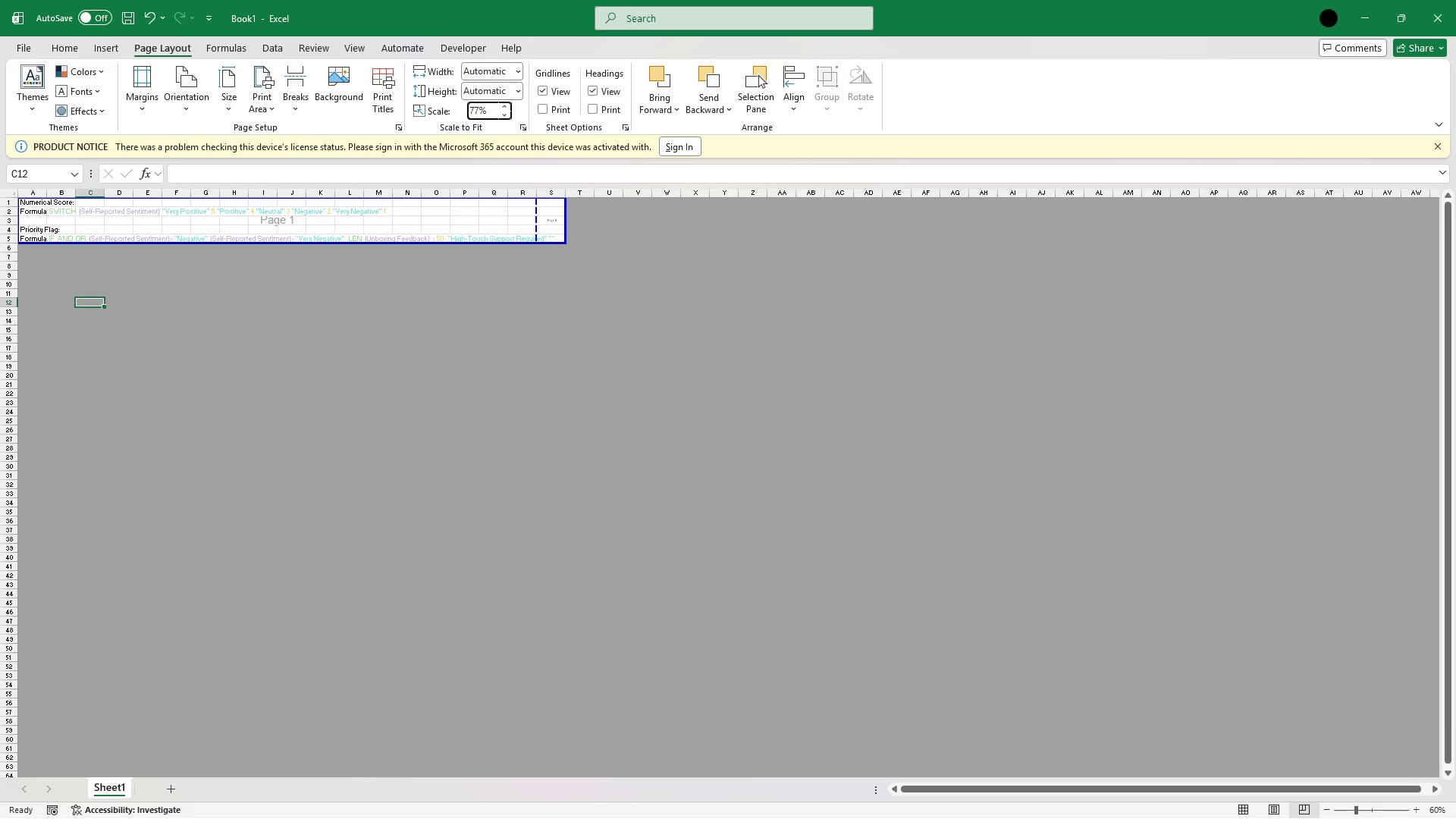 
type(76)
 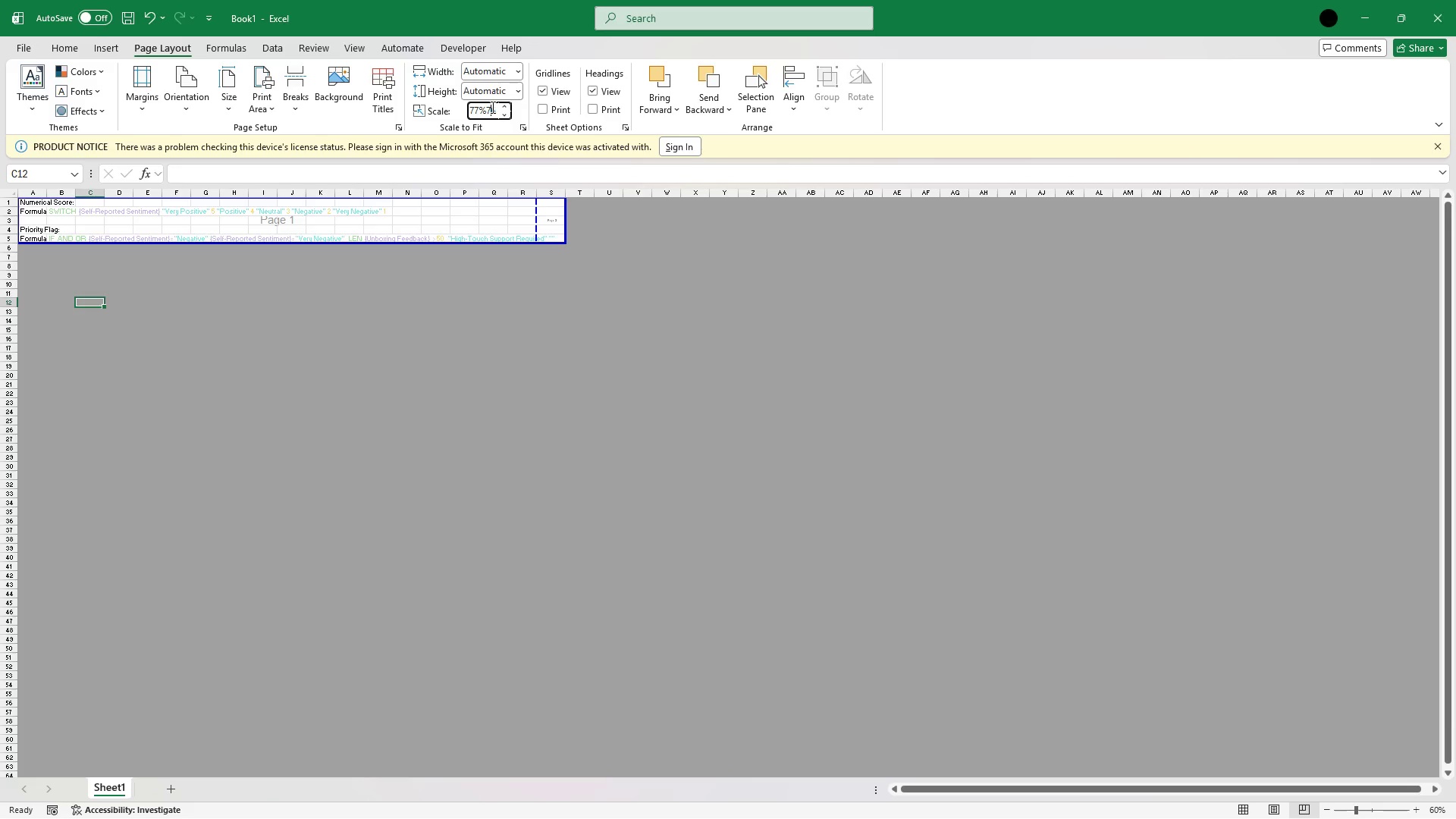 
double_click([491, 107])
 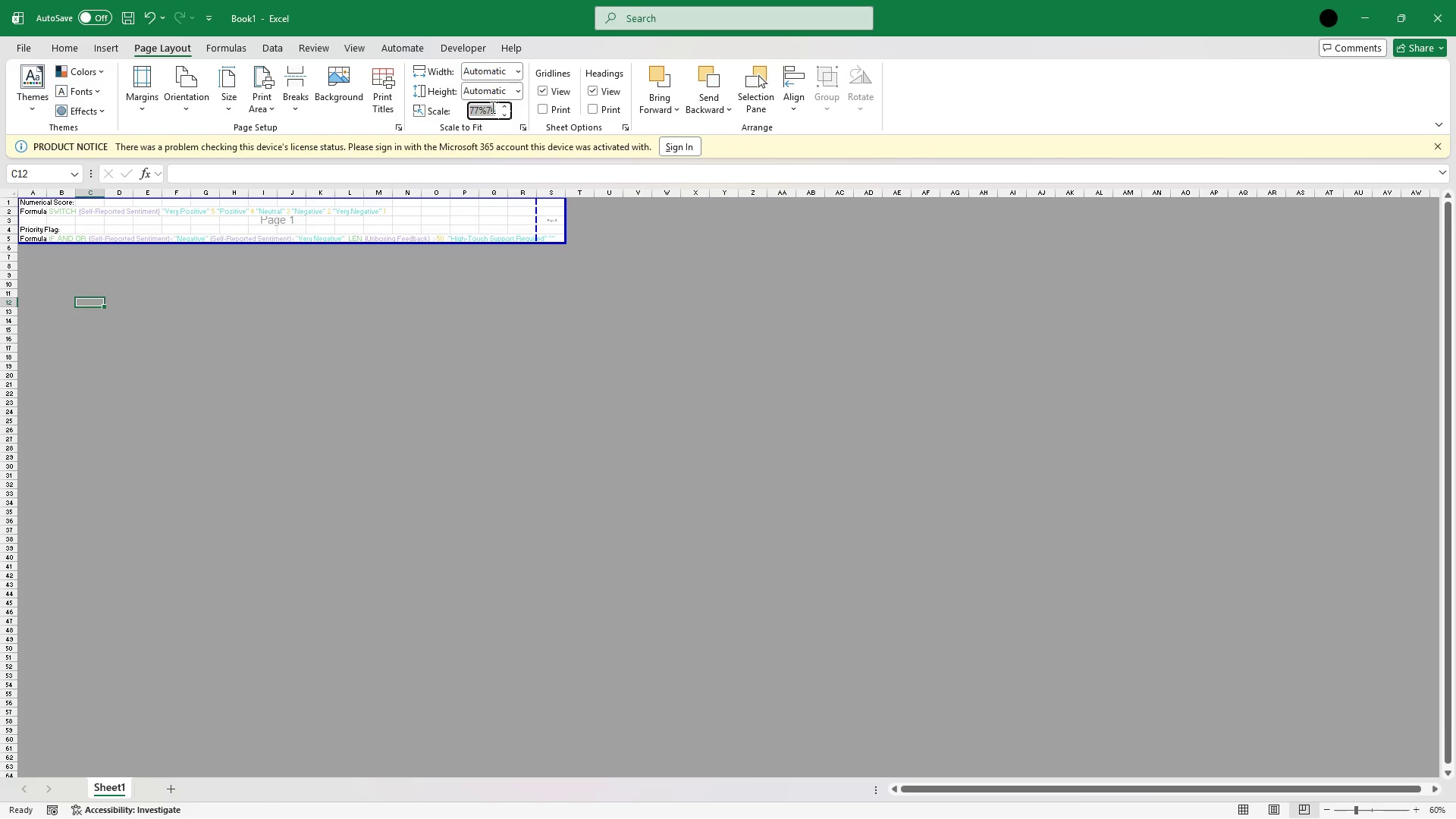 
triple_click([491, 107])
 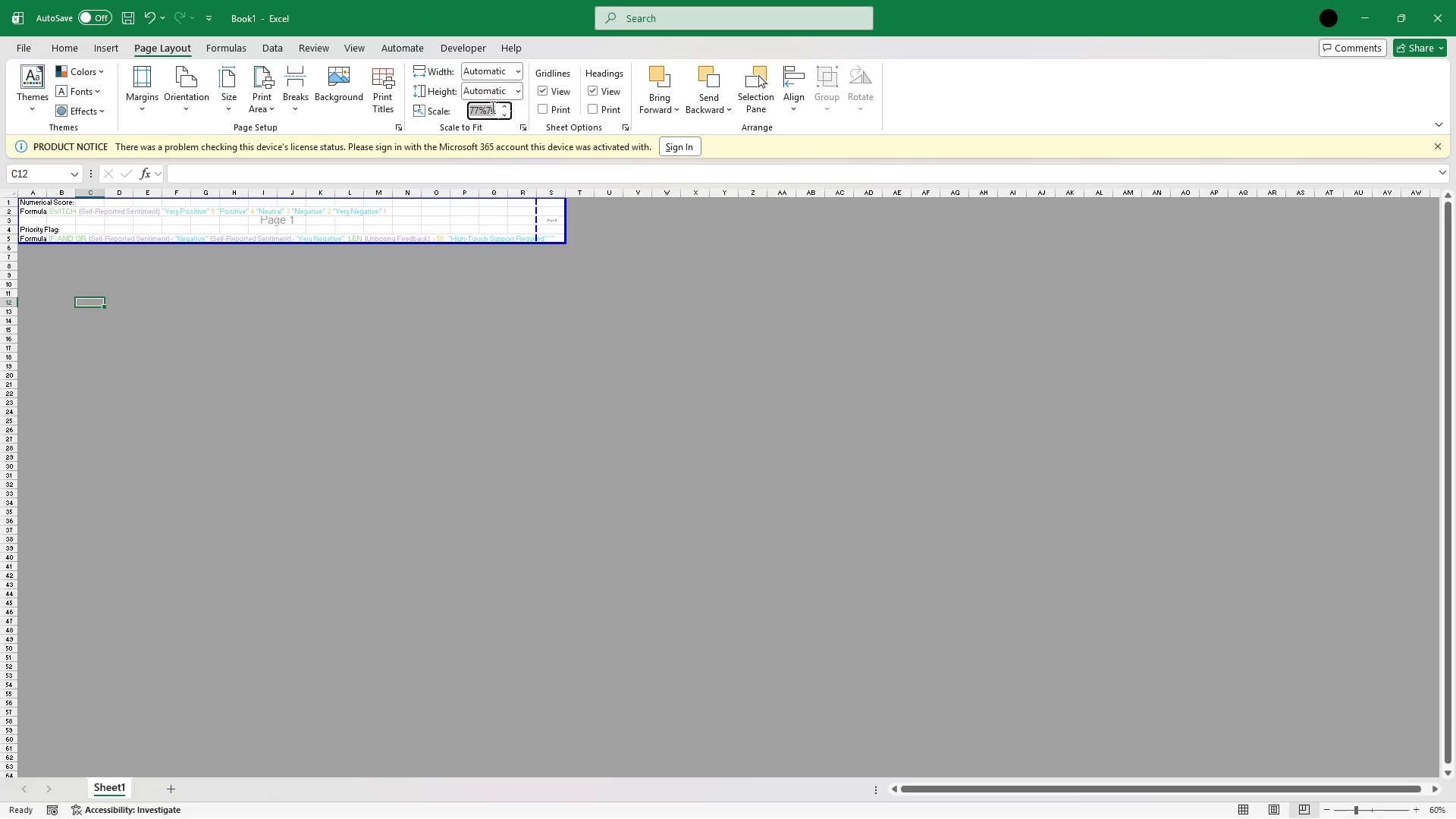 
type(76)
 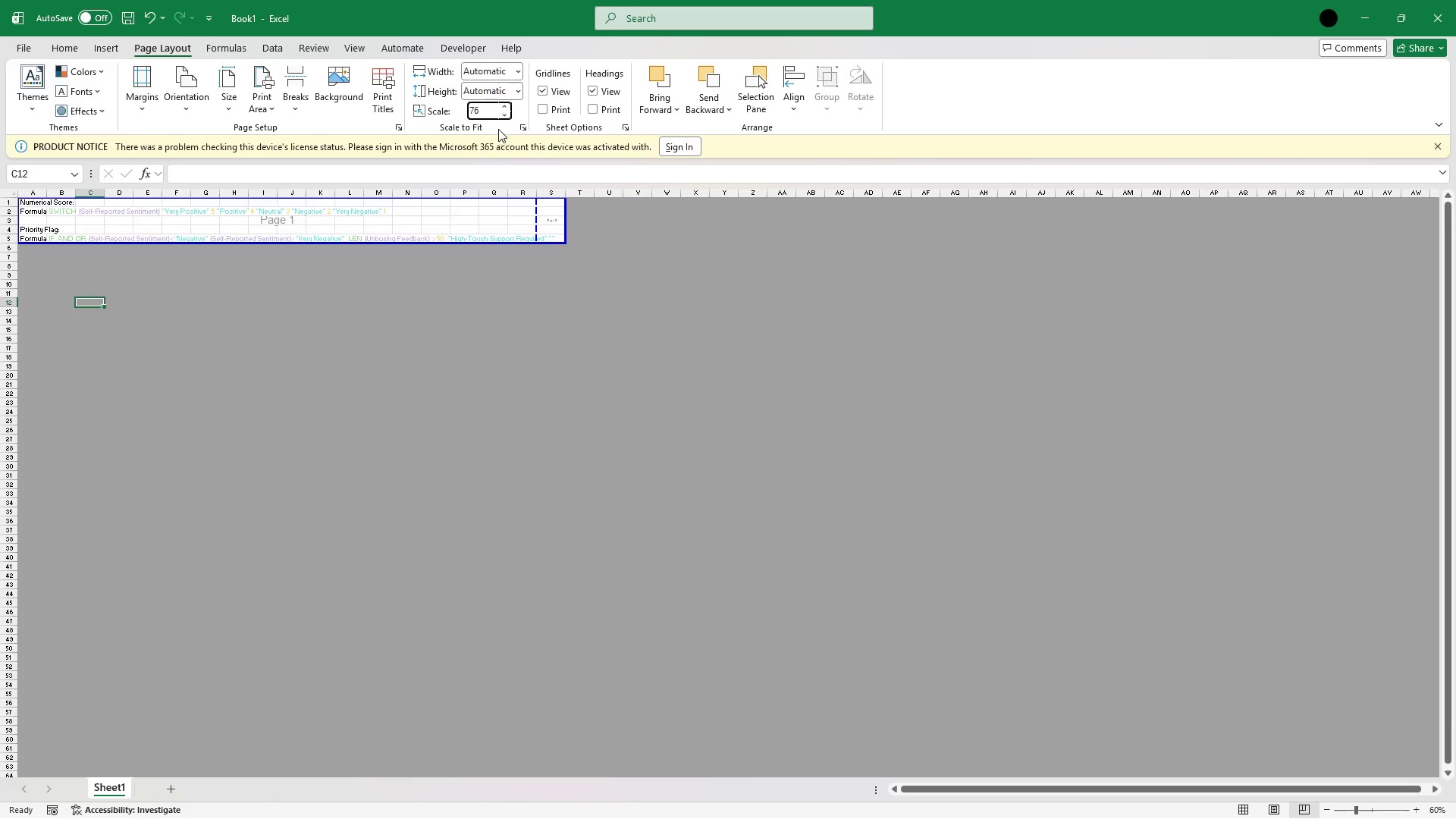 
left_click([498, 129])
 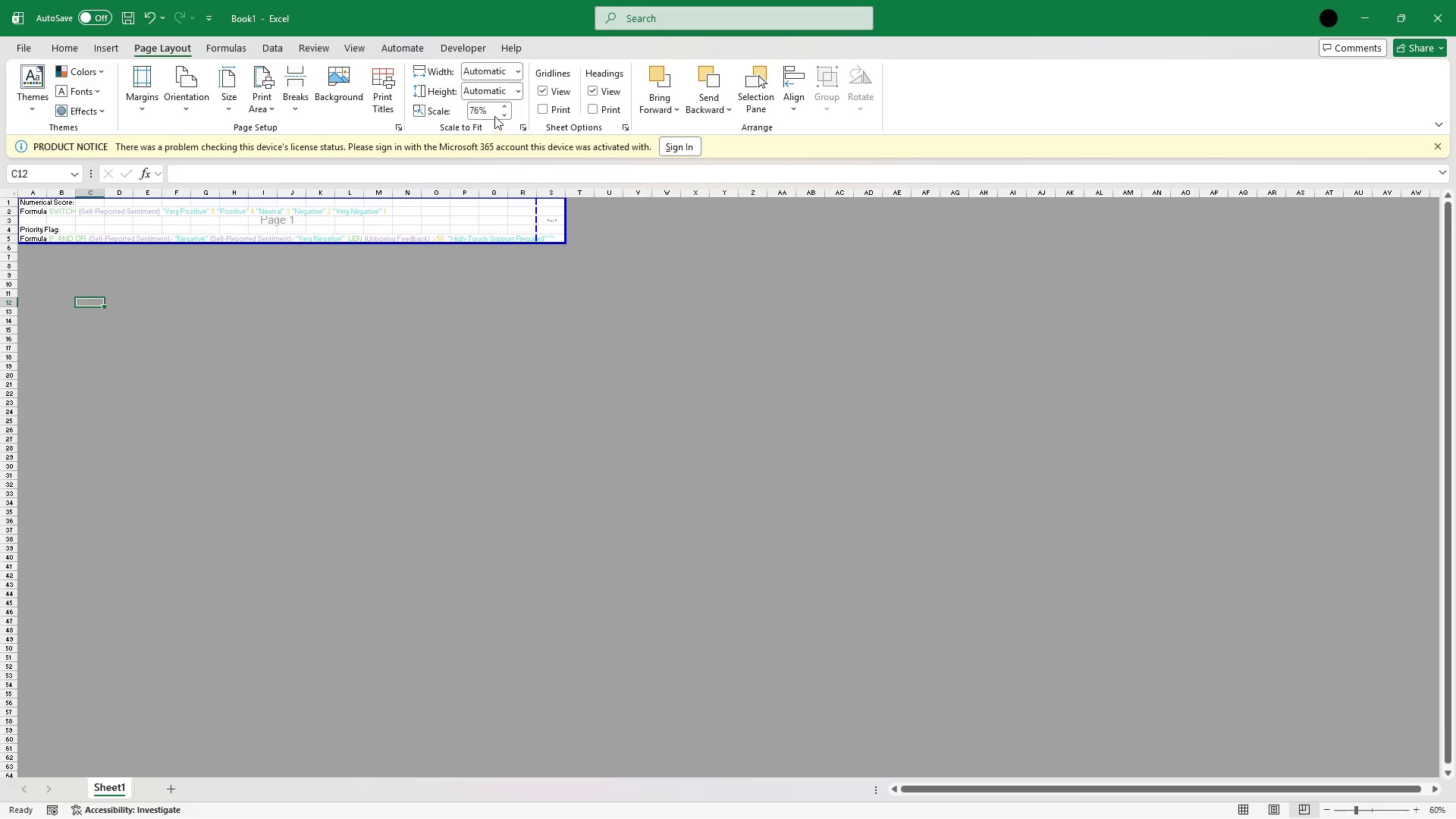 
left_click([494, 110])
 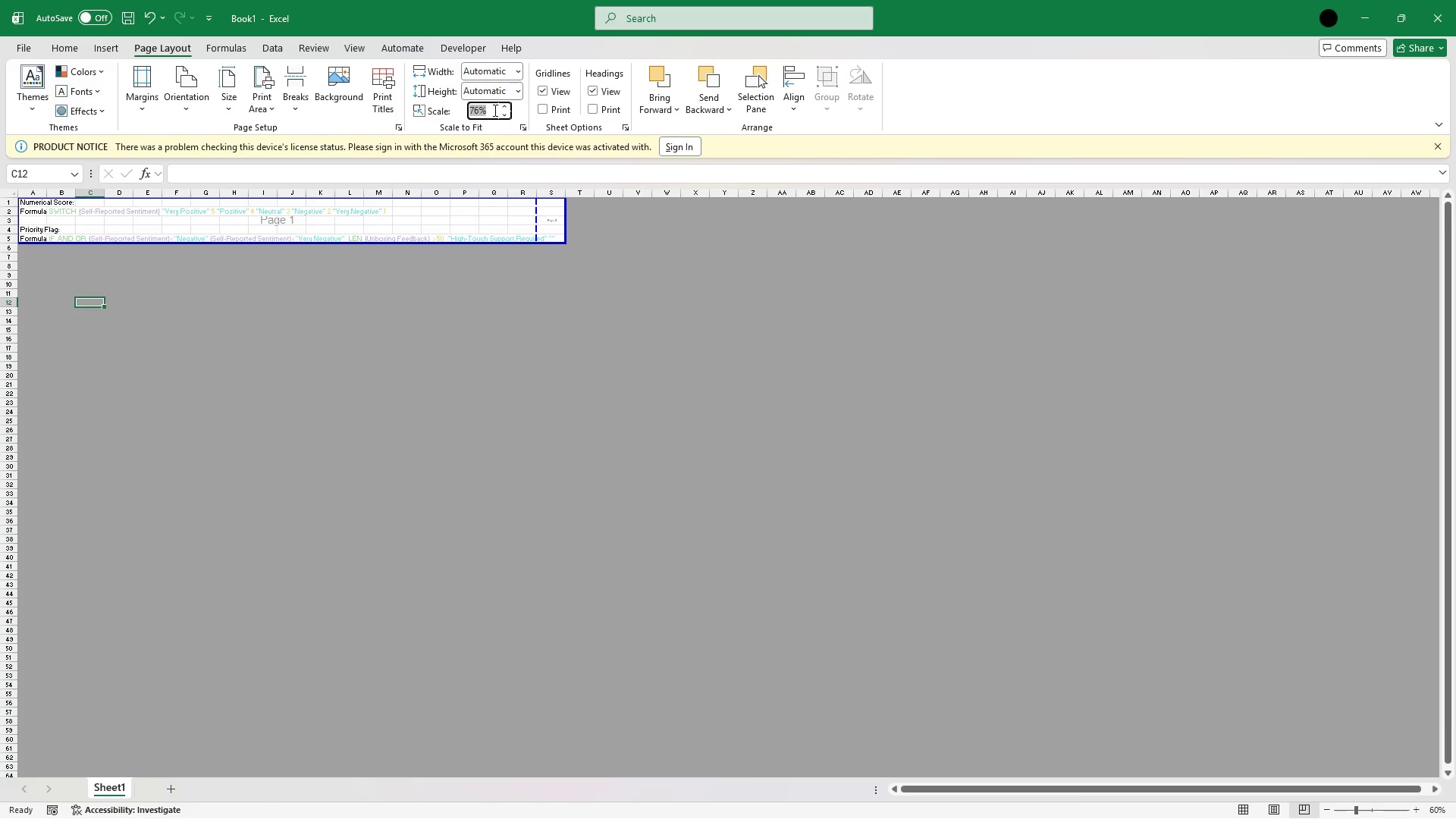 
type(75)
 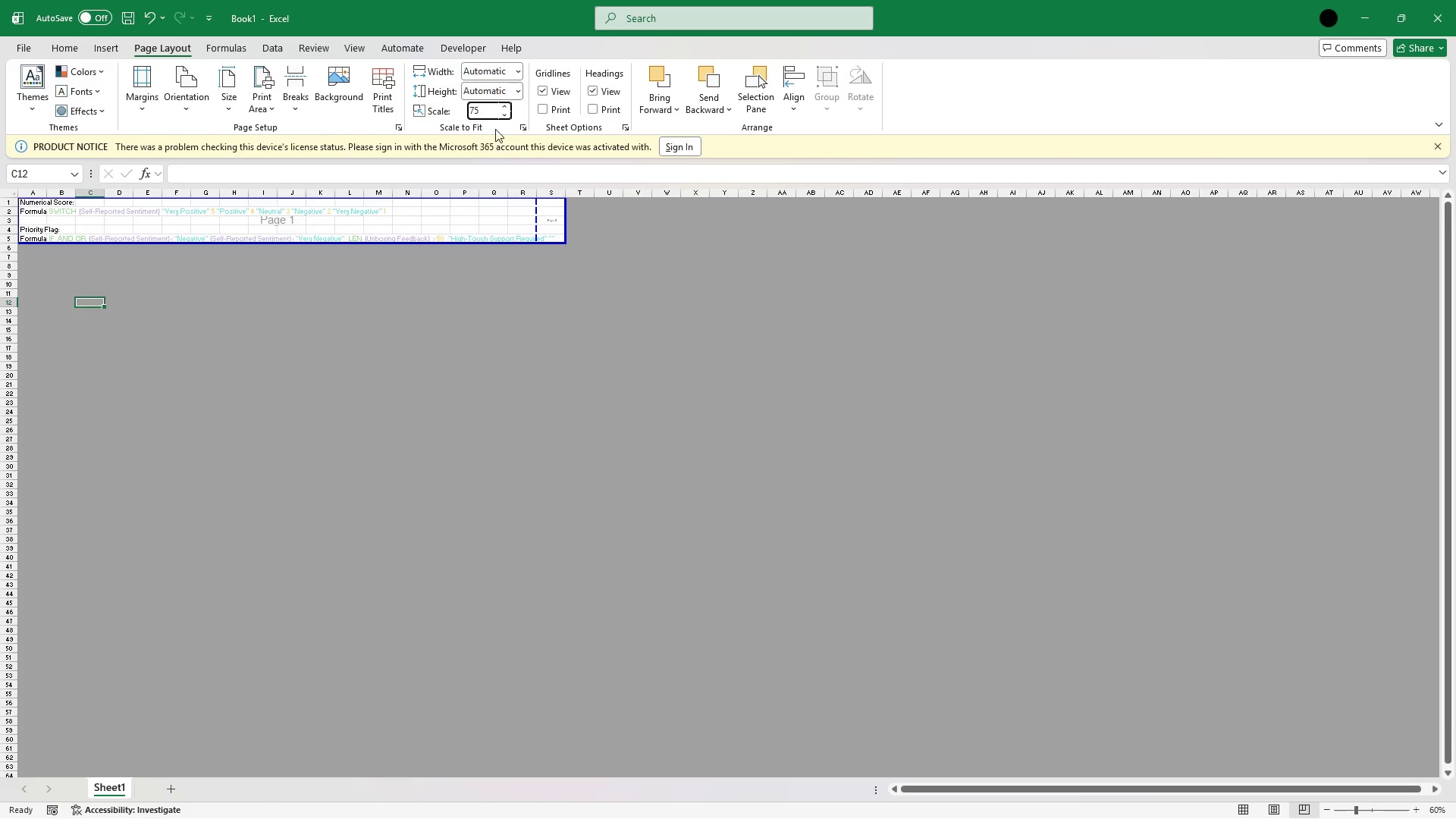 
left_click([495, 129])
 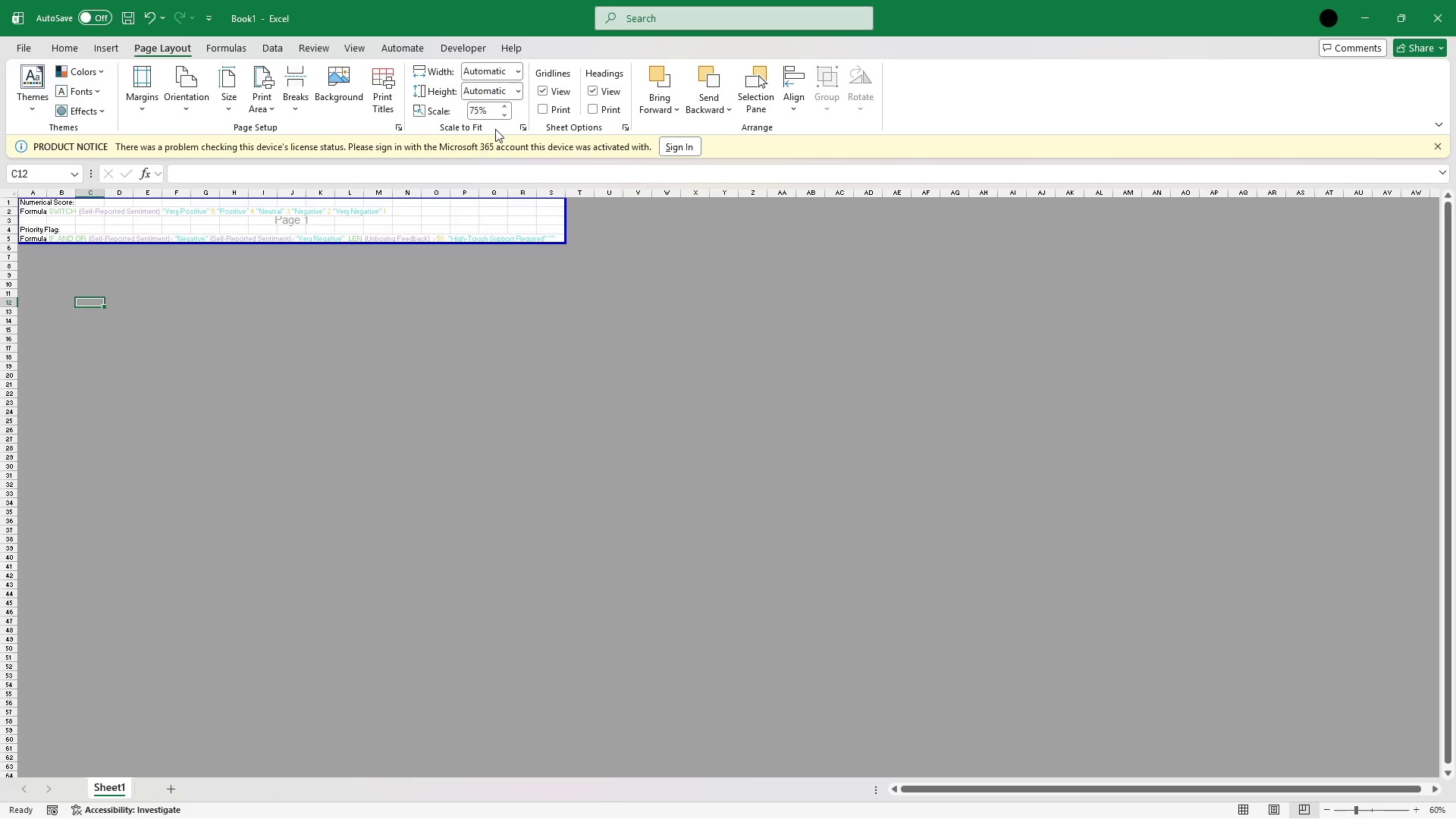 
wait(26.66)
 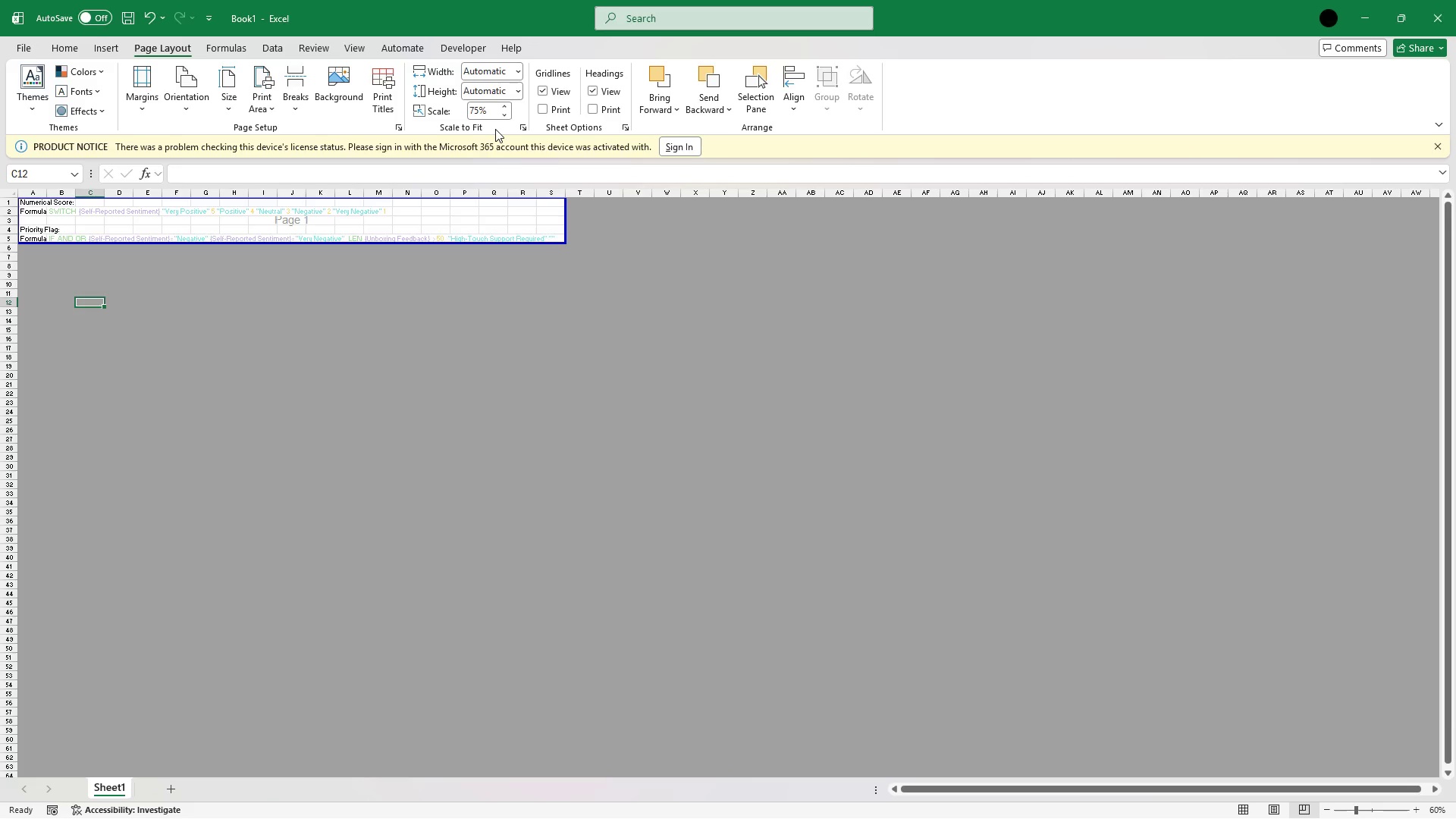 
left_click([361, 52])
 